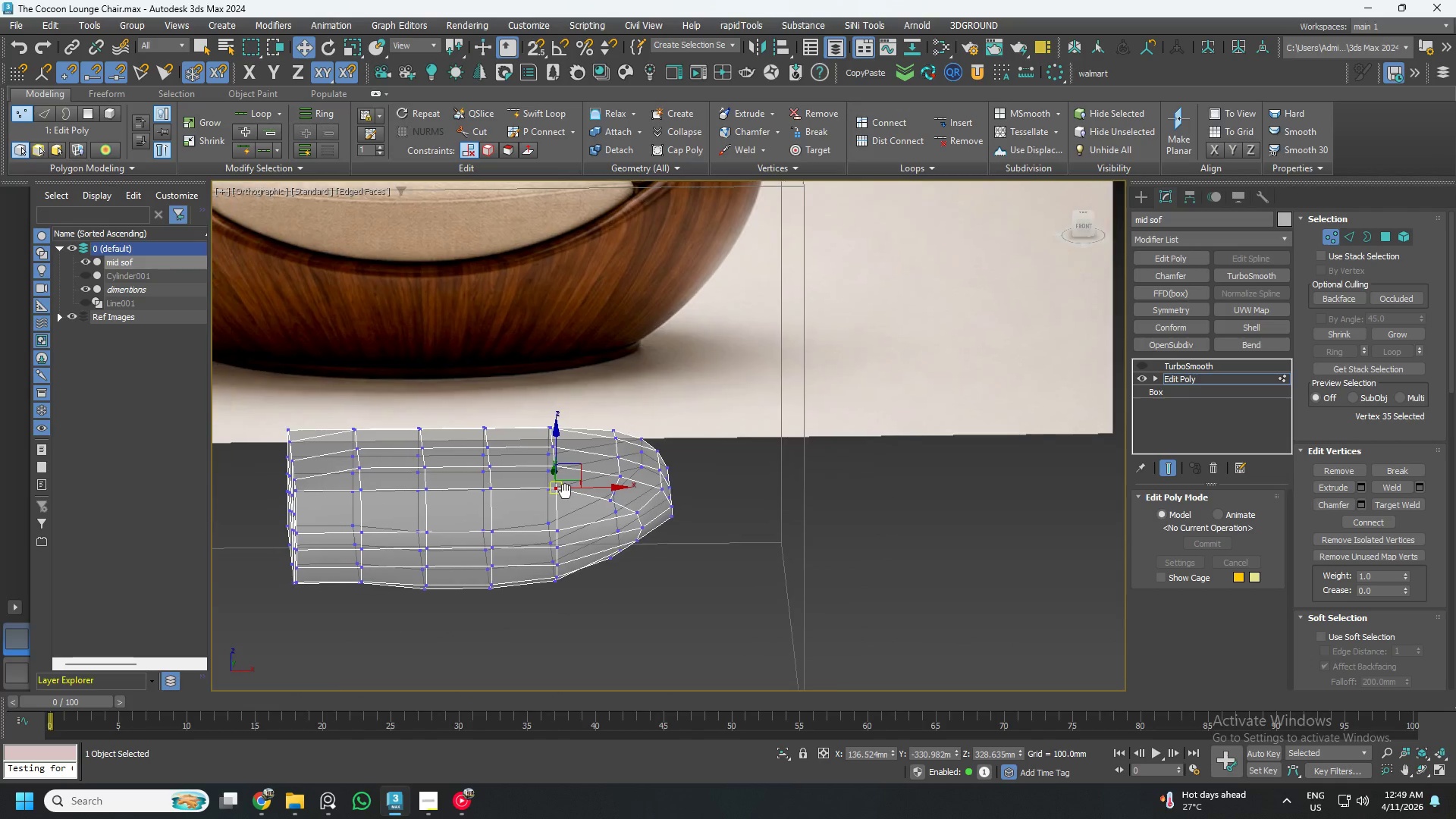 
left_click([1079, 225])
 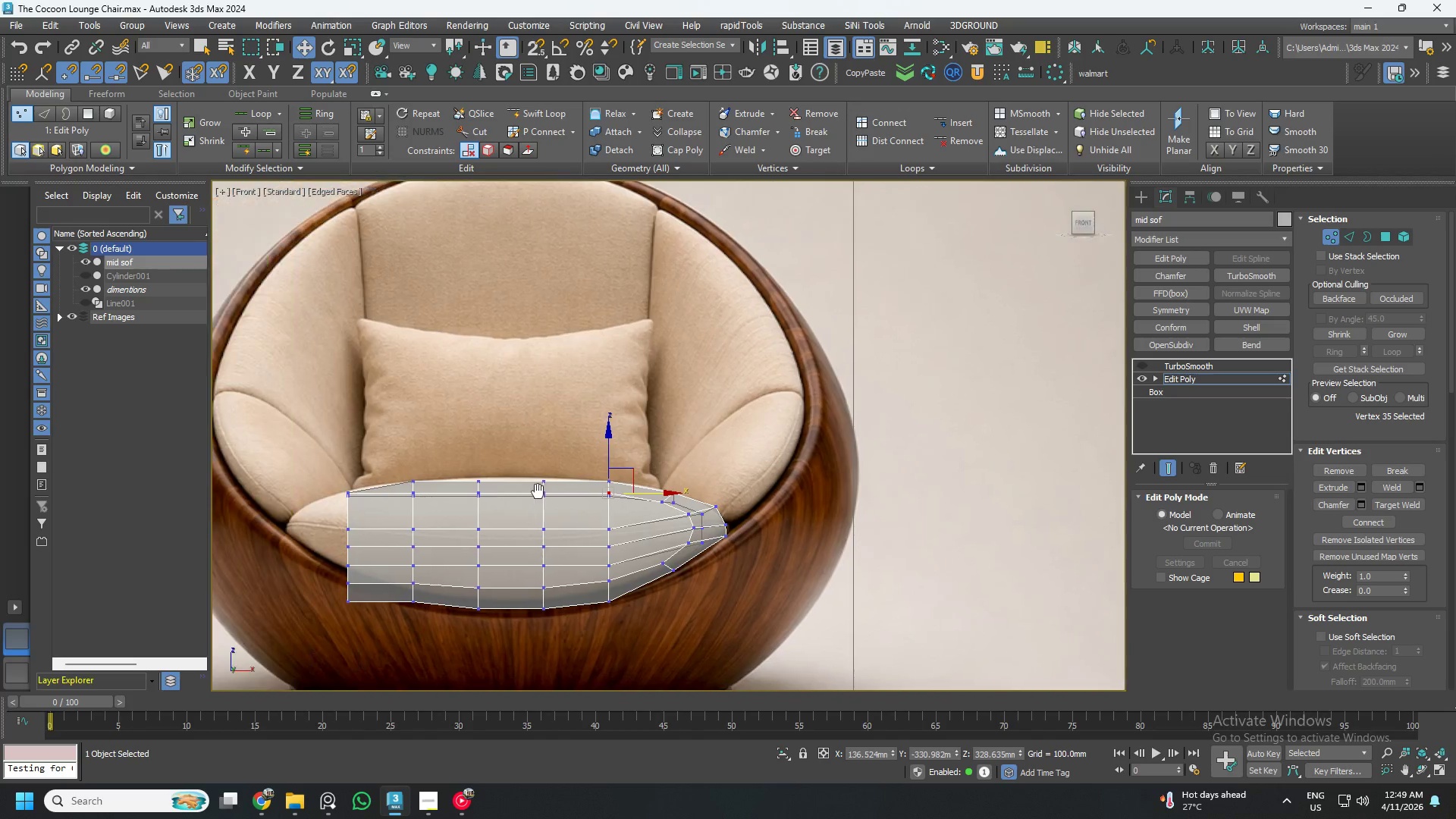 
left_click_drag(start_coordinate=[381, 438], to_coordinate=[723, 526])
 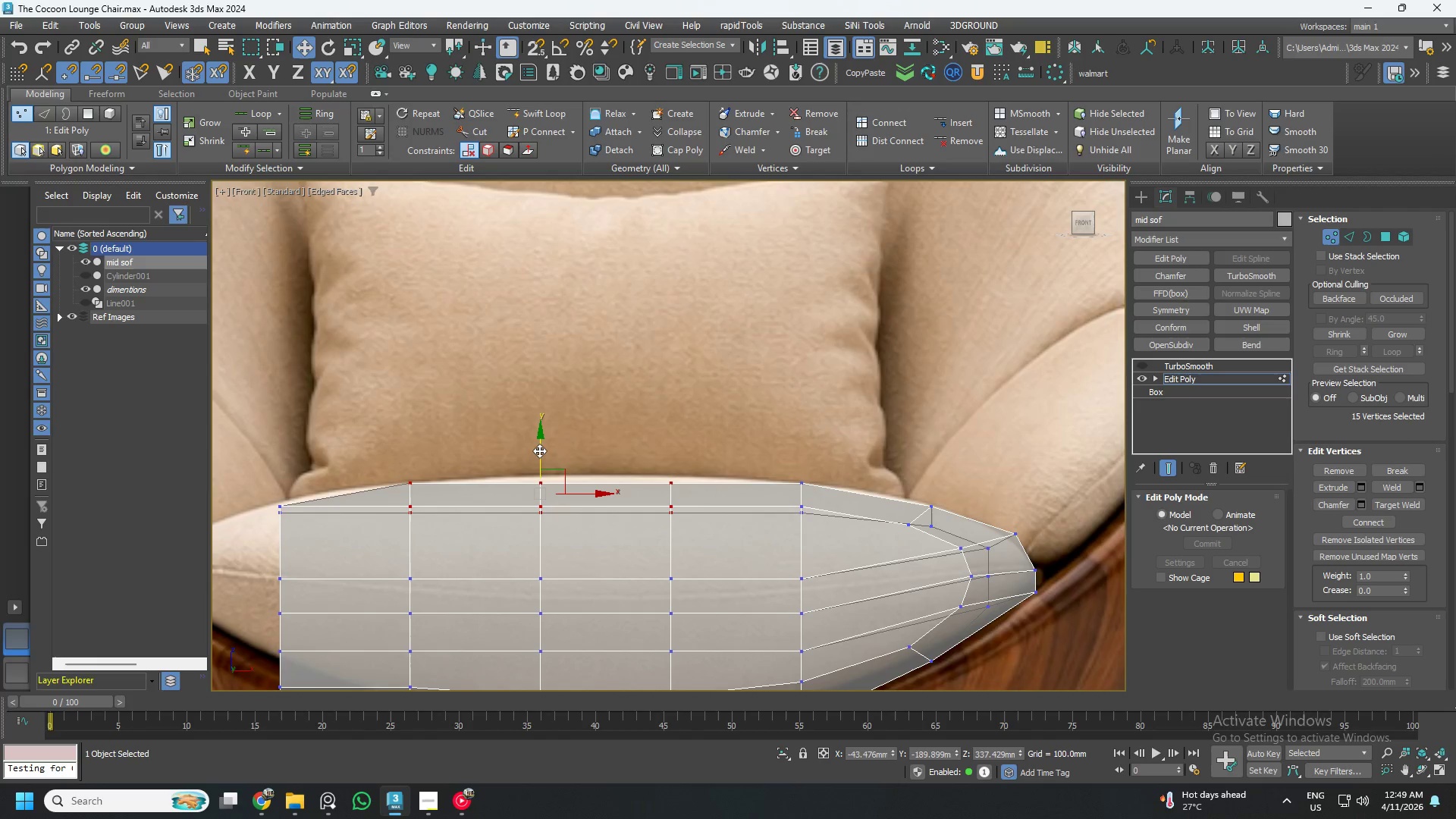 
scroll: coordinate [416, 479], scroll_direction: up, amount: 2.0
 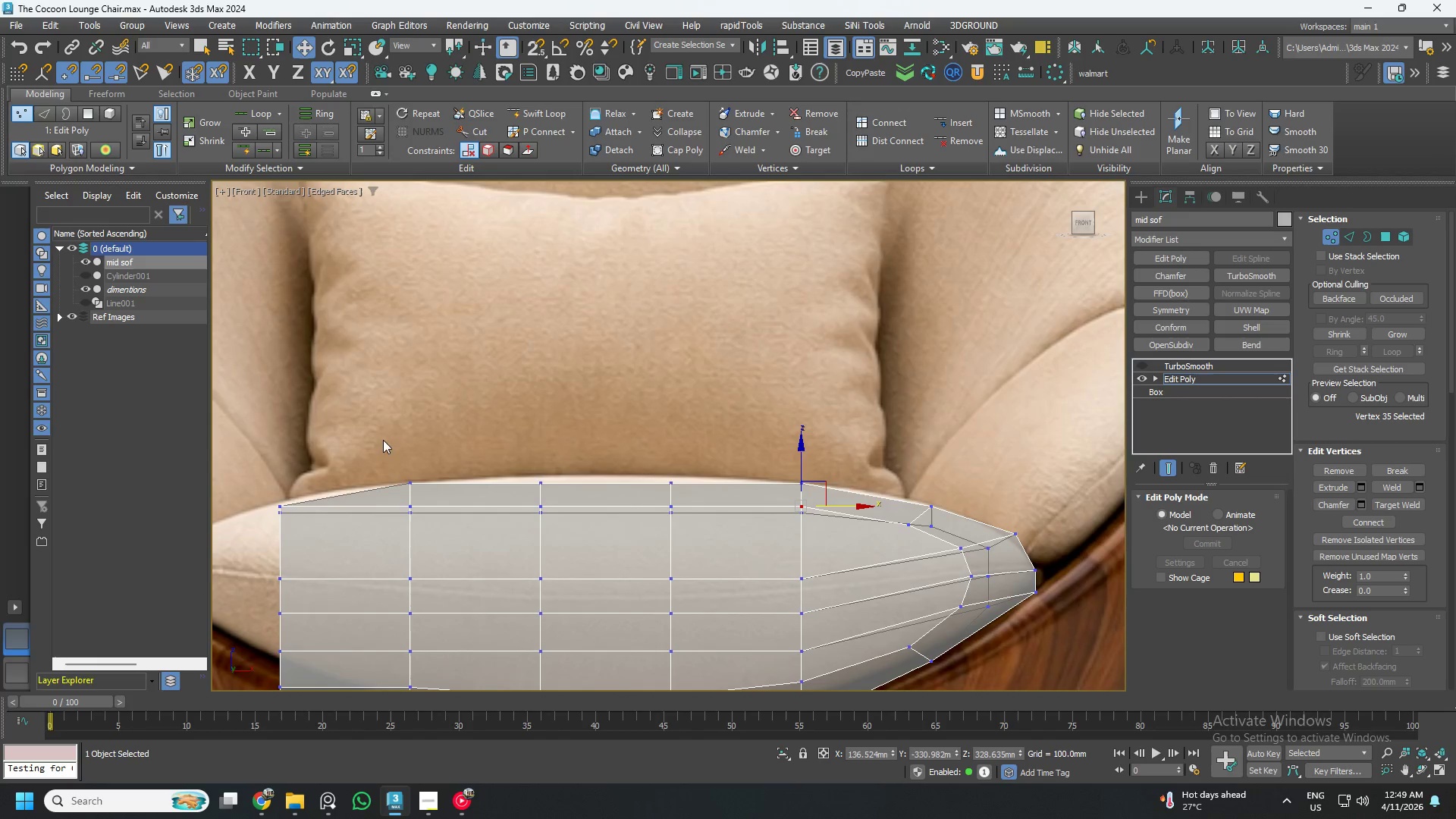 
left_click_drag(start_coordinate=[539, 450], to_coordinate=[541, 440])
 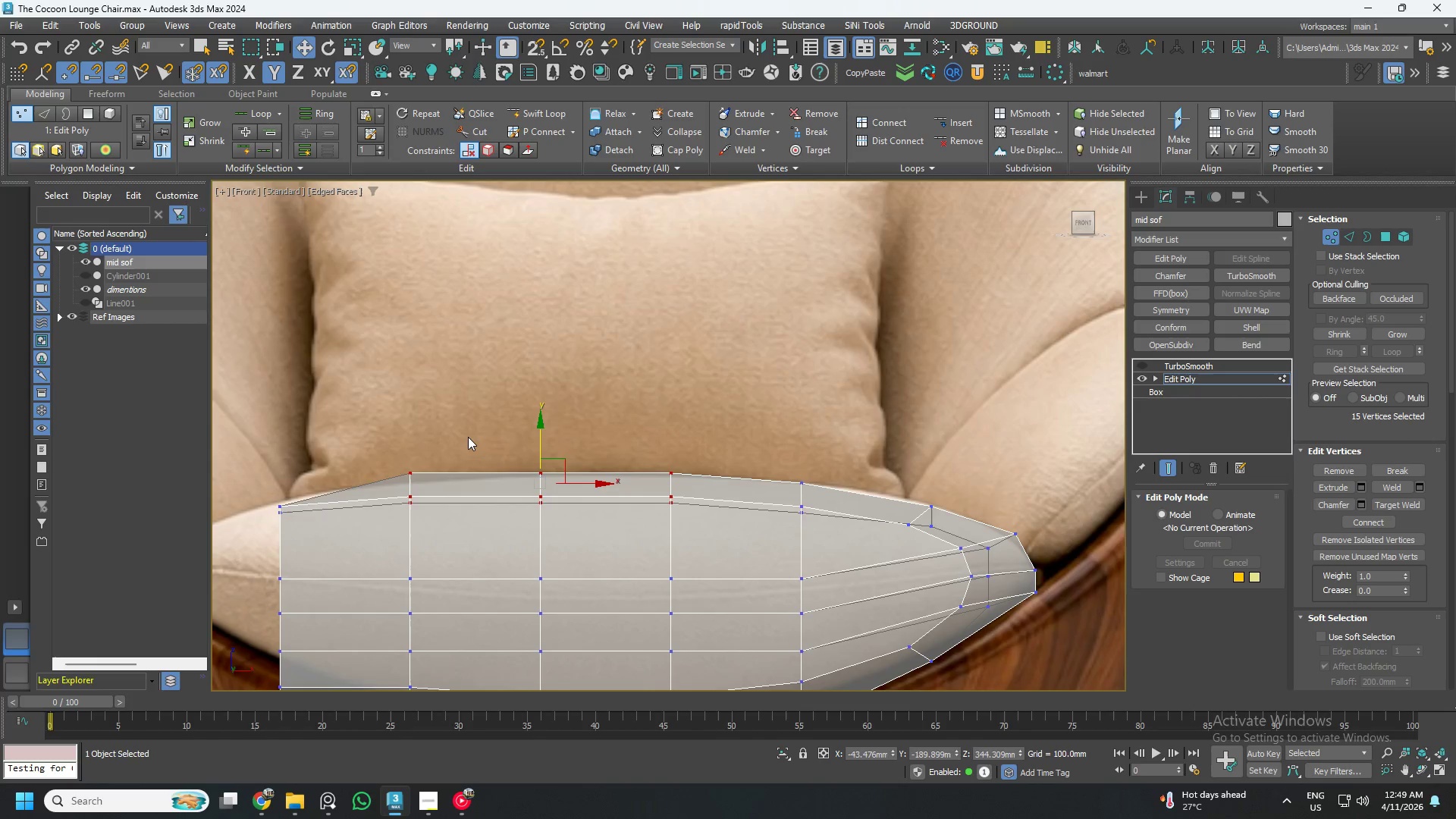 
left_click_drag(start_coordinate=[495, 445], to_coordinate=[725, 544])
 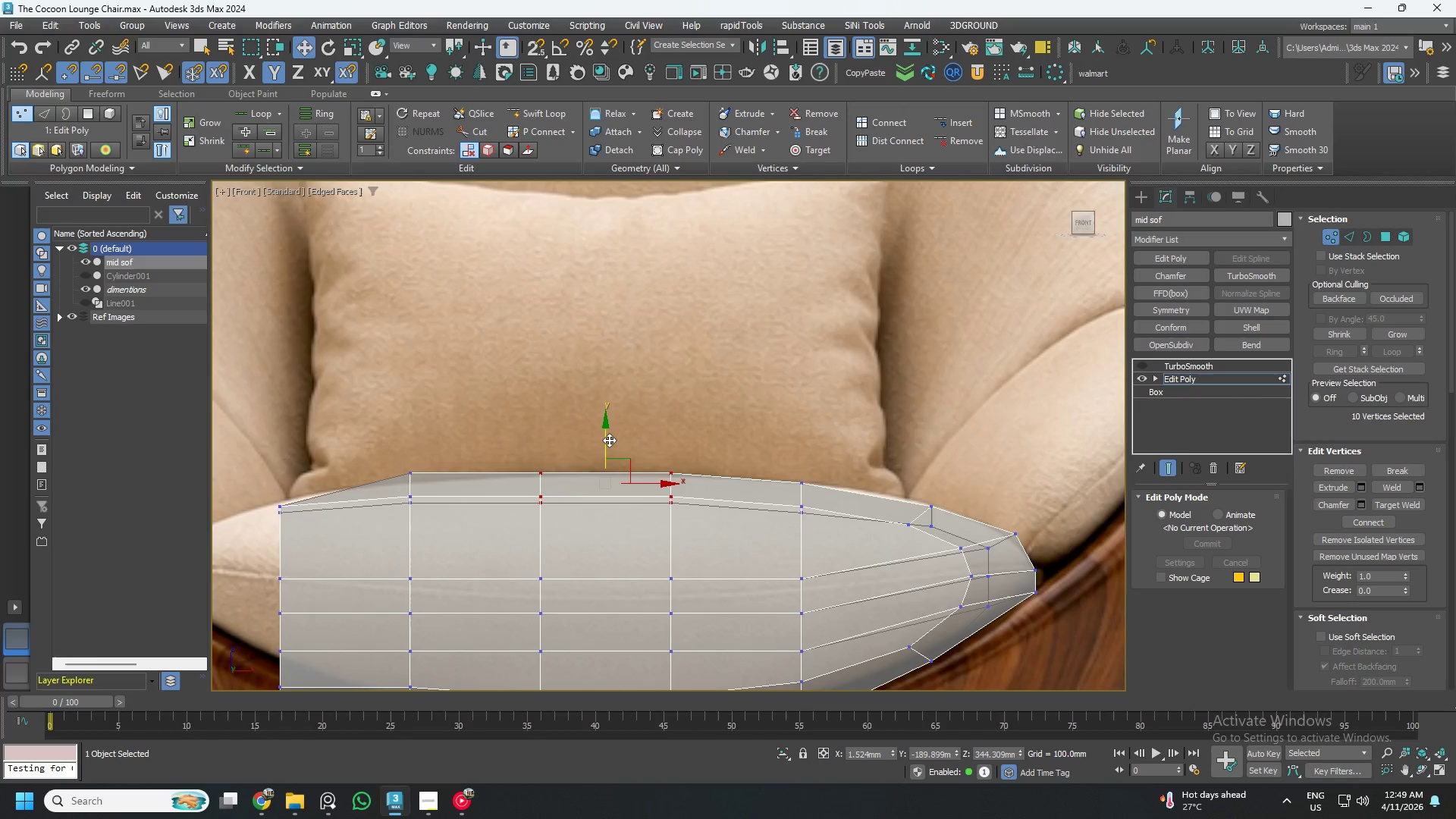 
left_click_drag(start_coordinate=[607, 438], to_coordinate=[607, 431])
 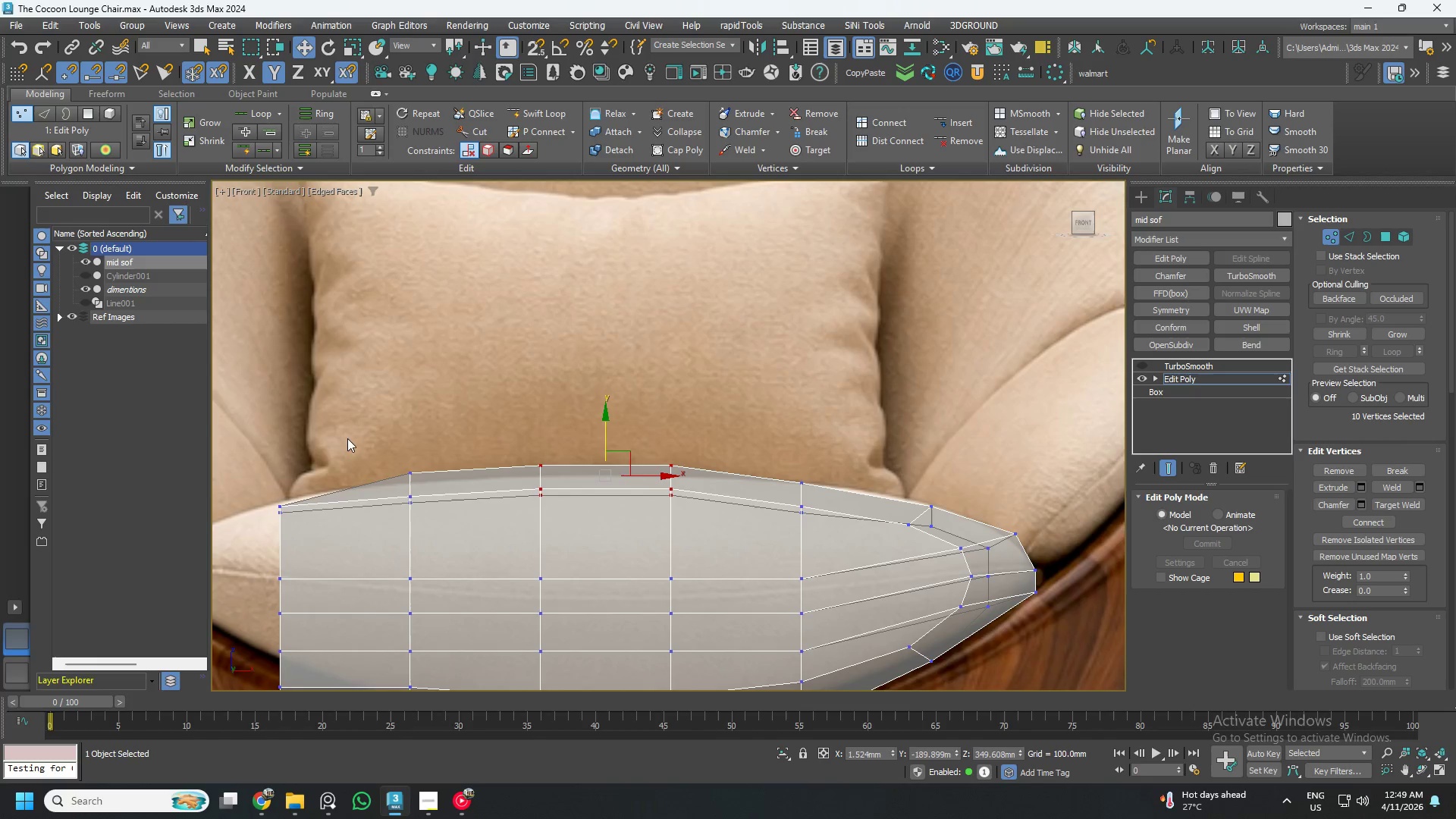 
left_click_drag(start_coordinate=[344, 438], to_coordinate=[444, 541])
 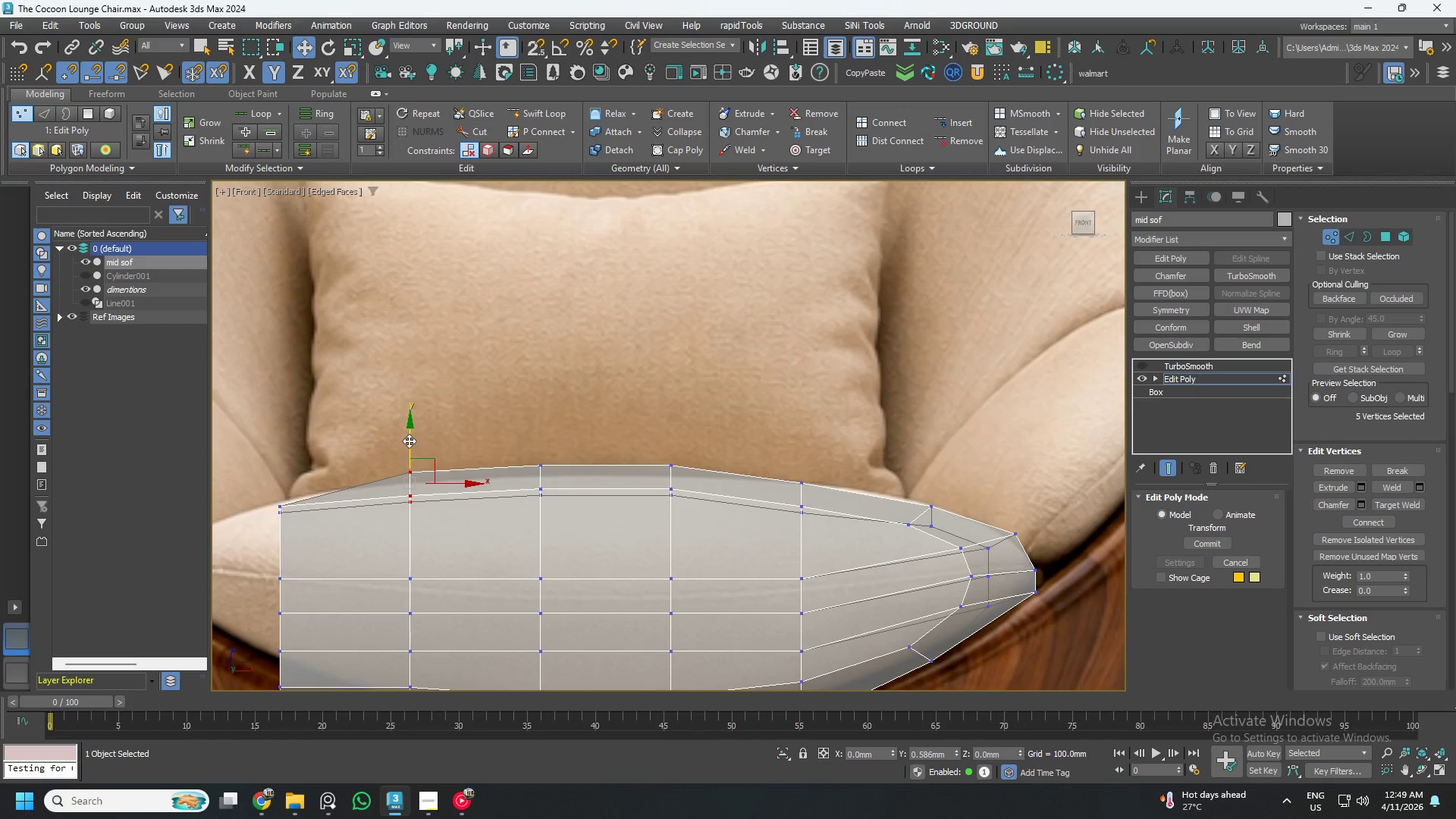 
hold_key(key=AltLeft, duration=0.66)
 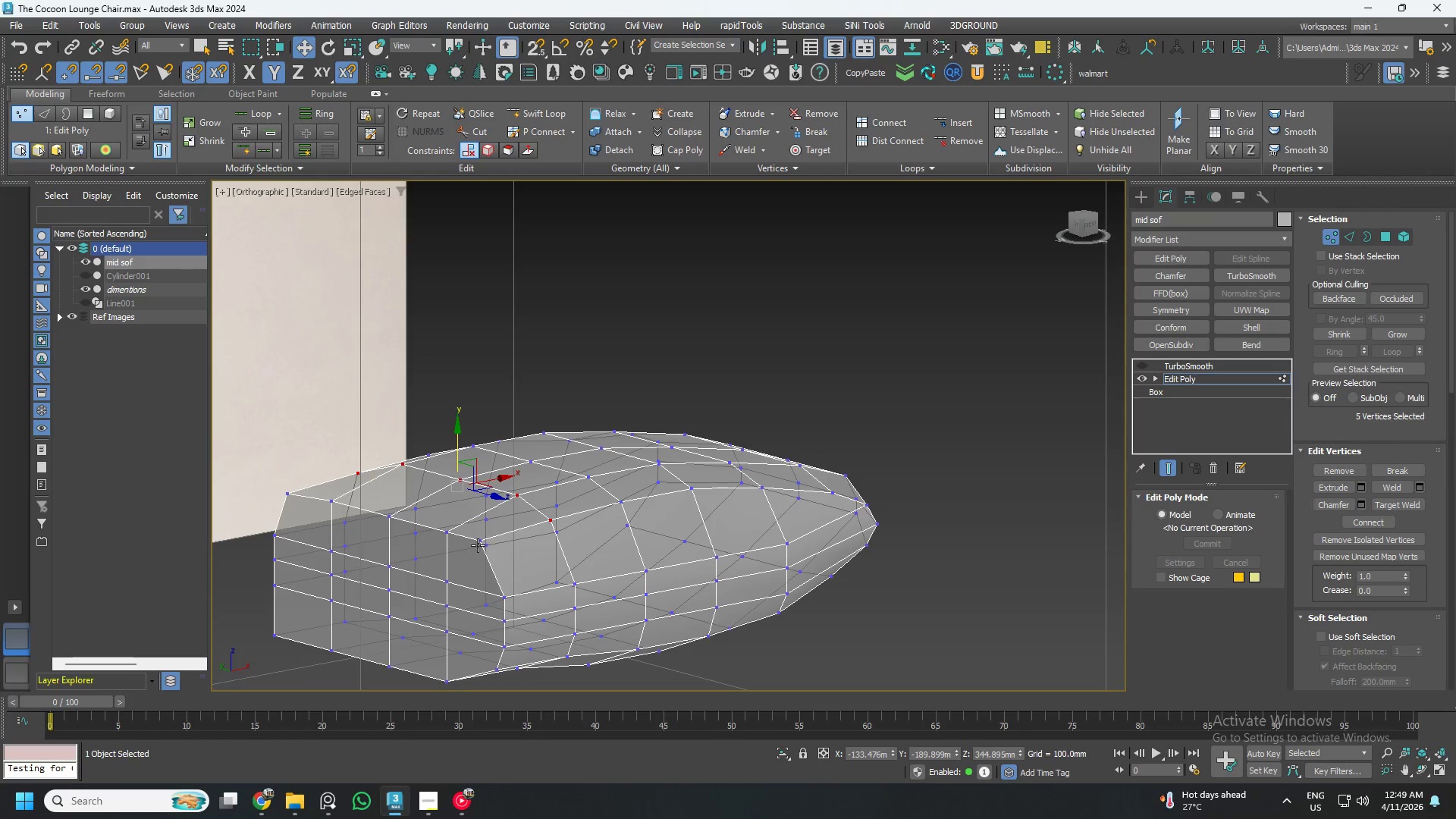 
scroll: coordinate [572, 494], scroll_direction: down, amount: 1.0
 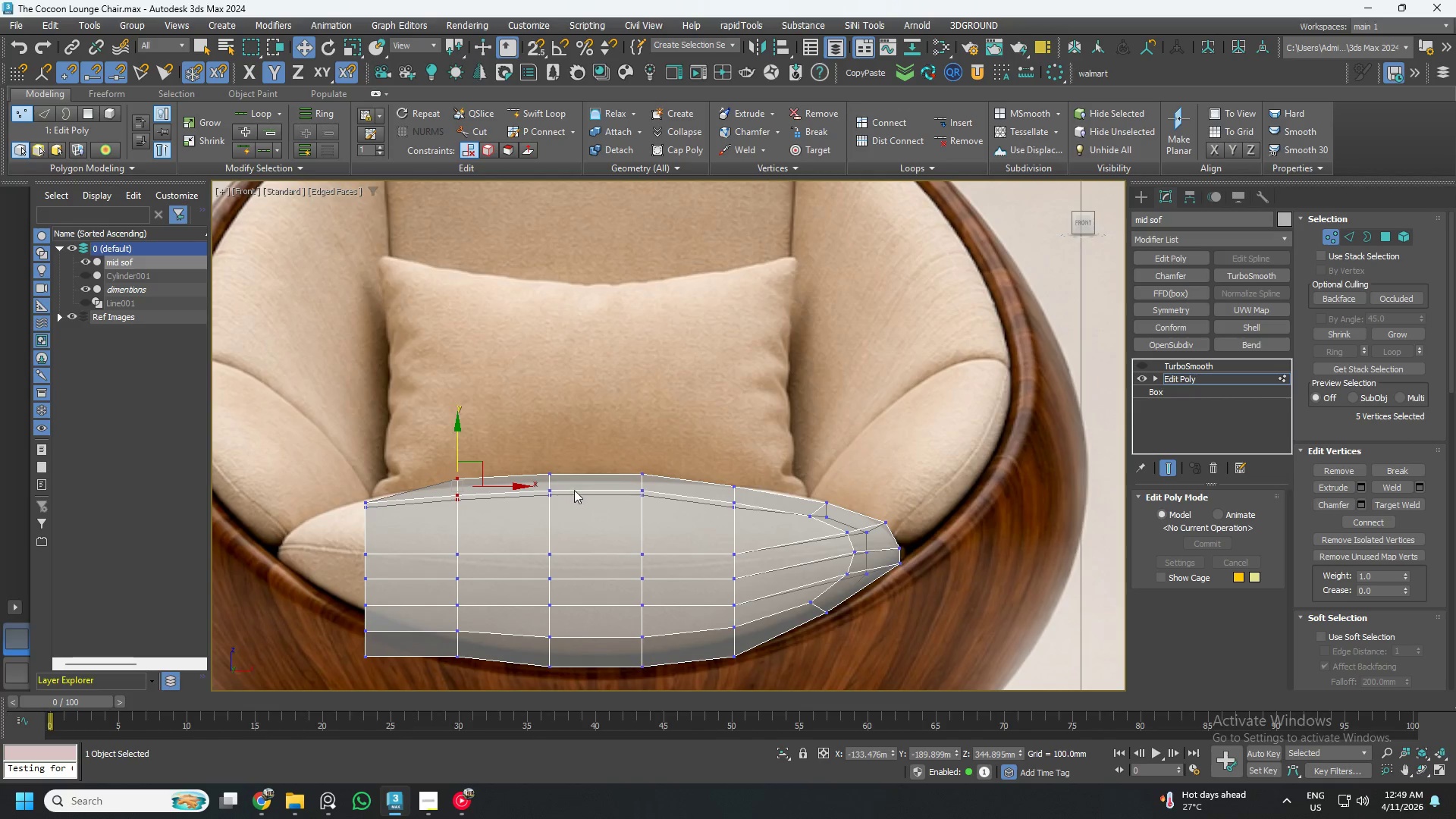 
hold_key(key=AltLeft, duration=3.09)
left_click([478, 544])
 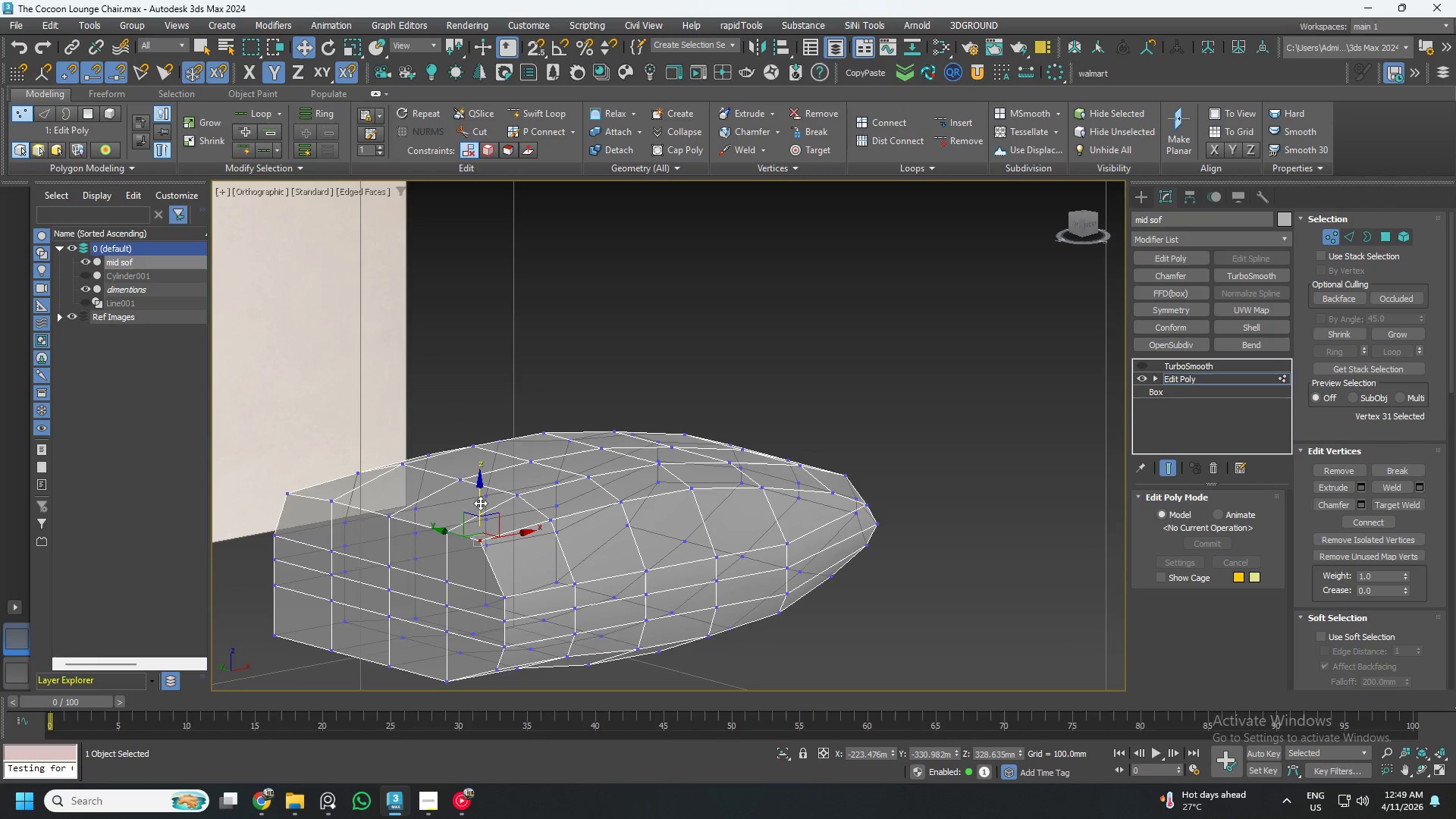 
left_click_drag(start_coordinate=[481, 503], to_coordinate=[482, 512])
 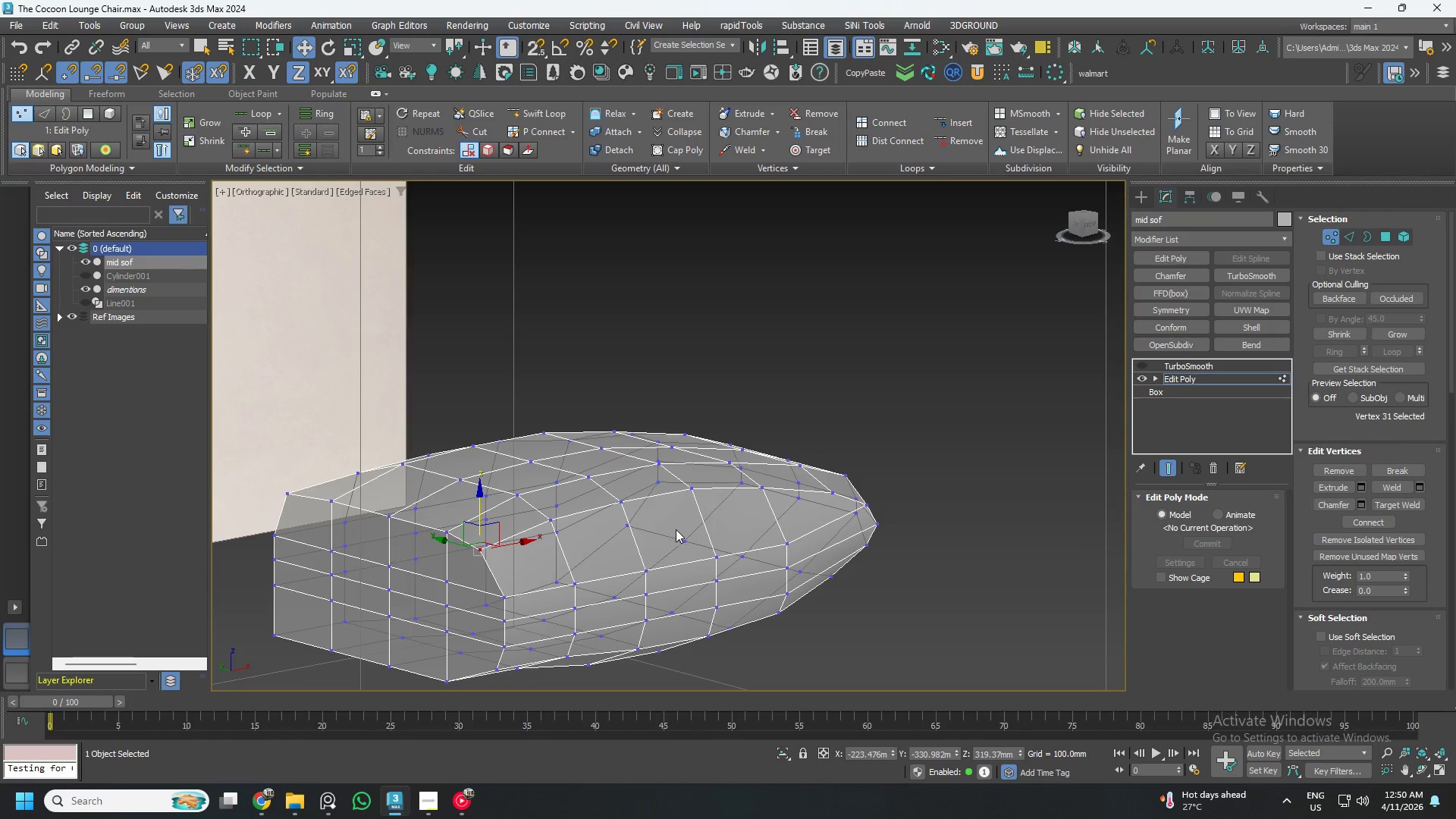 
hold_key(key=AltLeft, duration=0.81)
 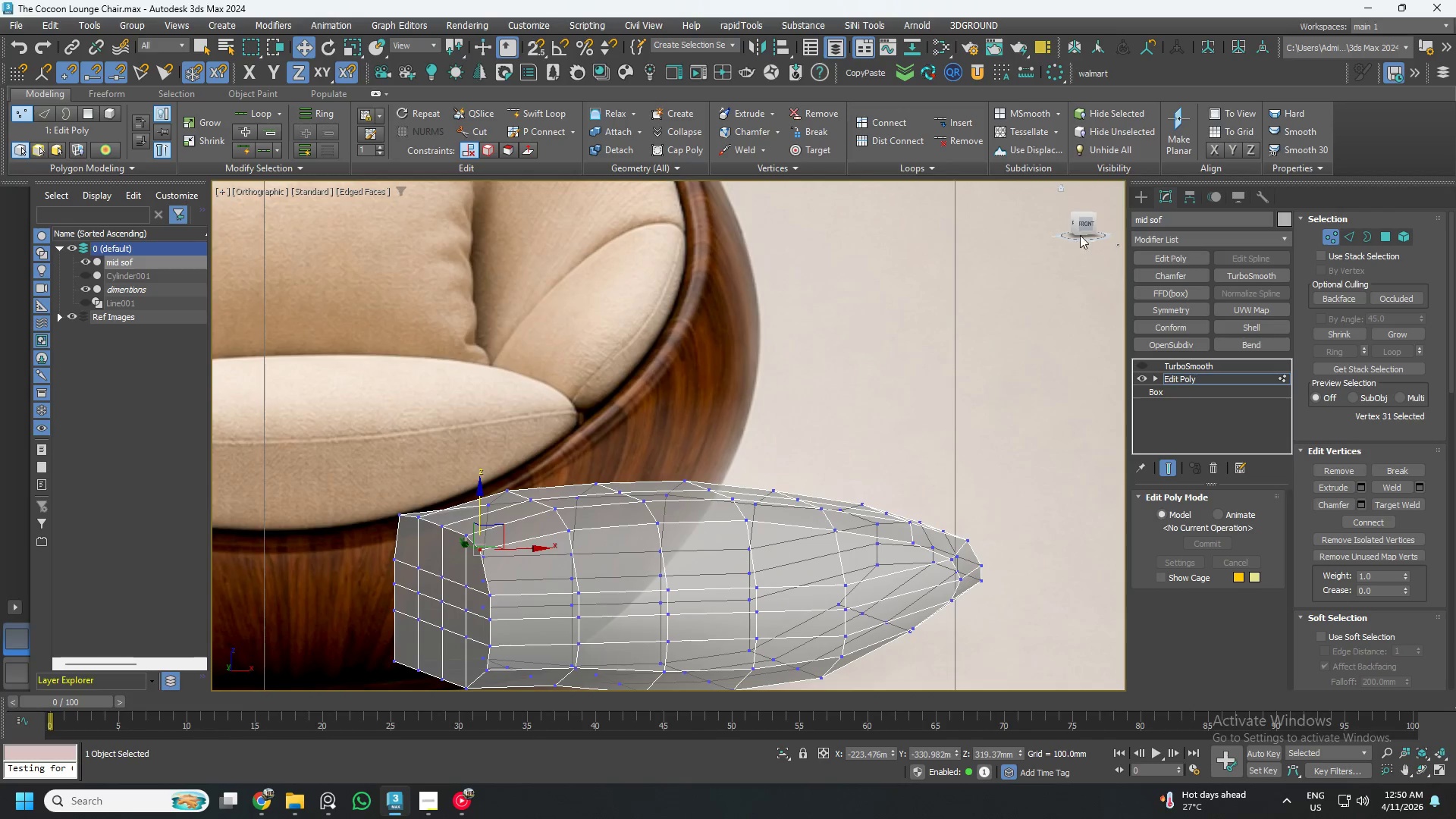 
left_click([1090, 226])
 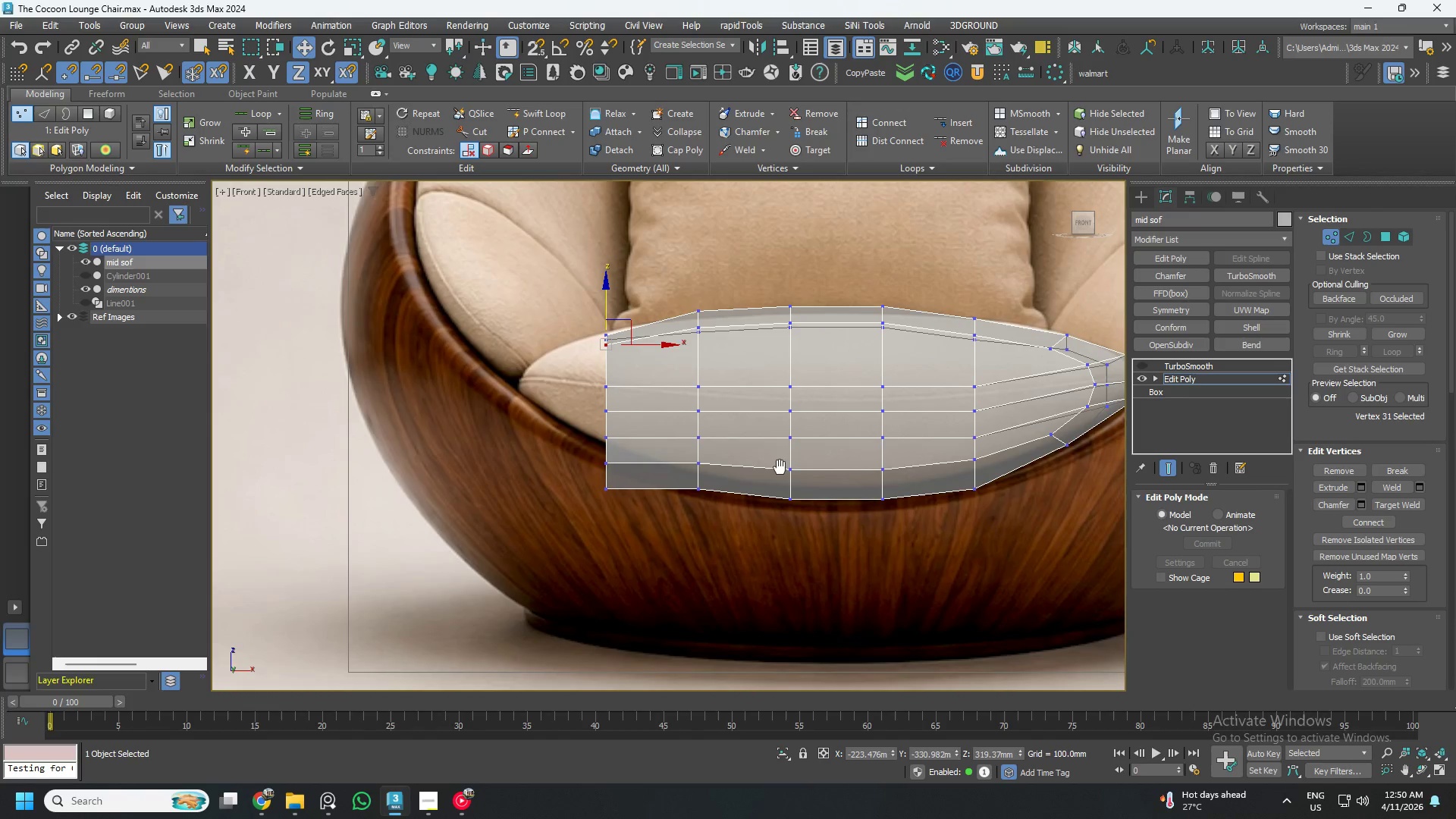 
scroll: coordinate [730, 495], scroll_direction: up, amount: 1.0
 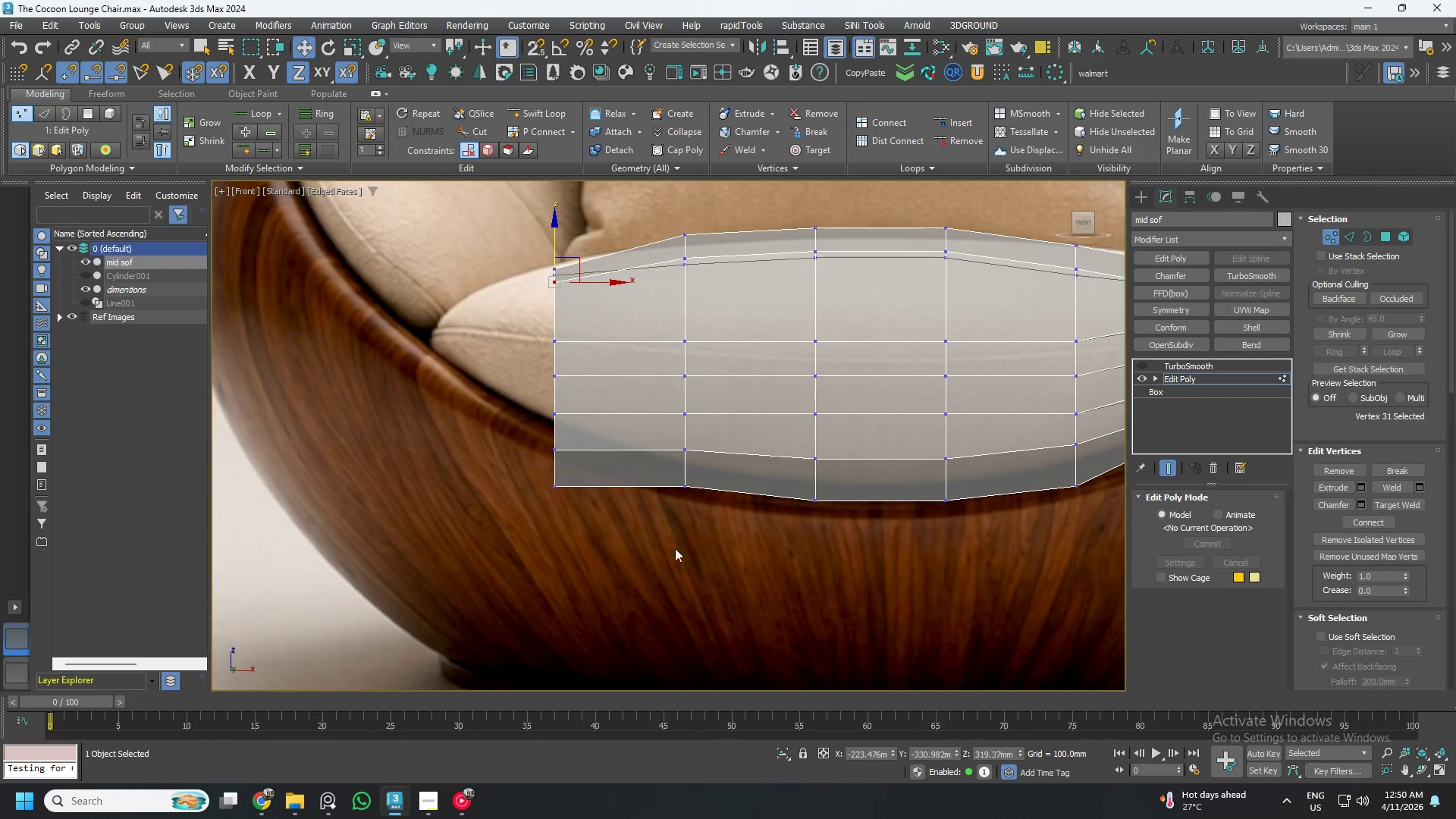 
left_click_drag(start_coordinate=[618, 539], to_coordinate=[503, 442])
 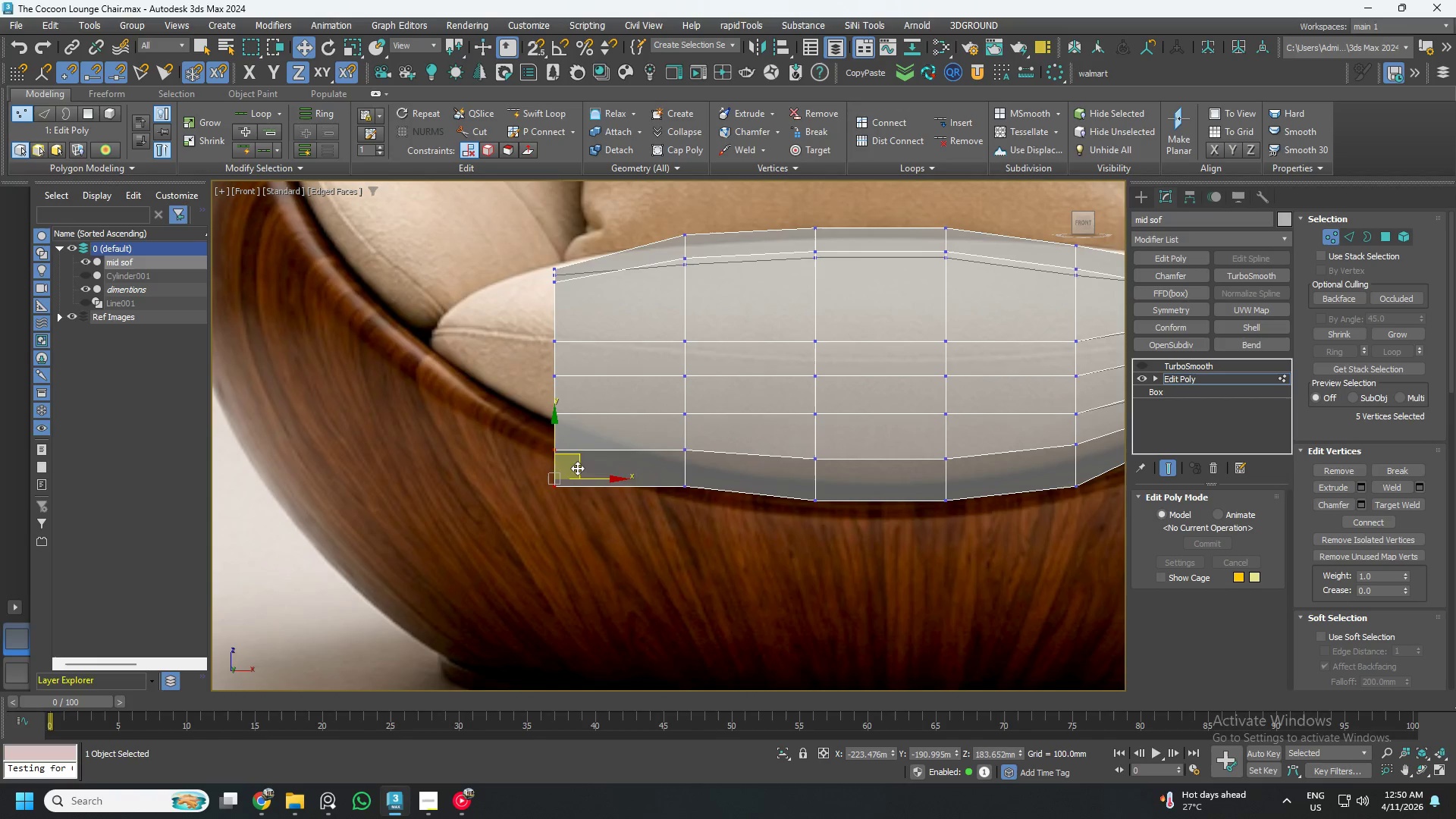 
left_click_drag(start_coordinate=[620, 539], to_coordinate=[522, 403])
 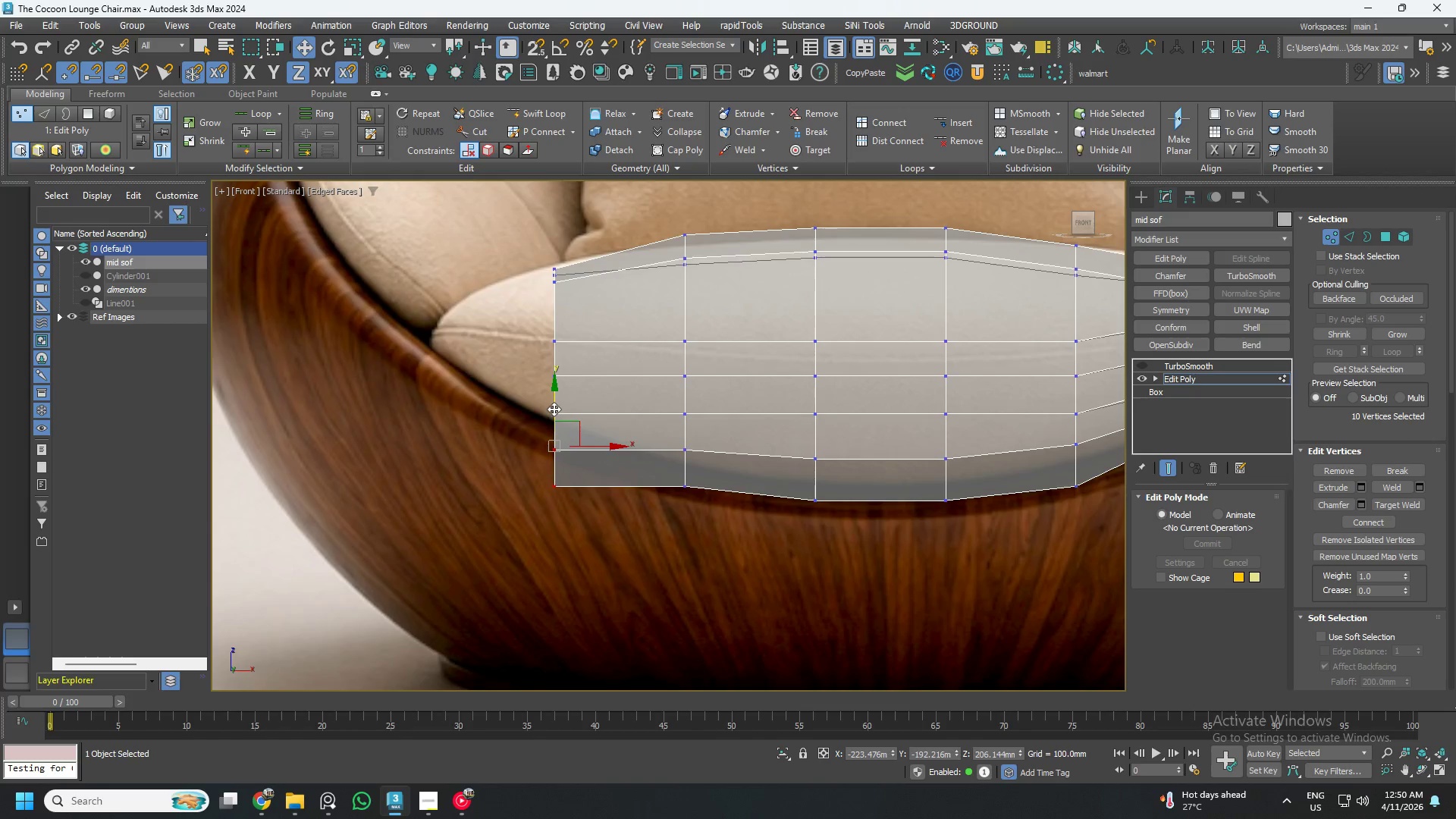 
left_click_drag(start_coordinate=[554, 405], to_coordinate=[554, 387])
 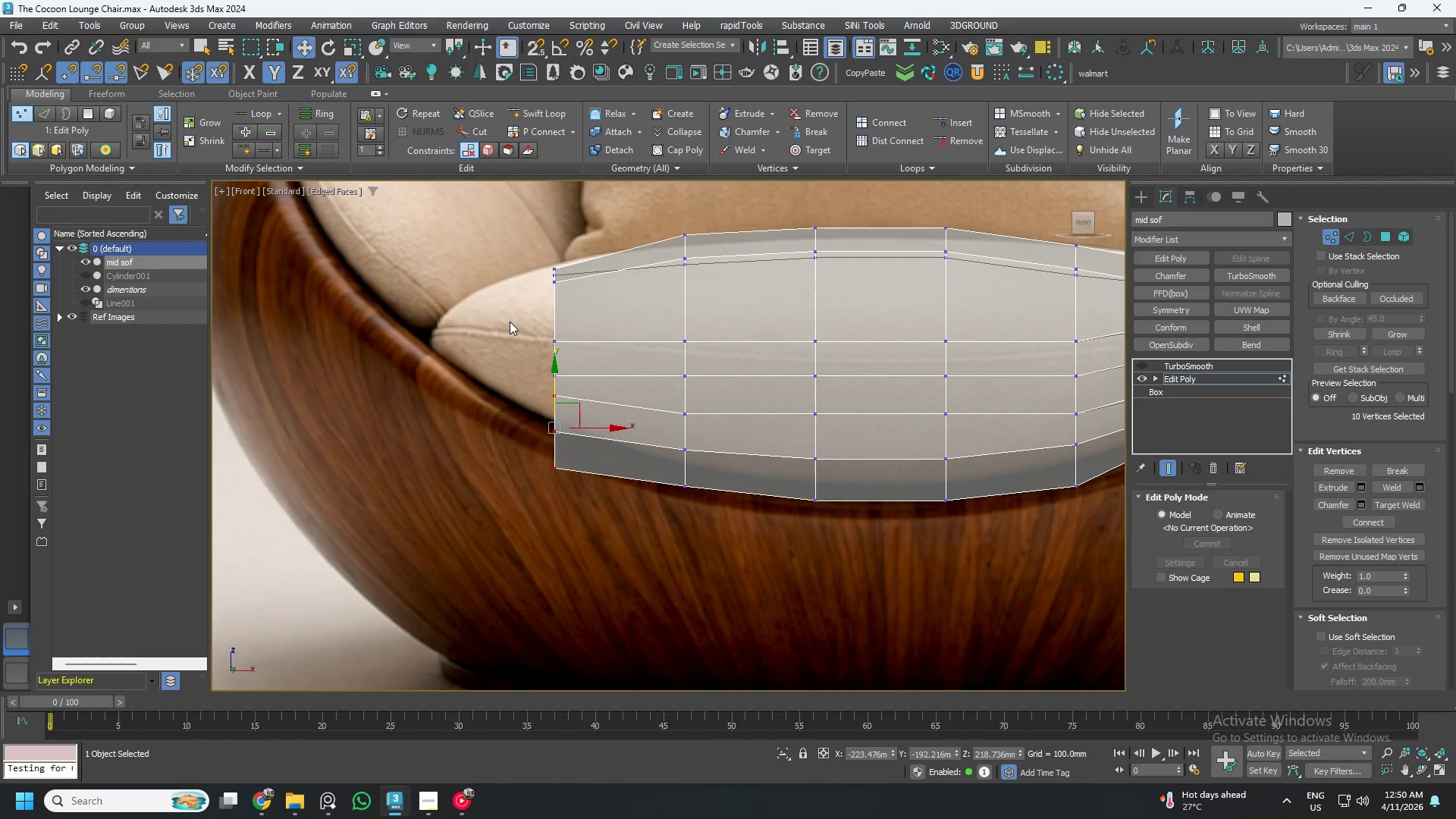 
scroll: coordinate [563, 387], scroll_direction: down, amount: 2.0
 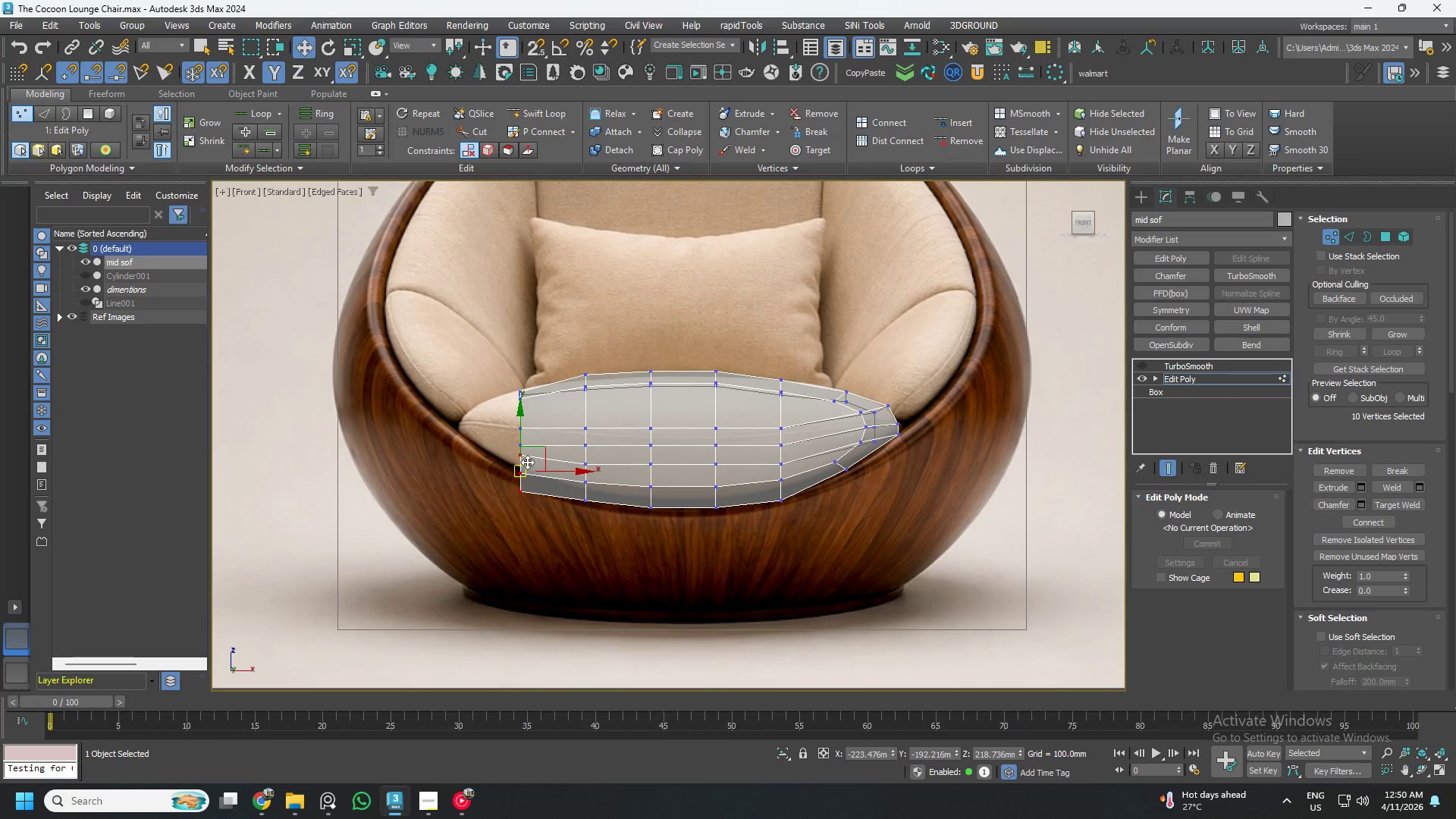 
scroll: coordinate [523, 398], scroll_direction: up, amount: 2.0
 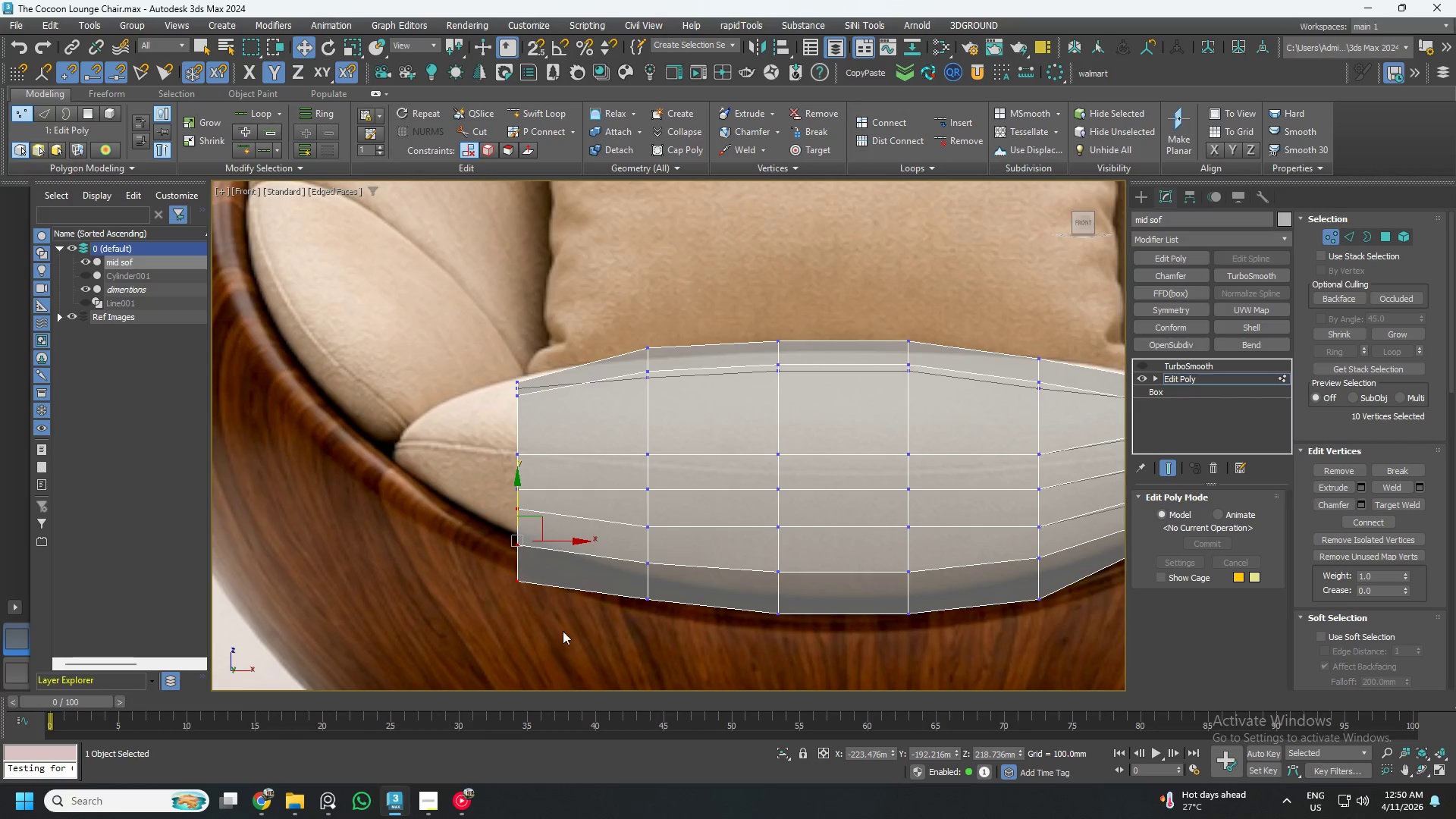 
left_click_drag(start_coordinate=[562, 640], to_coordinate=[474, 435])
 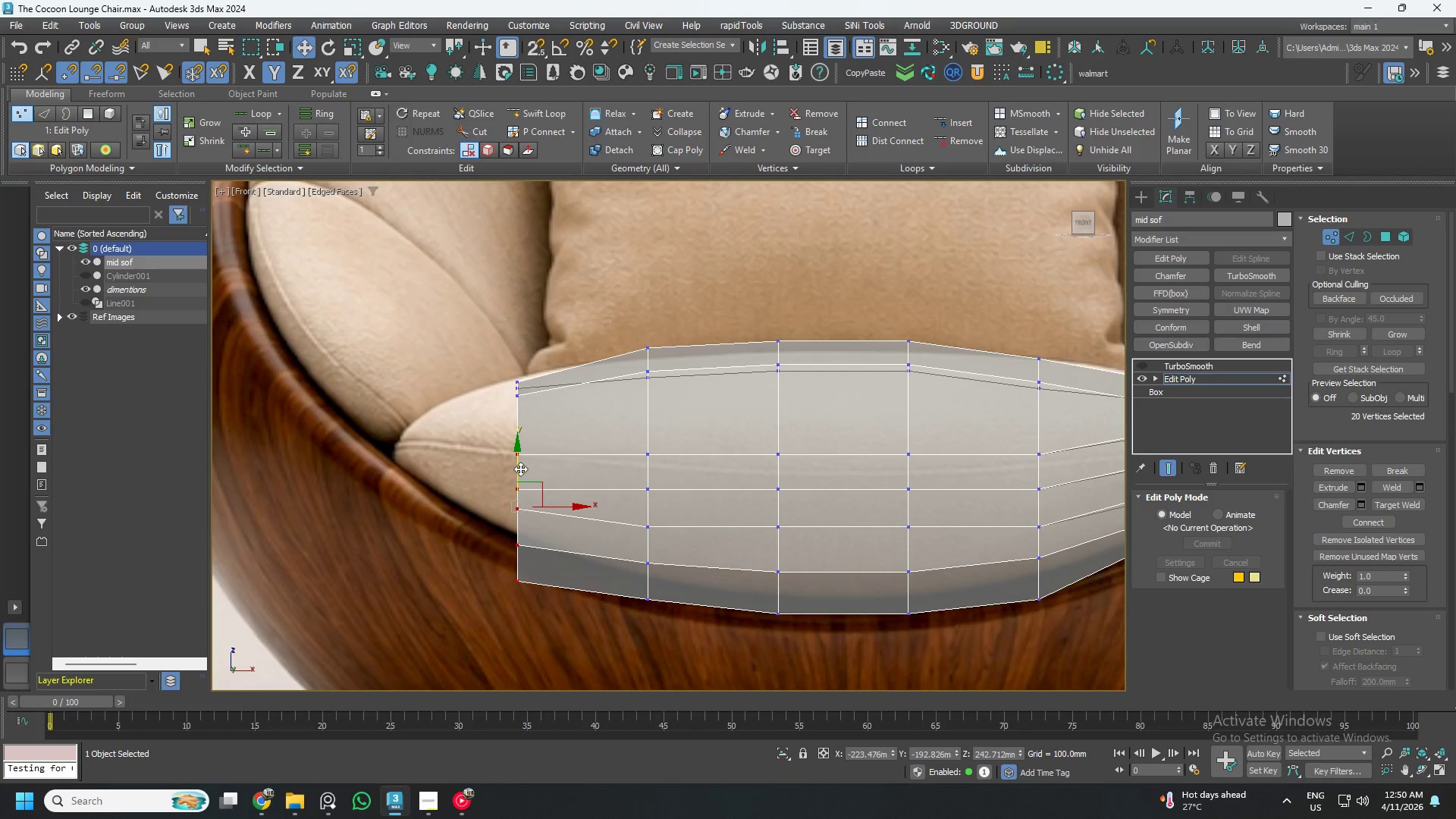 
left_click_drag(start_coordinate=[519, 468], to_coordinate=[498, 444])
 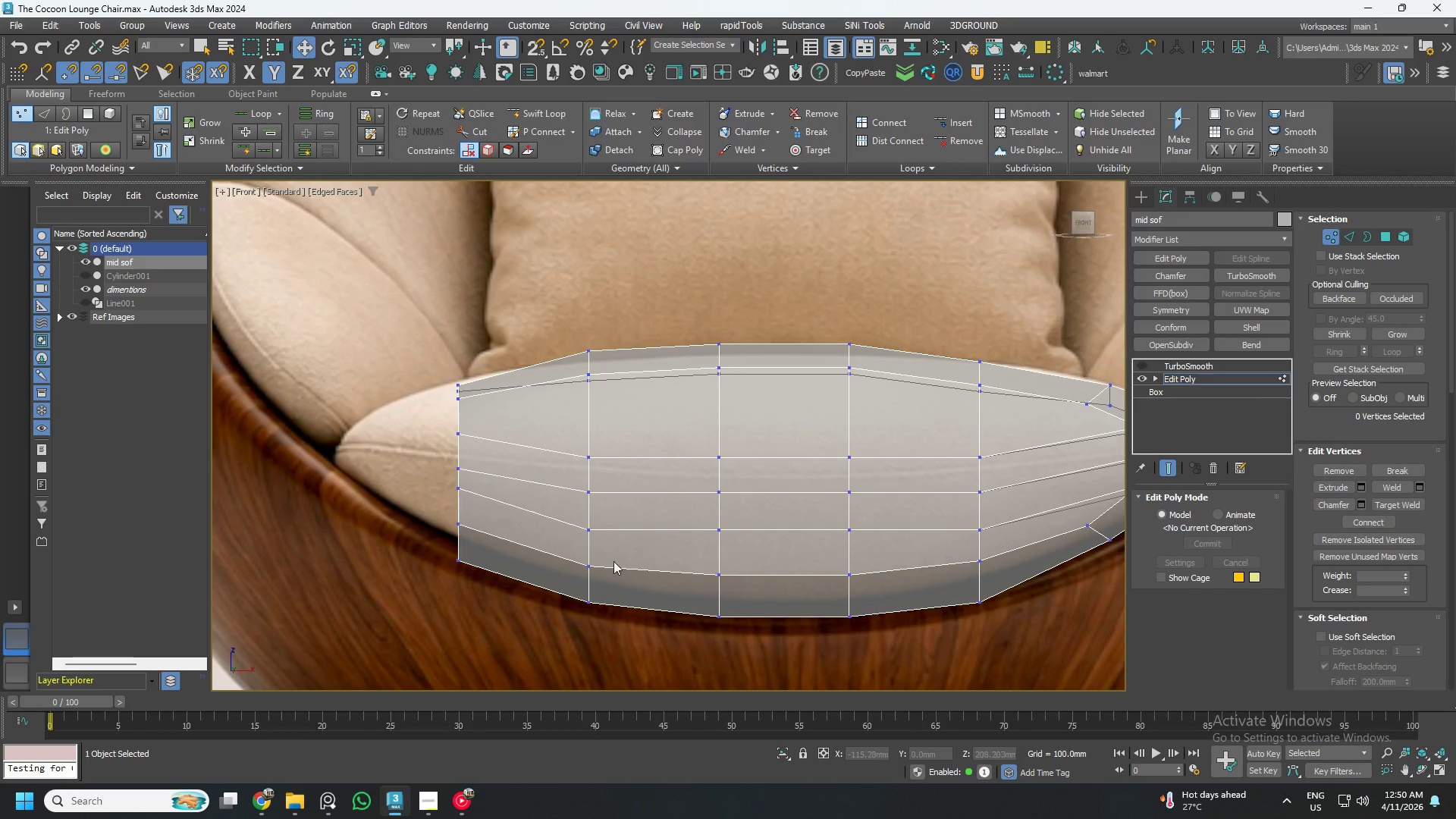 
wait(6.23)
 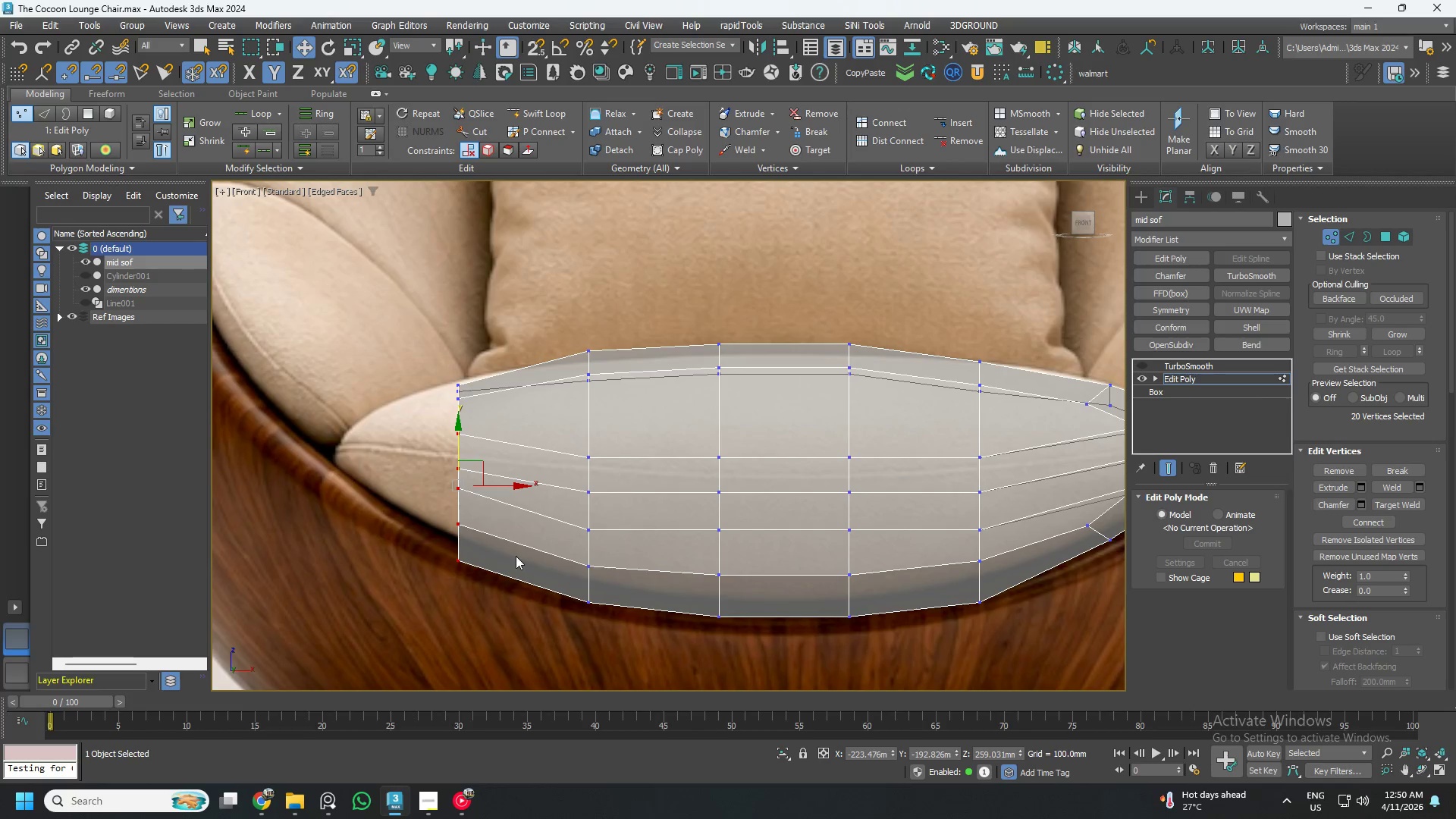 
hold_key(key=AltLeft, duration=0.62)
 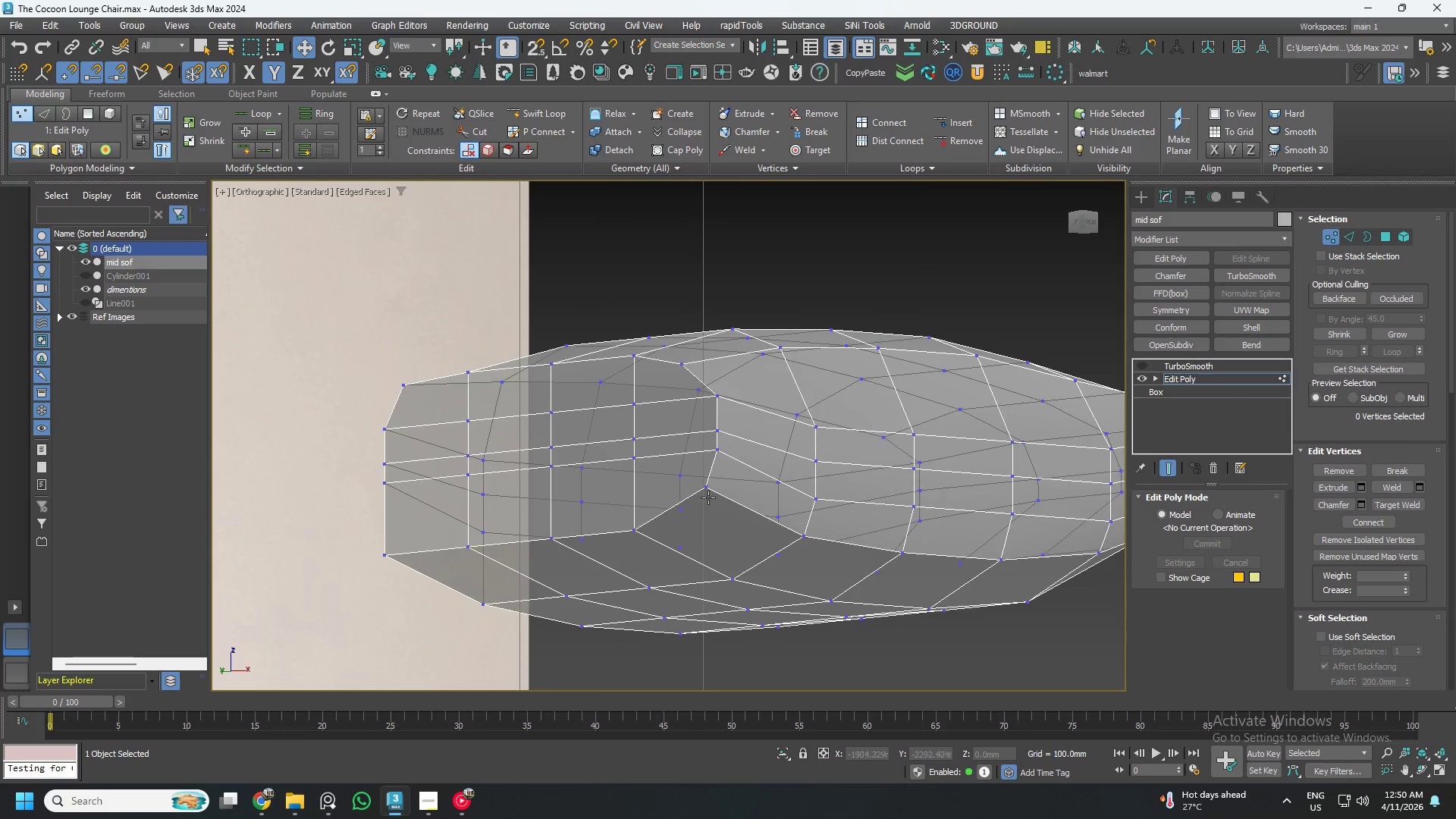 
left_click([708, 491])
 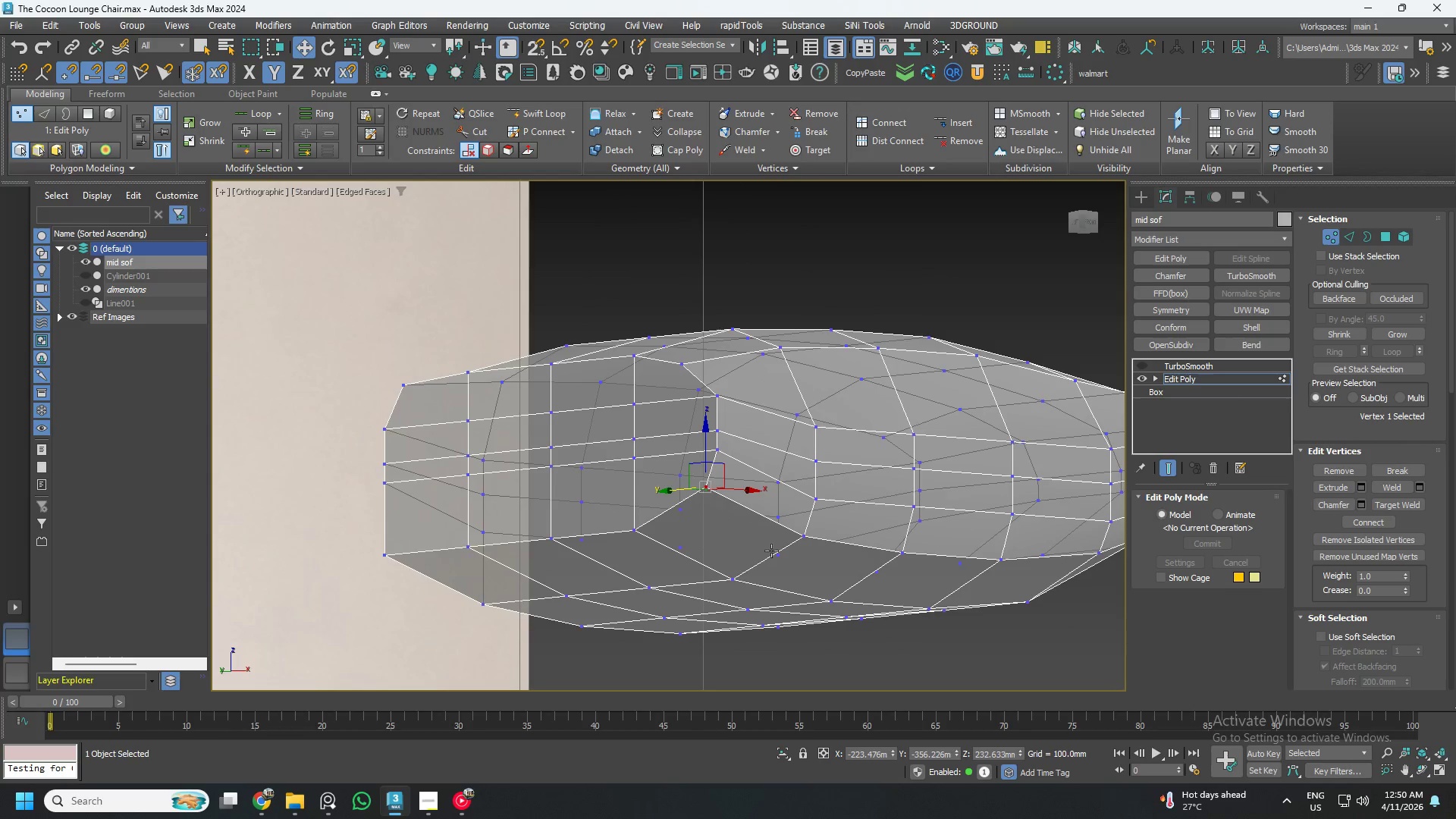 
hold_key(key=AltLeft, duration=1.14)
 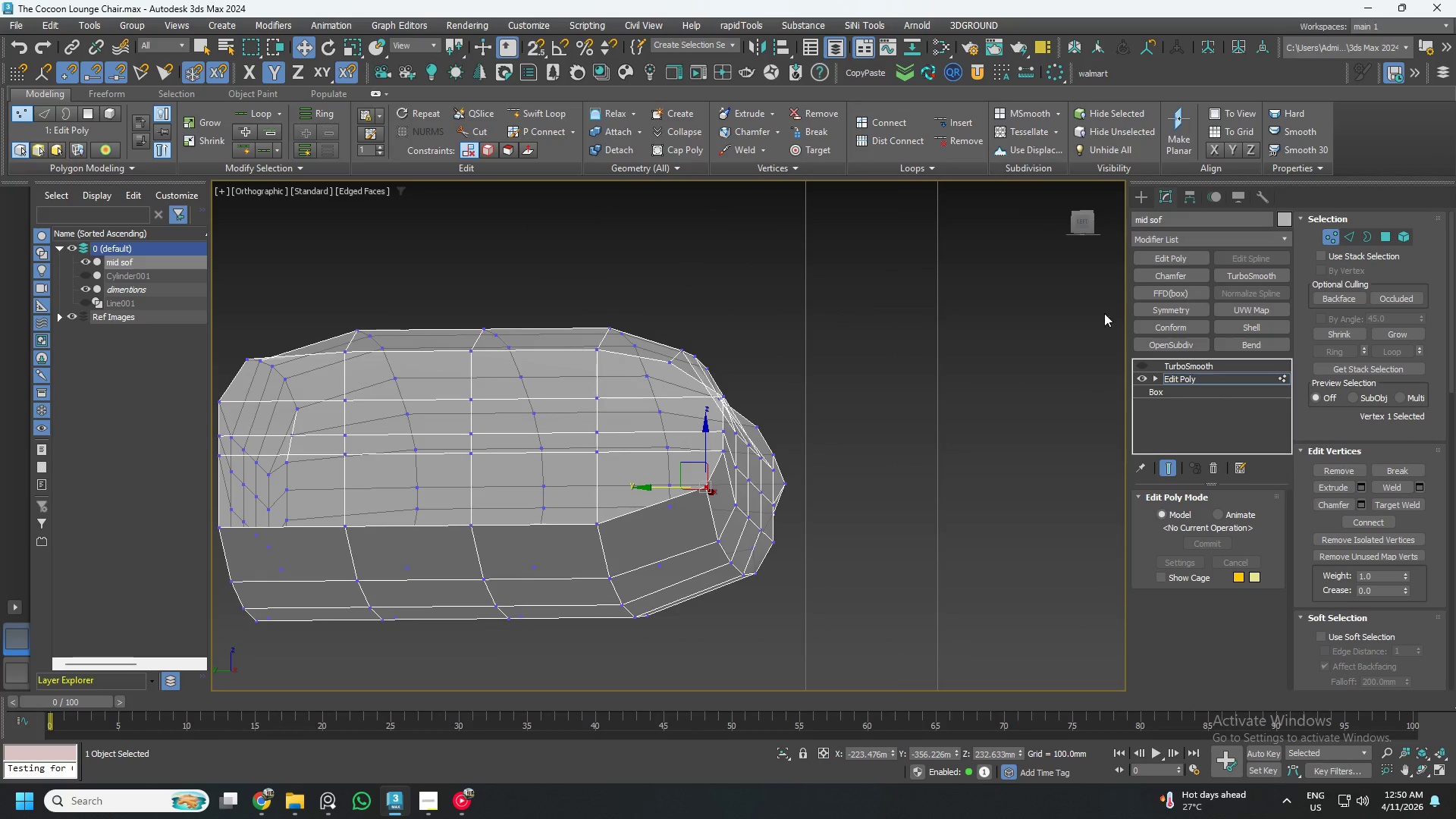 
hold_key(key=AltLeft, duration=10.91)
left_click([1083, 227])
 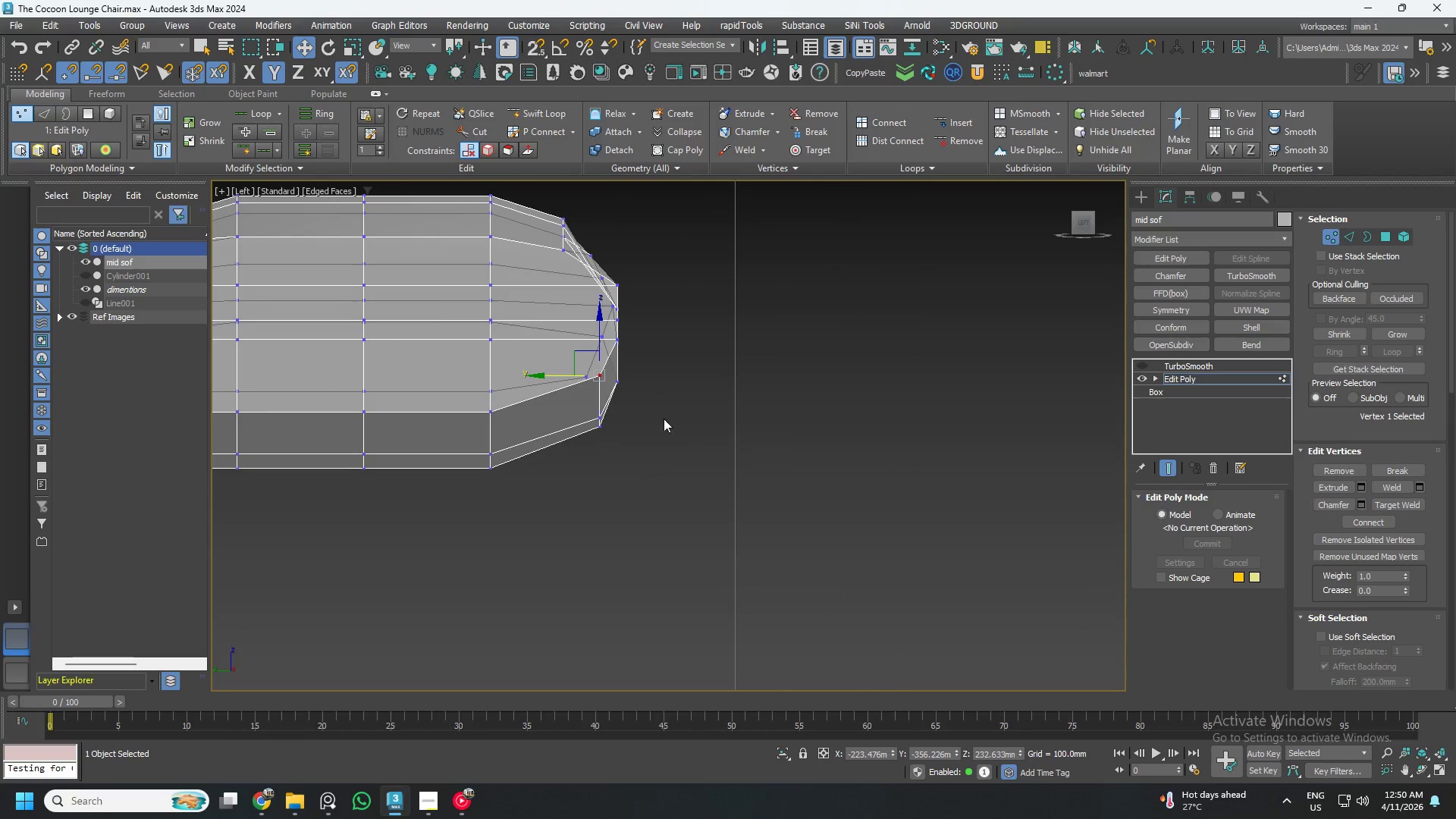 
scroll: coordinate [598, 419], scroll_direction: up, amount: 3.0
 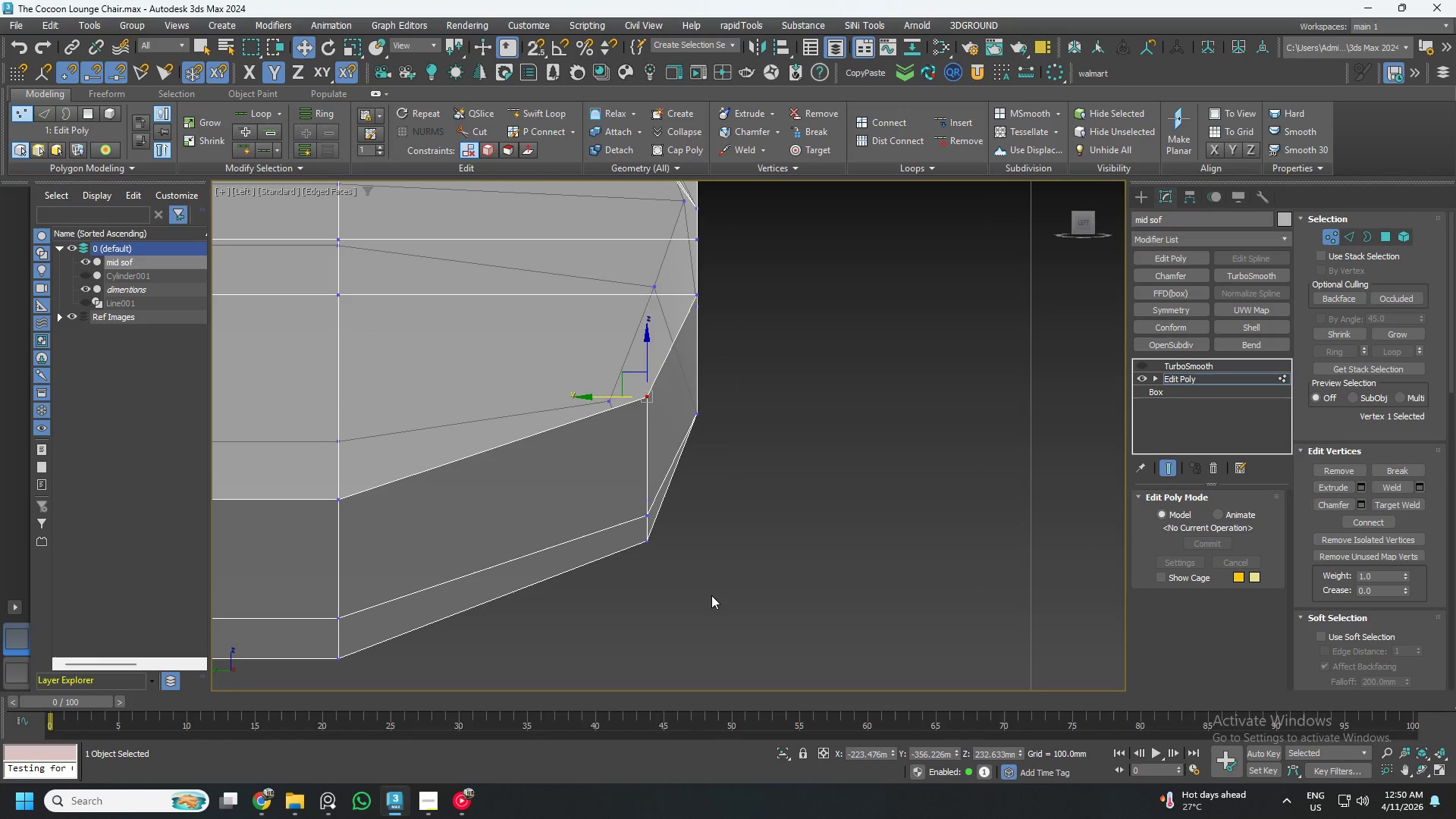 
scroll: coordinate [696, 549], scroll_direction: down, amount: 1.0
 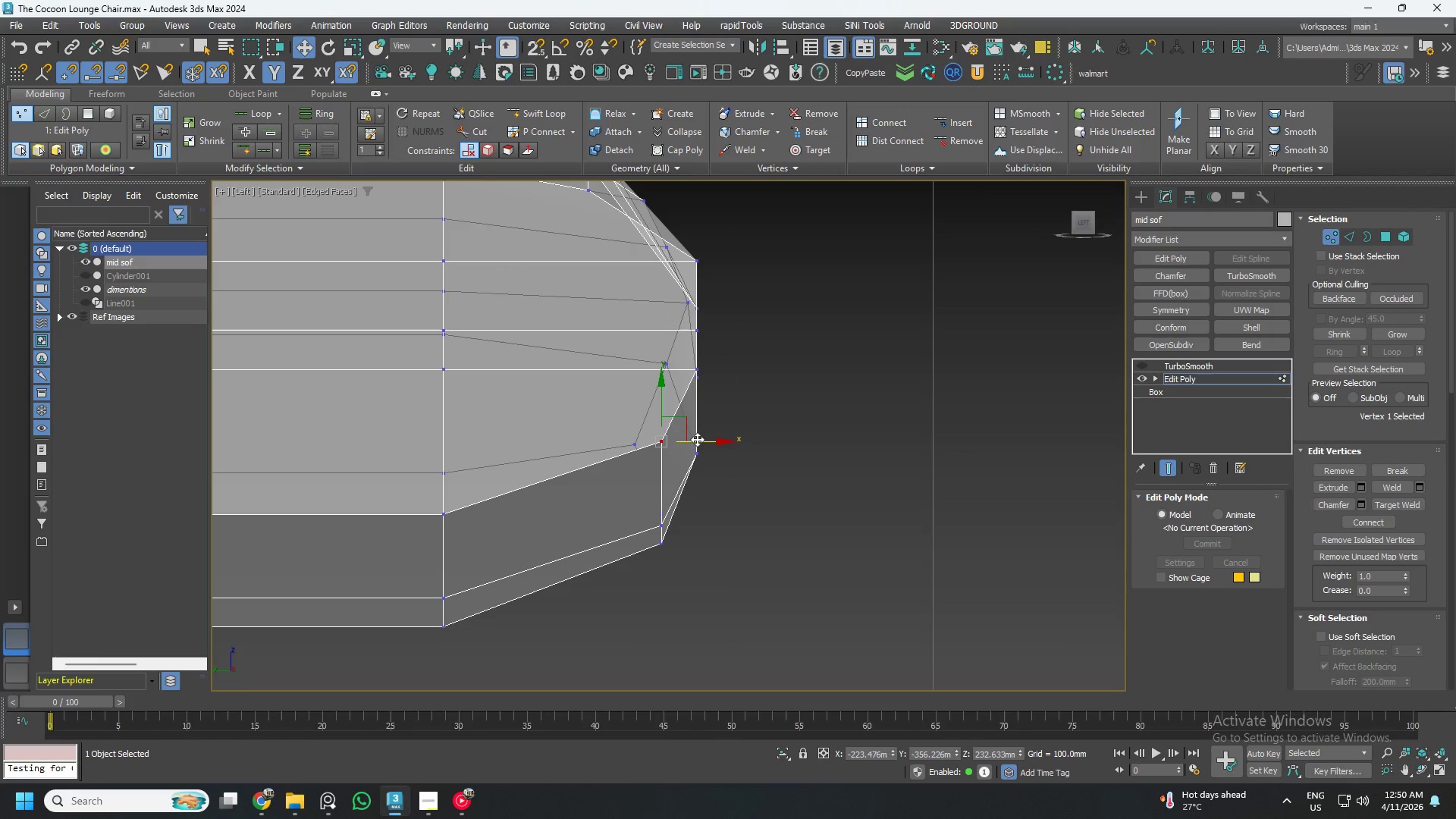 
left_click_drag(start_coordinate=[686, 427], to_coordinate=[669, 431])
 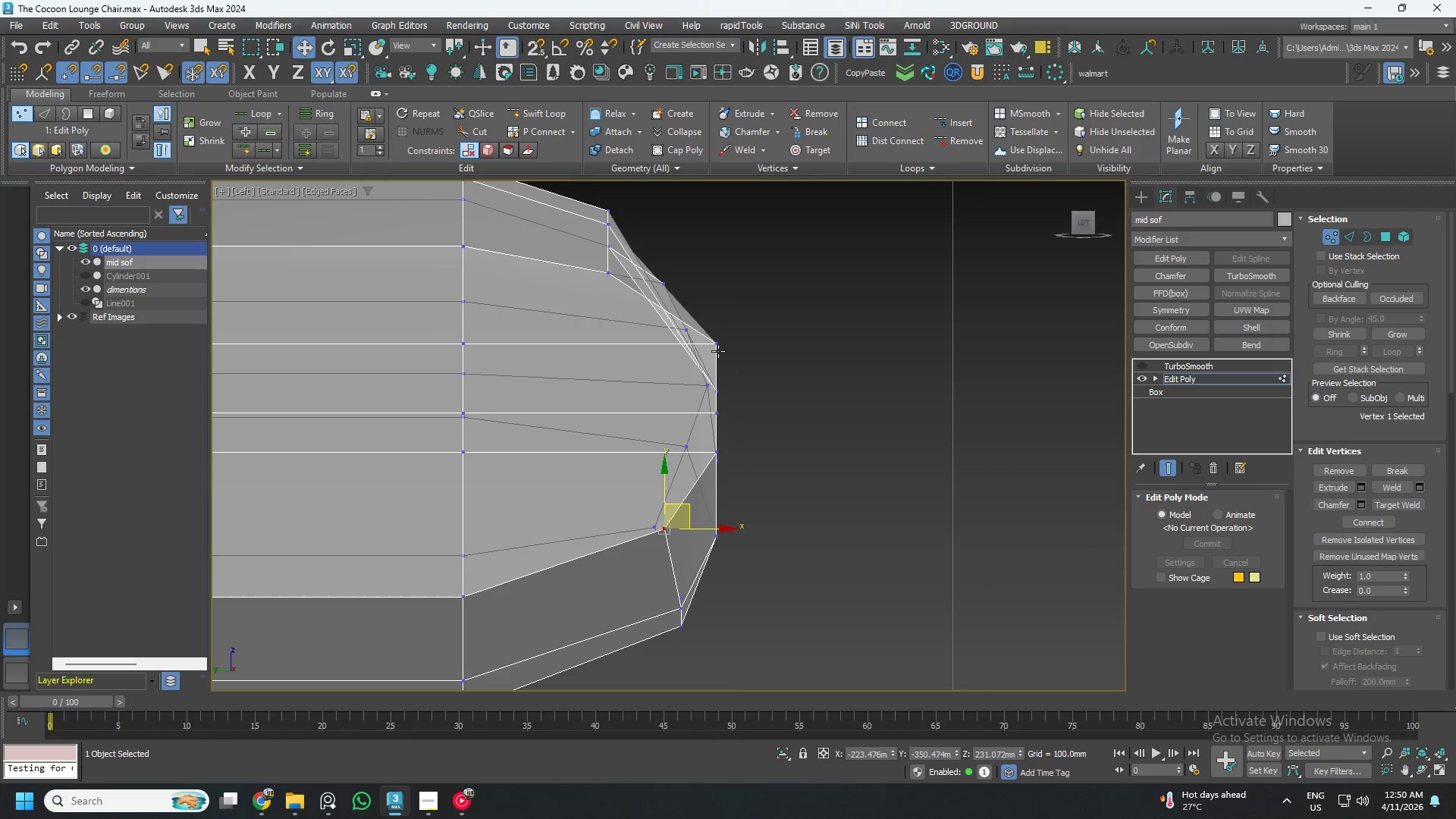 
left_click([718, 340])
 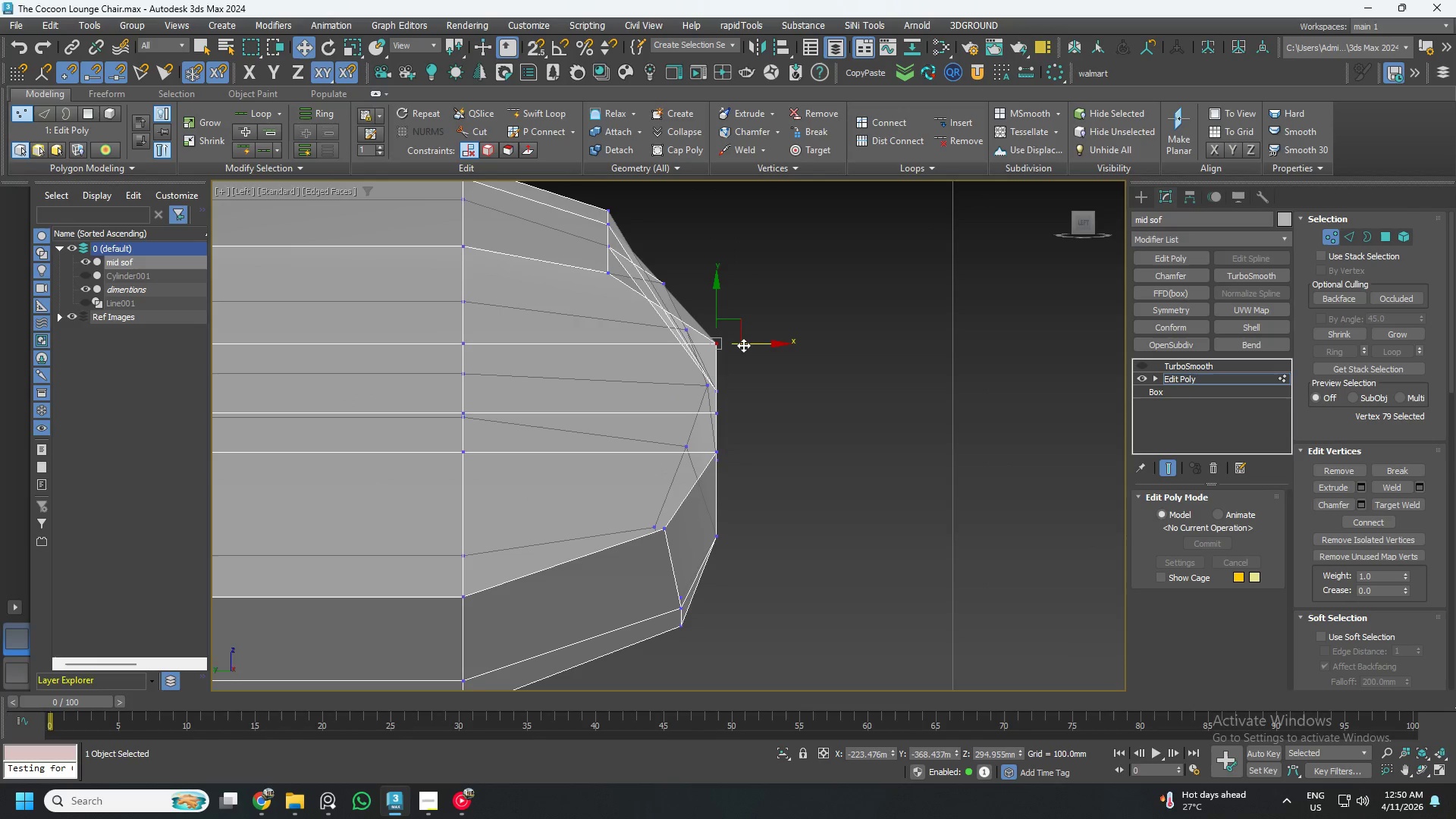 
left_click_drag(start_coordinate=[743, 345], to_coordinate=[709, 344])
 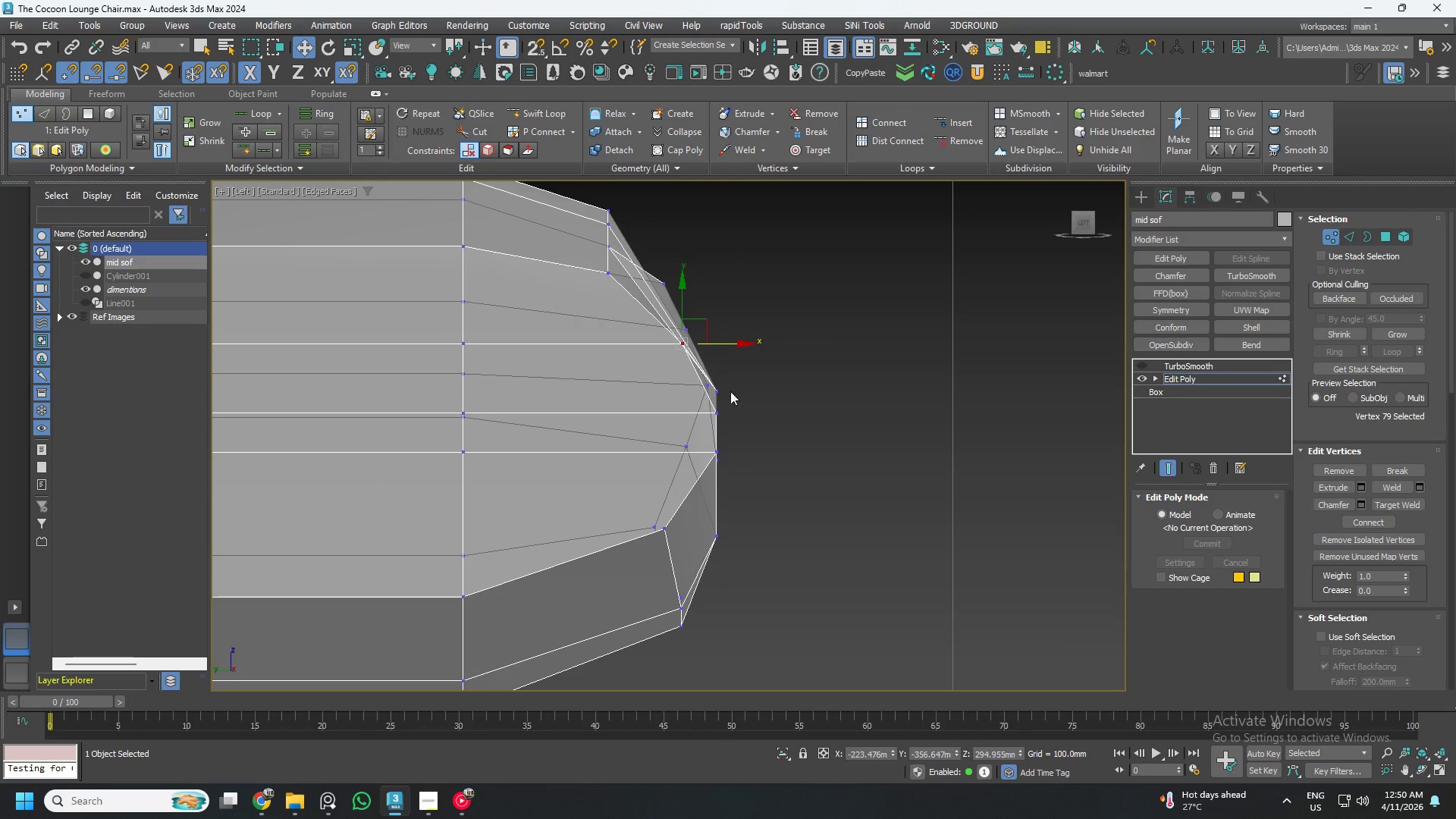 
hold_key(key=AltLeft, duration=1.45)
 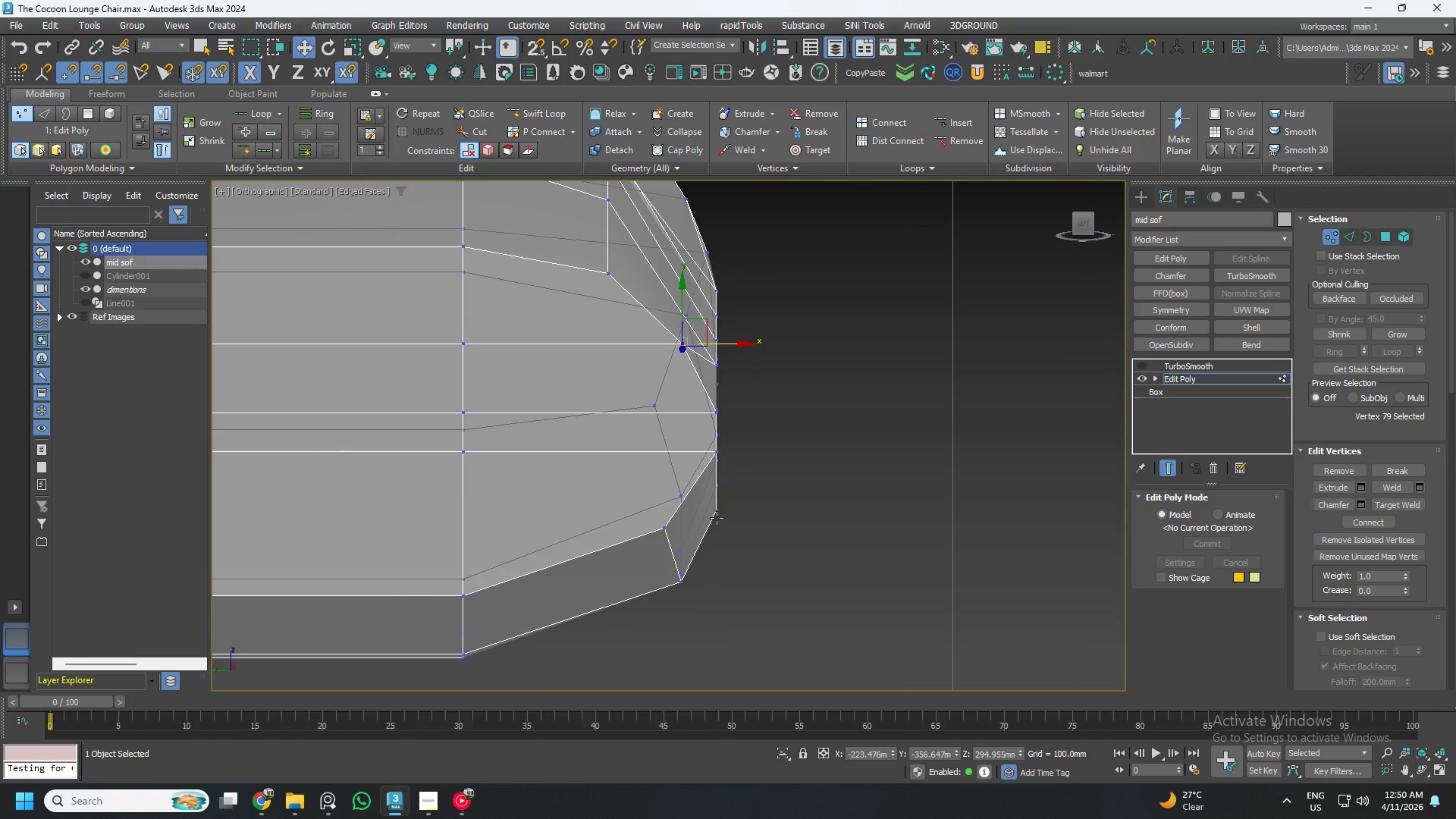 
hold_key(key=AltLeft, duration=0.59)
 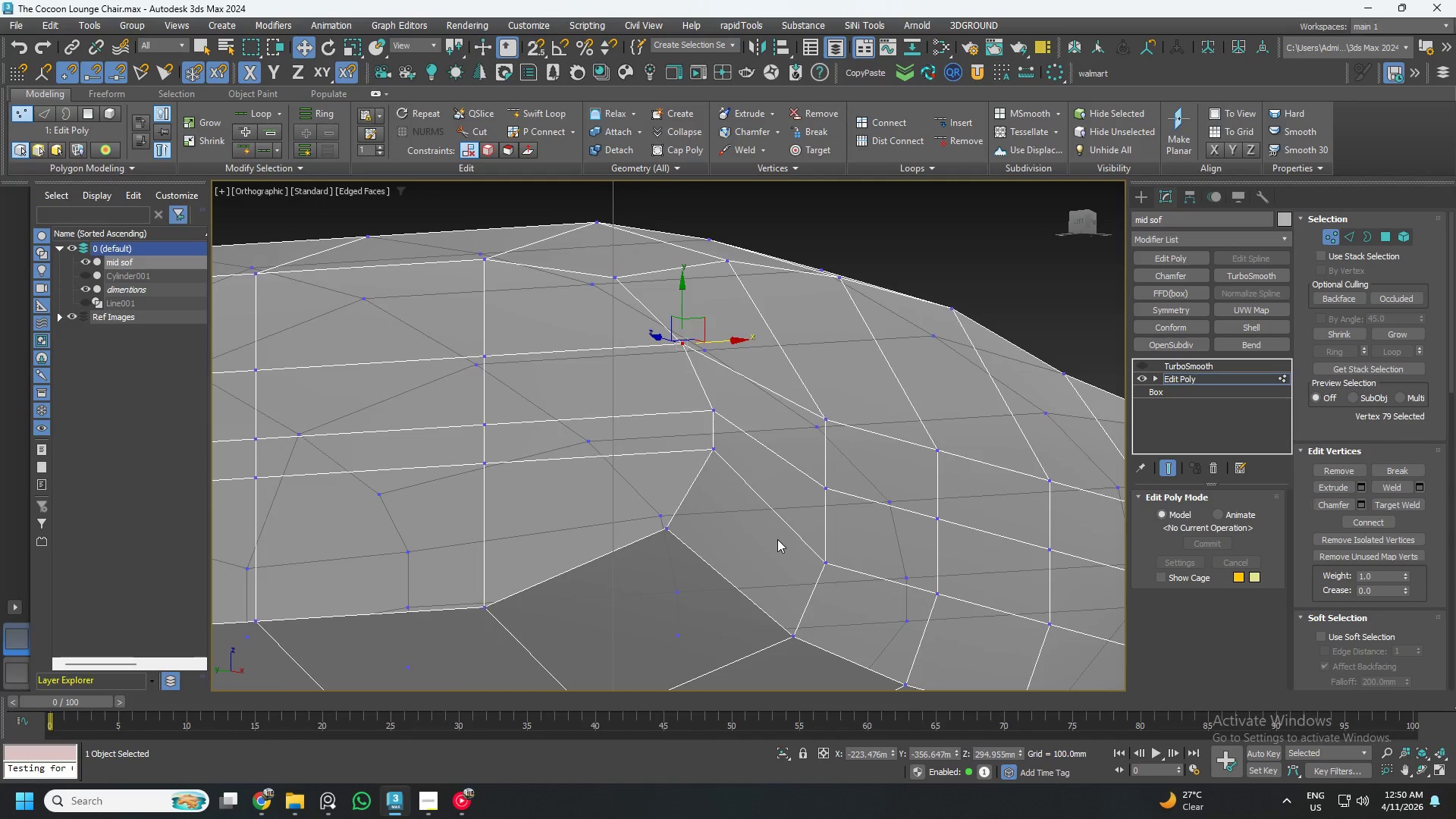 
scroll: coordinate [769, 529], scroll_direction: down, amount: 2.0
 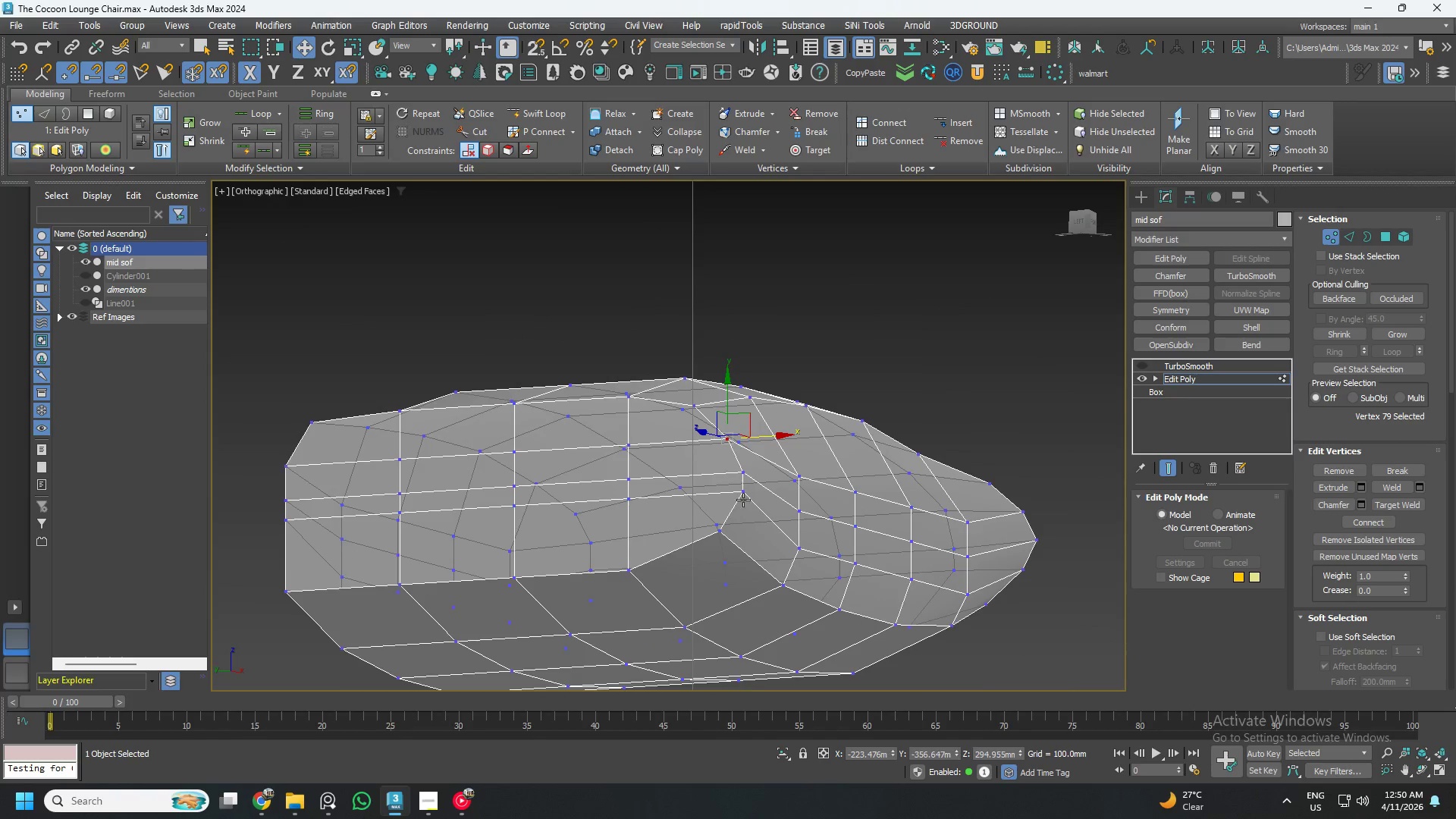 
hold_key(key=AltLeft, duration=1.5)
 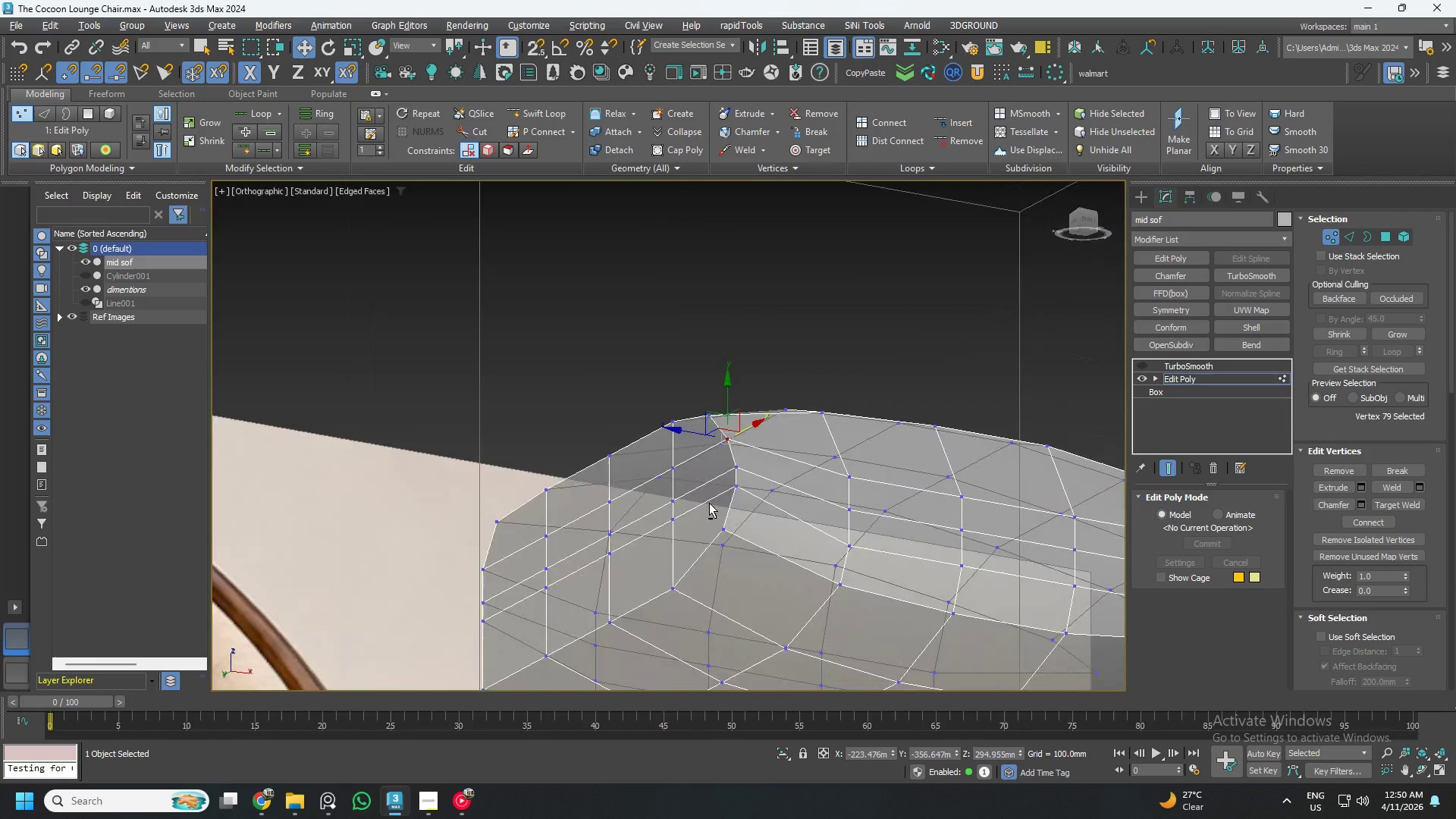 
key(Alt+AltLeft)
 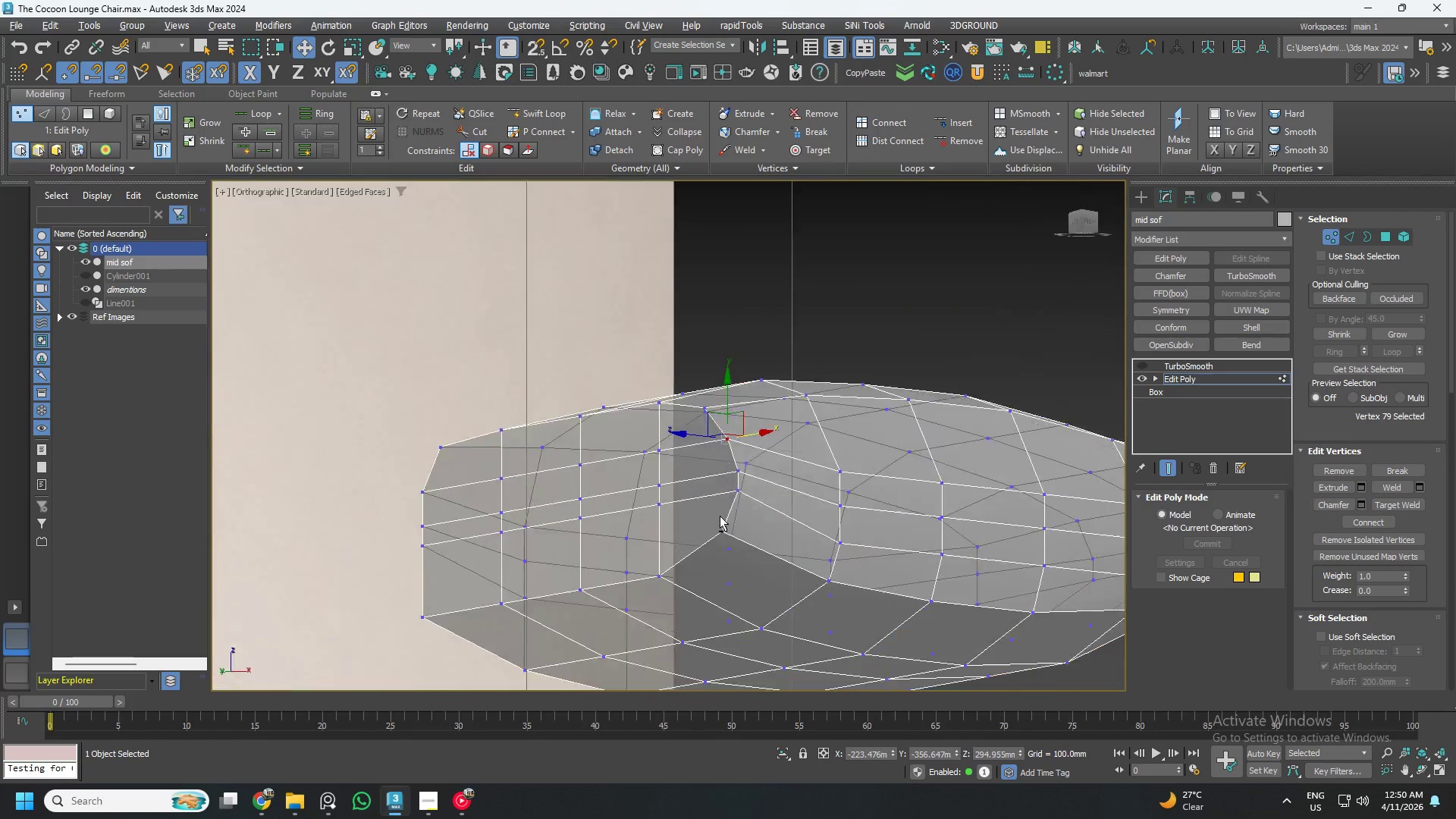 
key(Alt+AltLeft)
 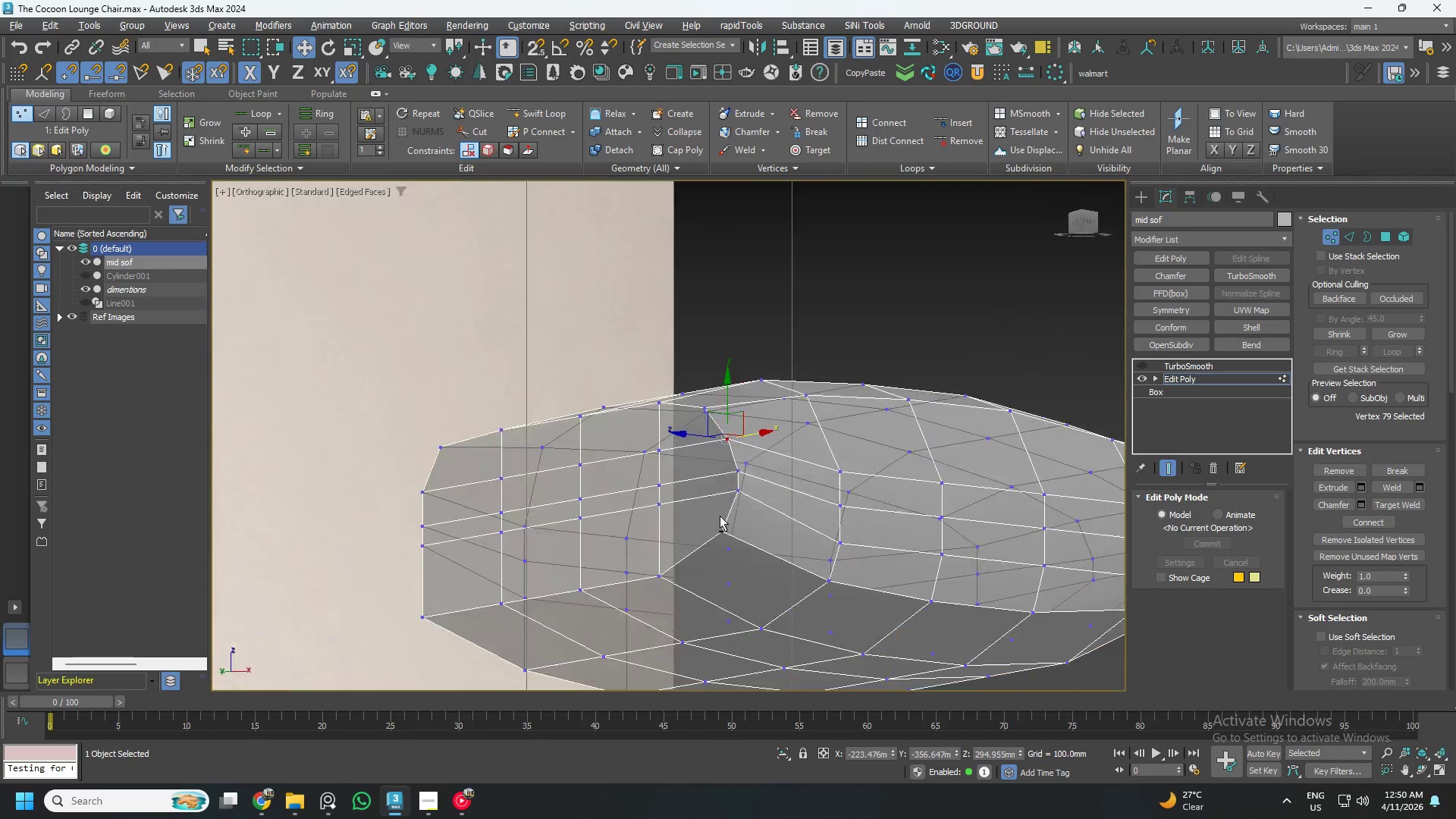 
key(Alt+AltLeft)
 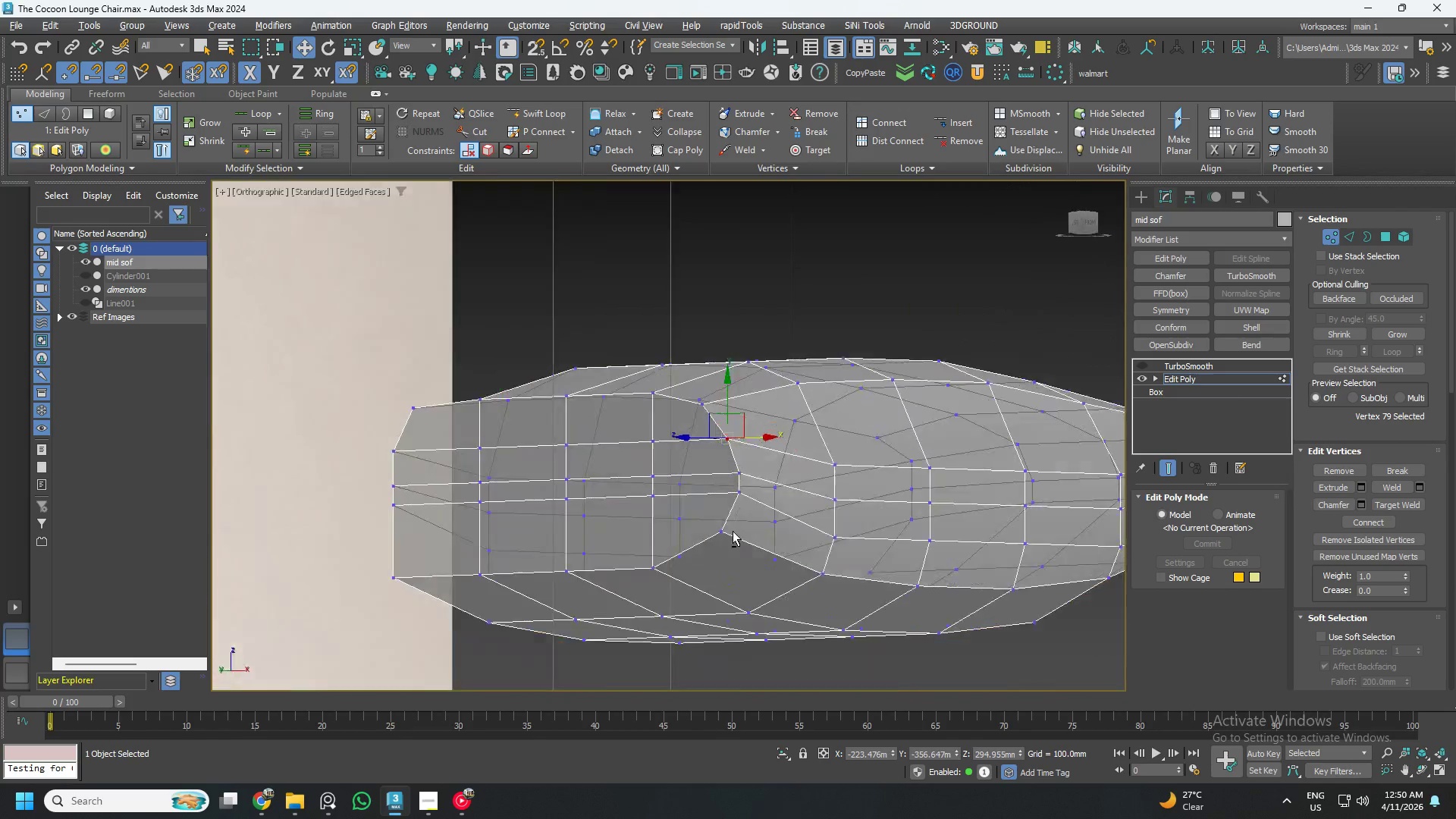 
key(Alt+AltLeft)
 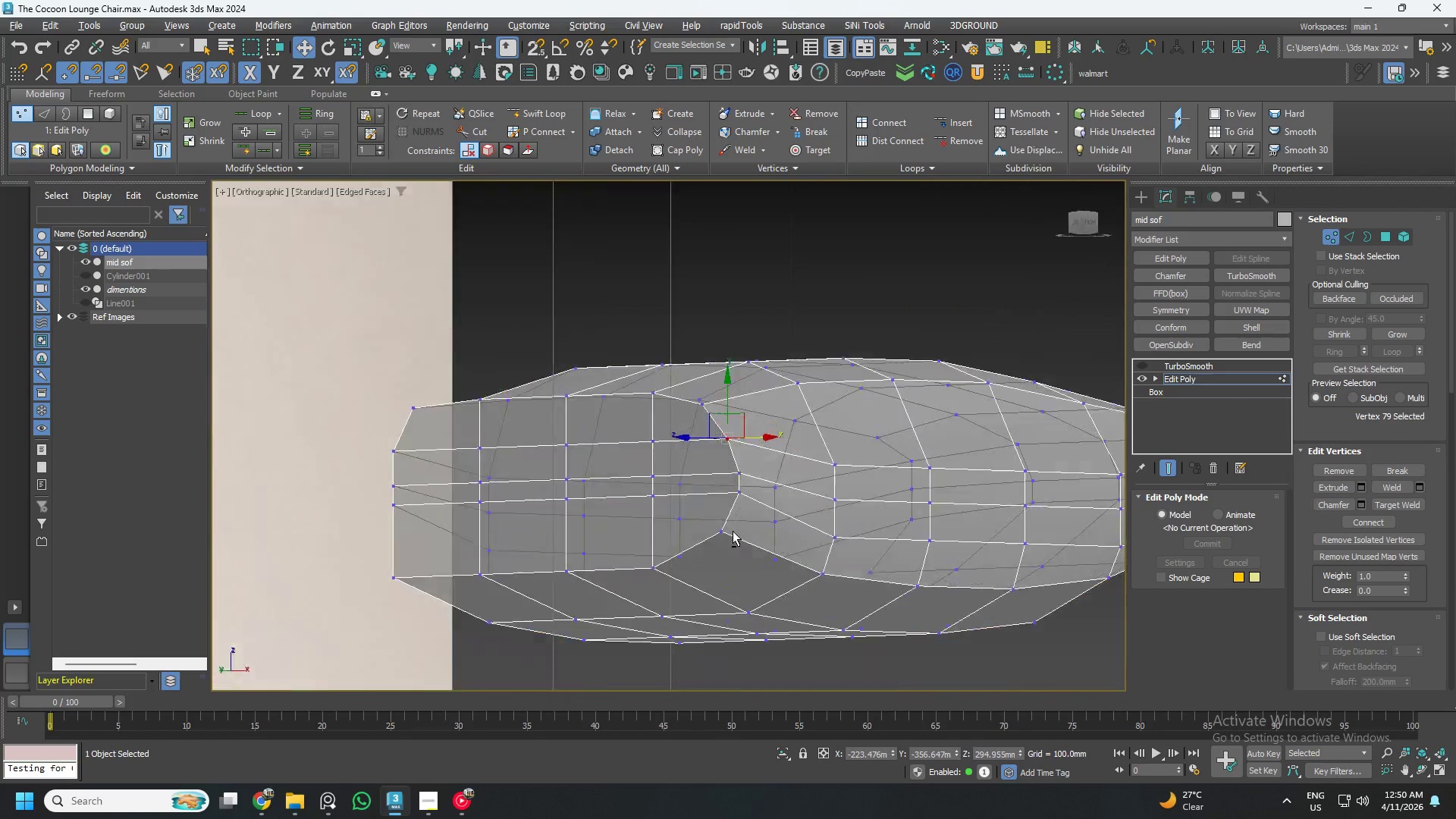 
key(Alt+AltLeft)
 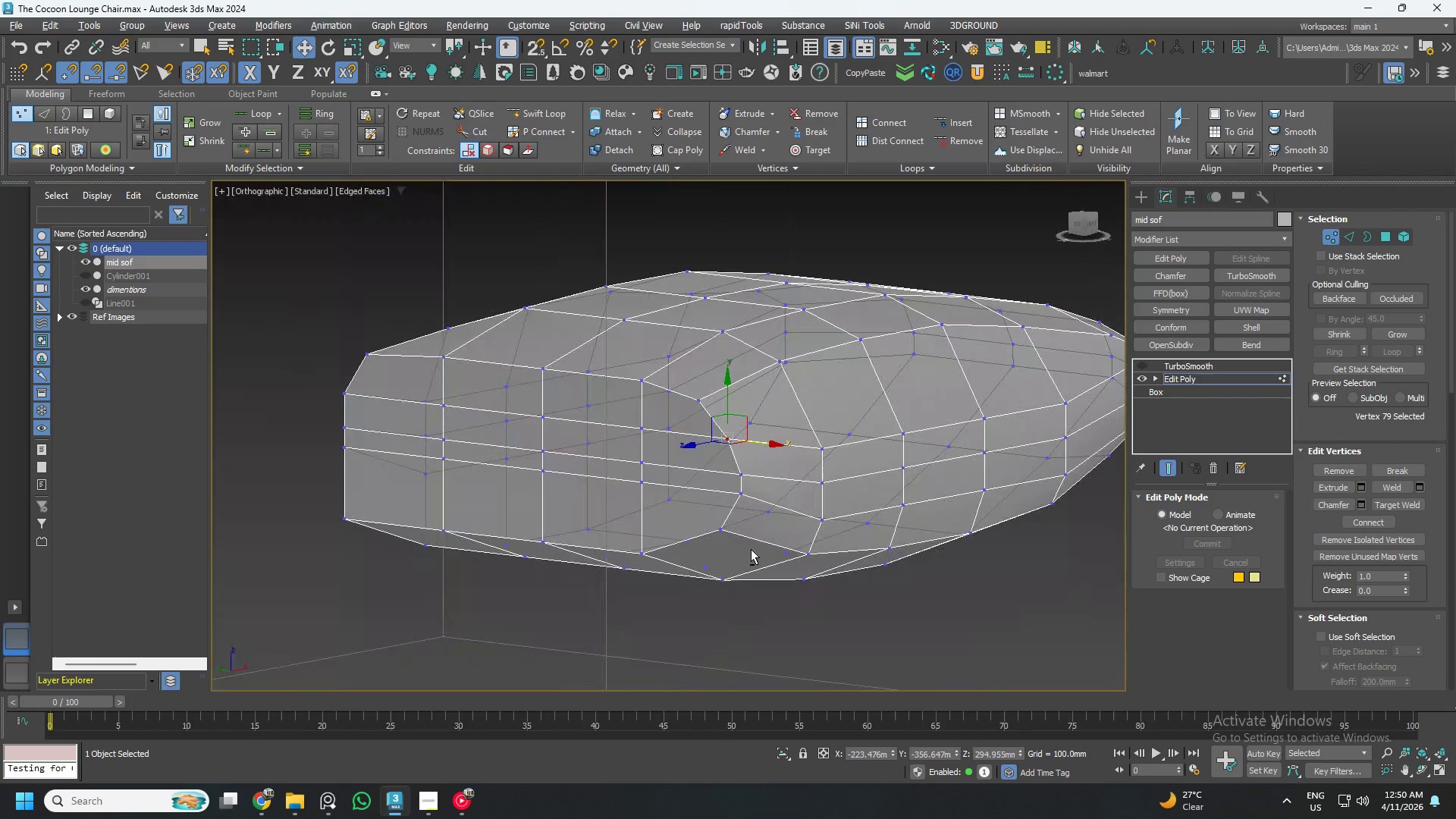 
key(Alt+AltLeft)
 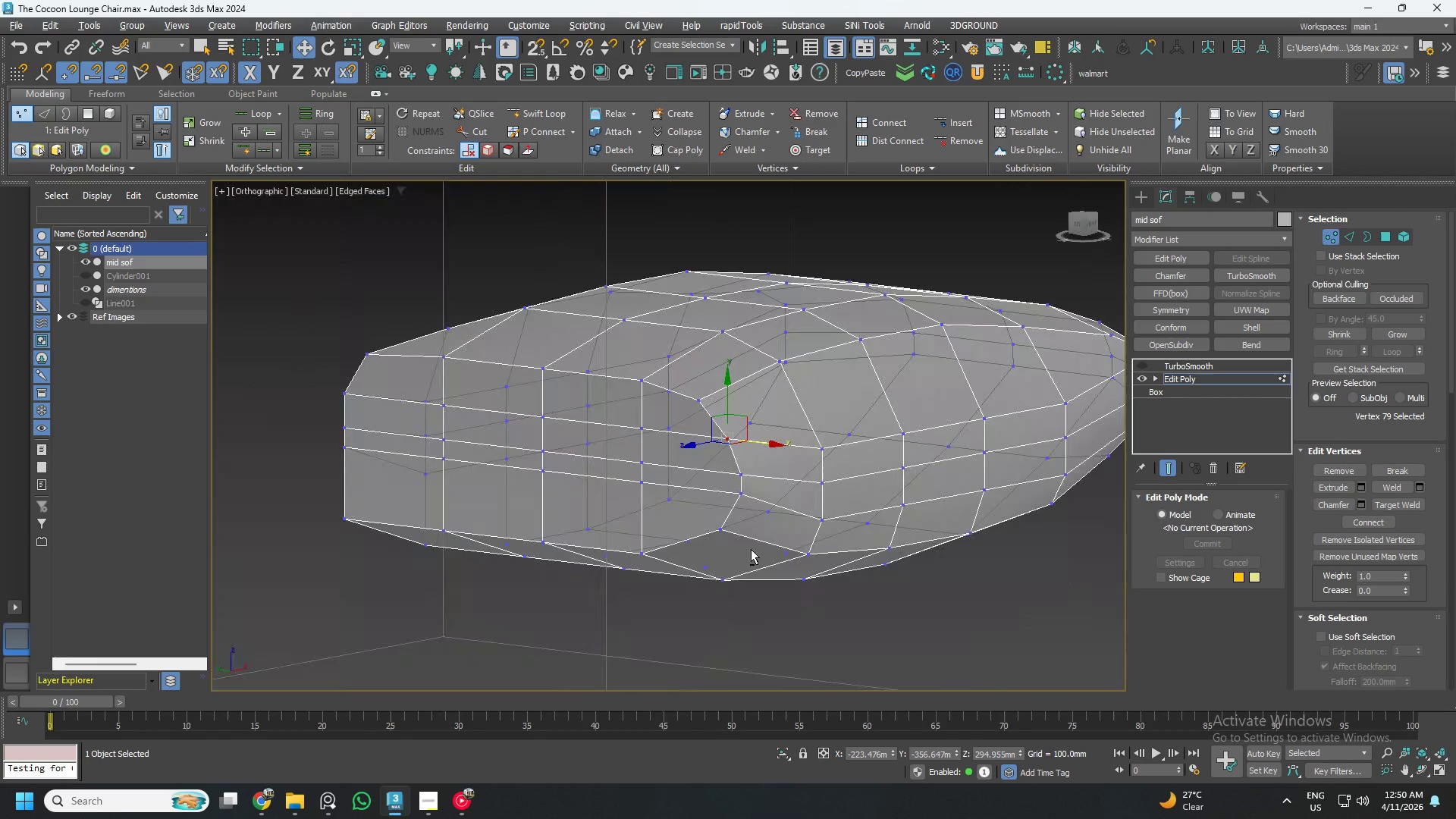 
key(Alt+AltLeft)
 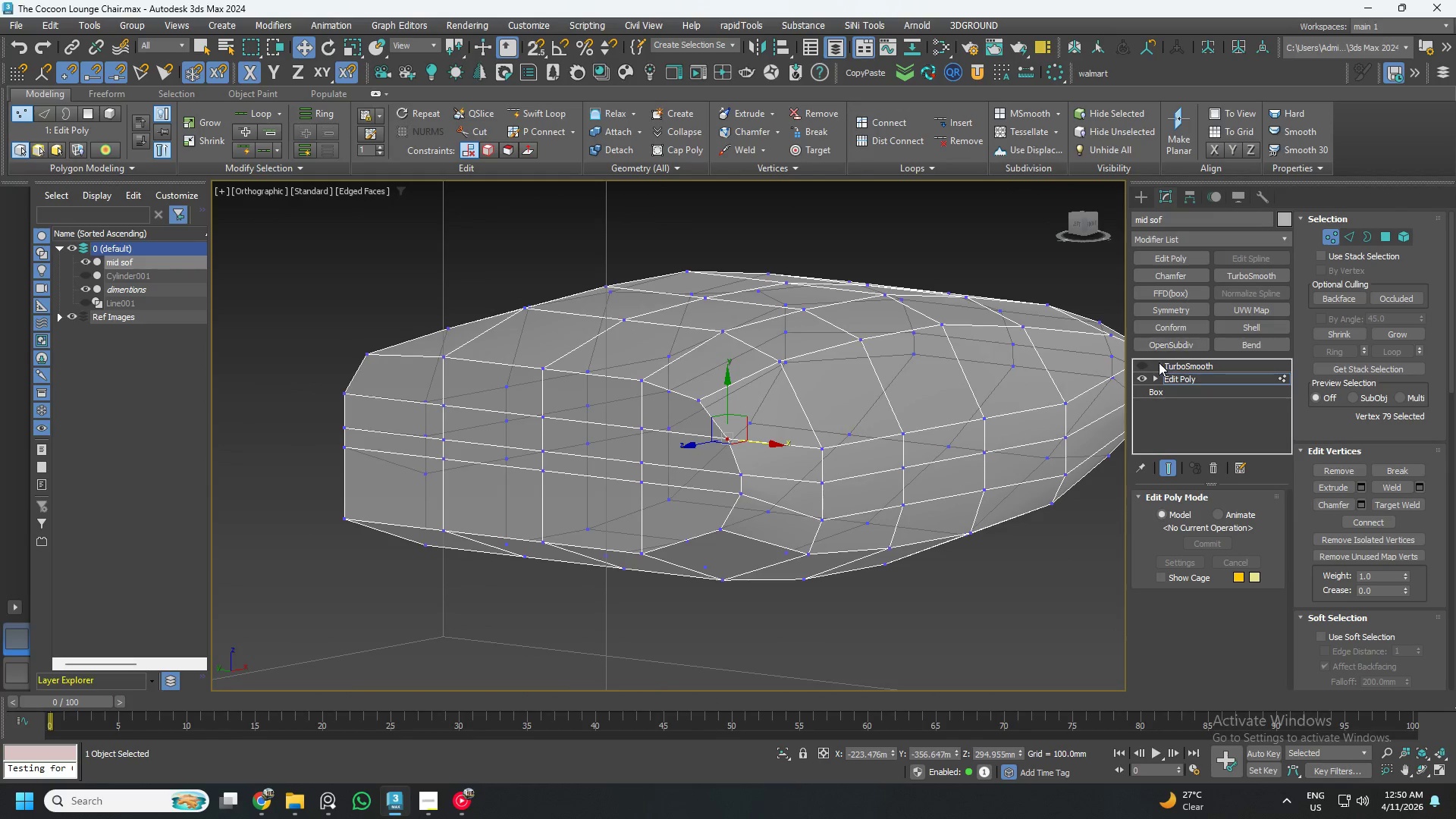 
left_click([1145, 362])
 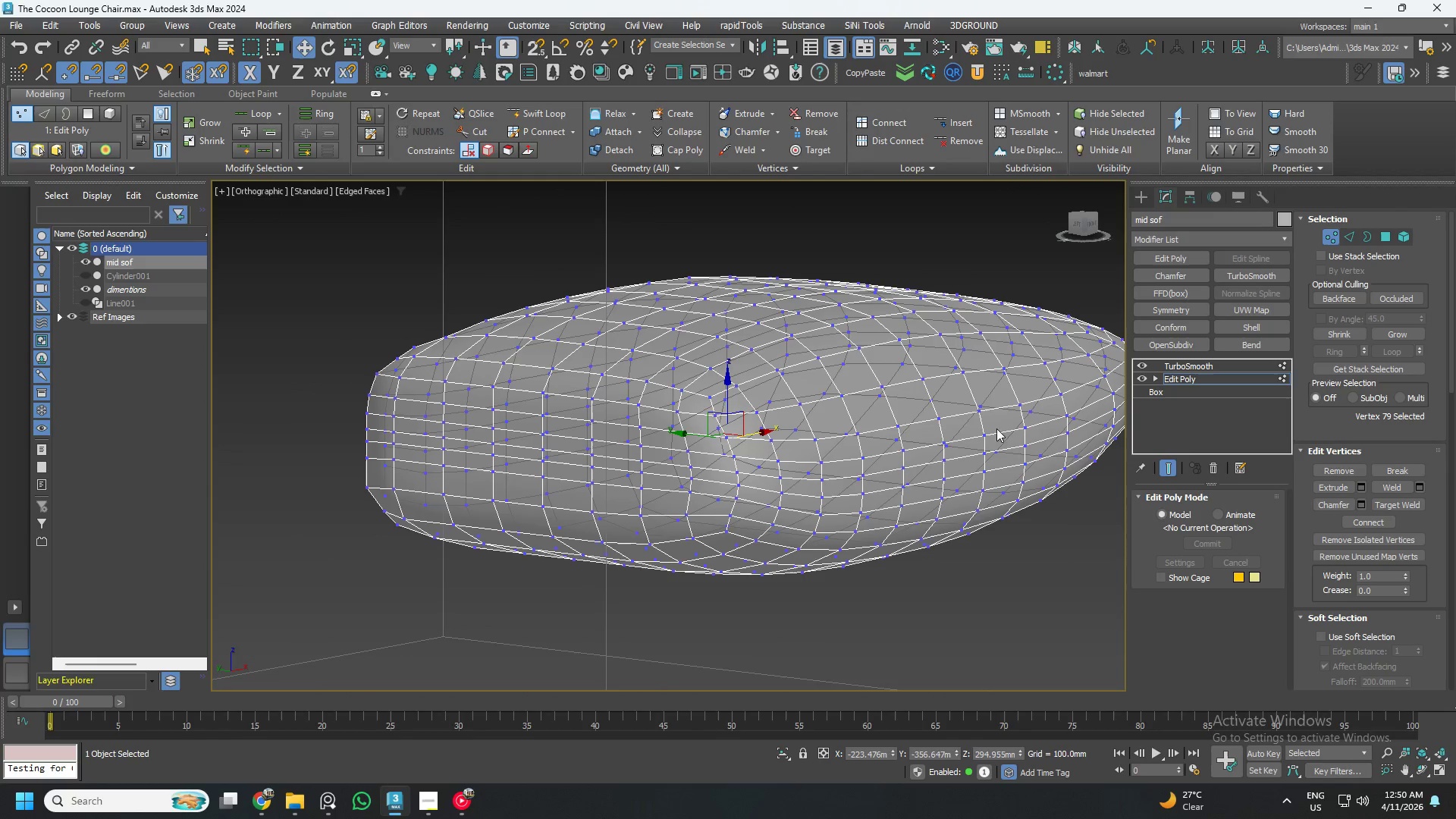 
hold_key(key=AltLeft, duration=0.97)
 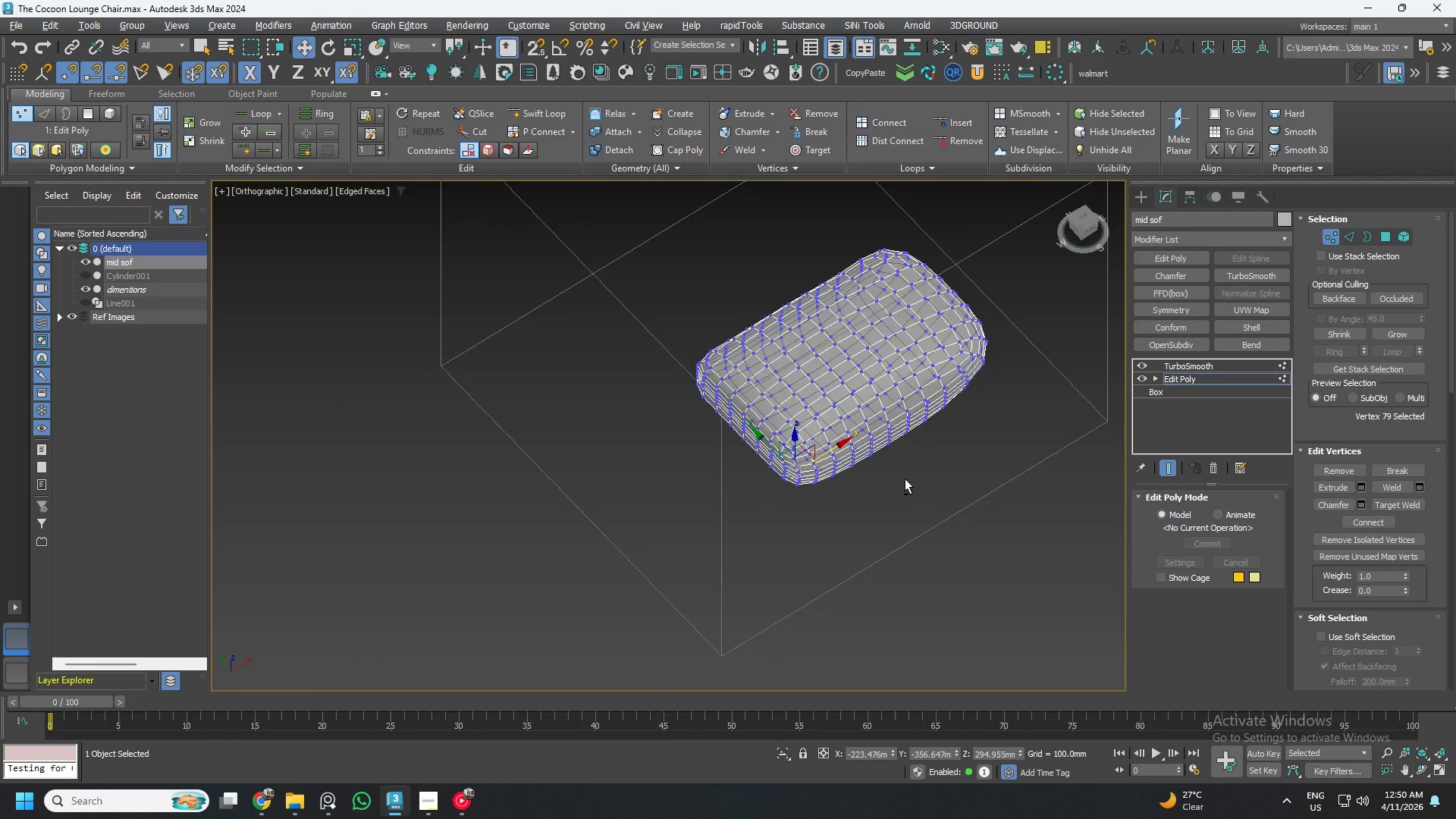 
hold_key(key=AltLeft, duration=0.7)
scroll: coordinate [831, 490], scroll_direction: down, amount: 3.0
 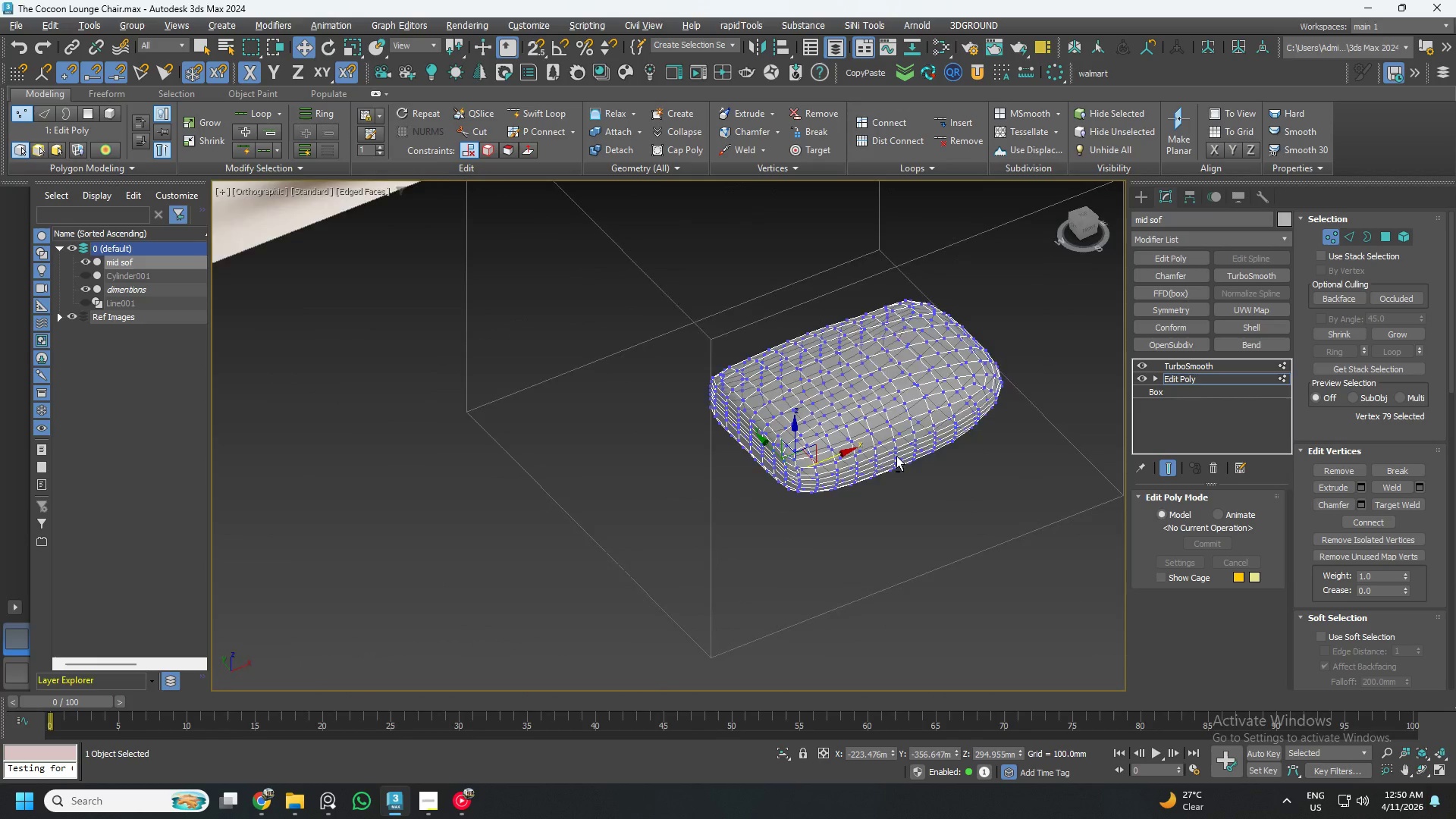 
key(Alt+AltLeft)
 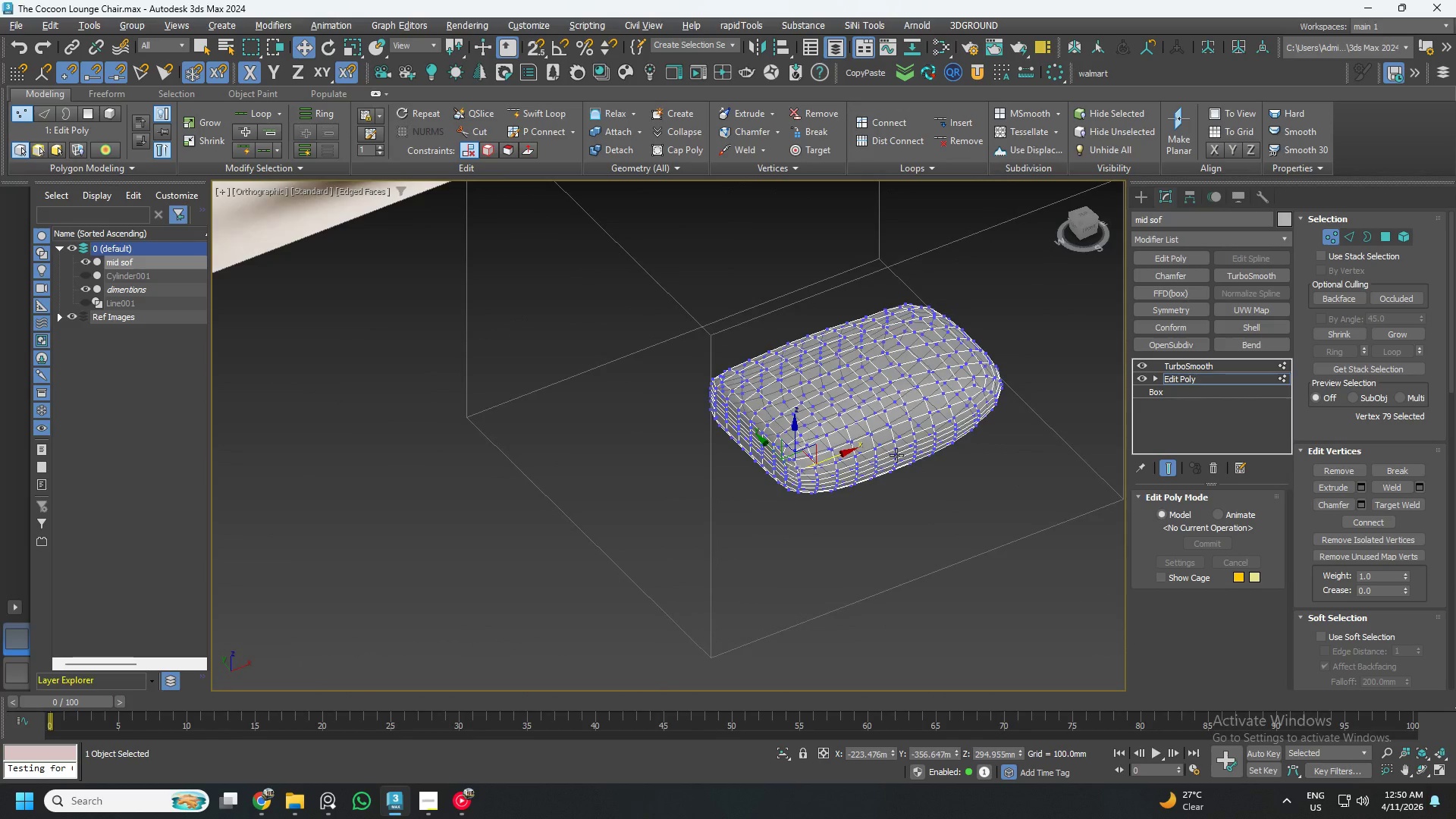 
key(Alt+X)
 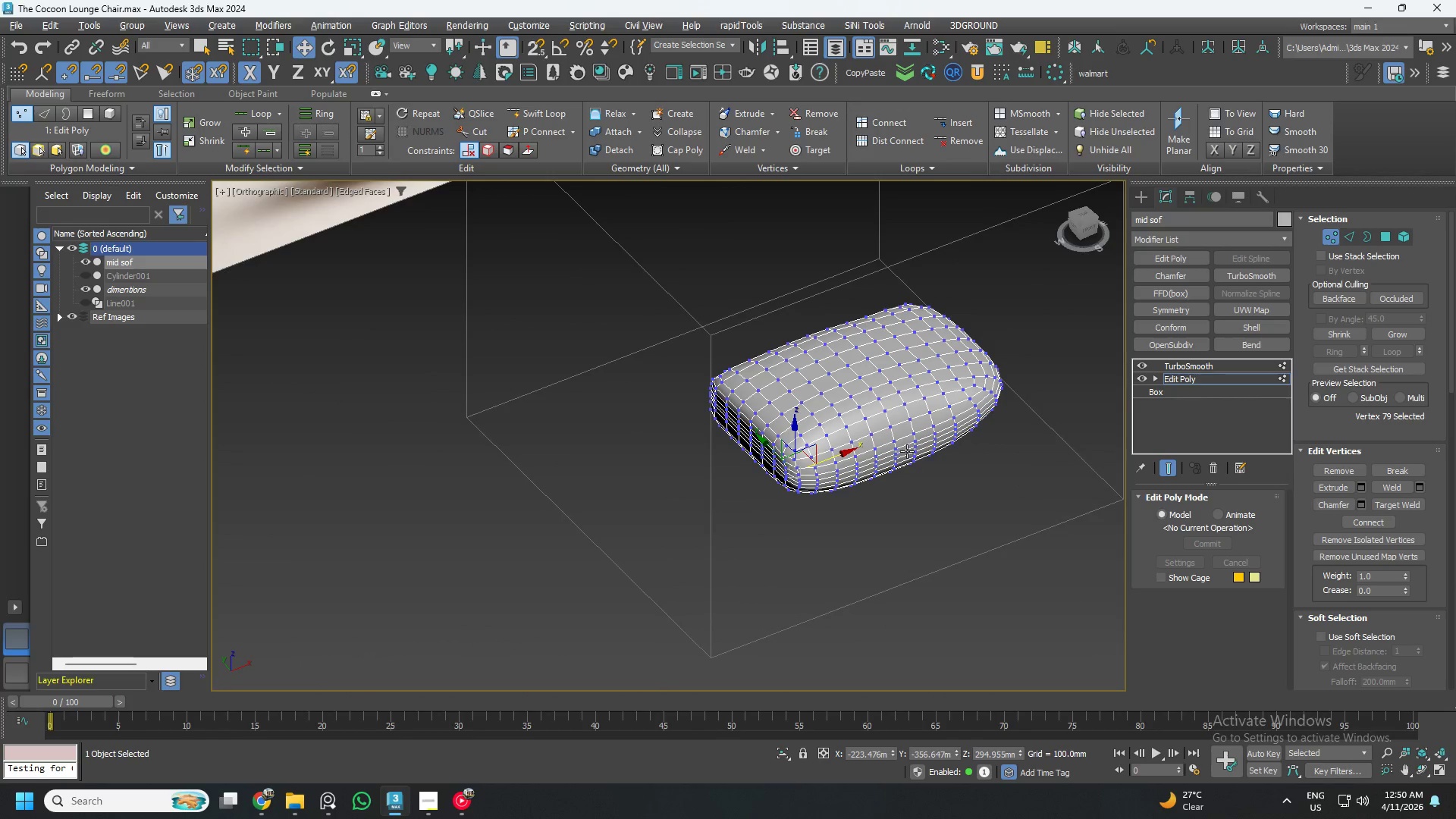 
key(Alt+AltLeft)
 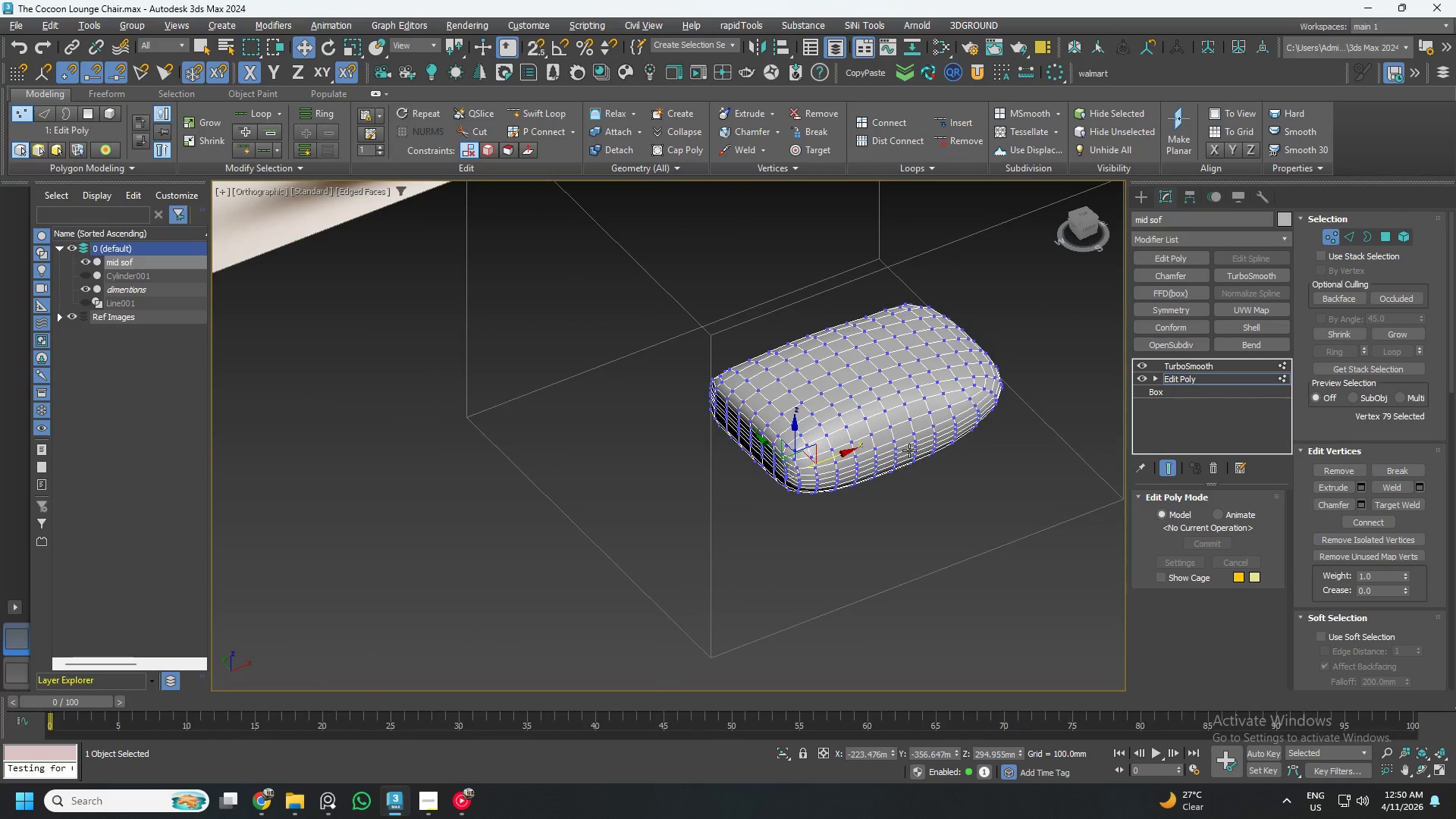 
key(Alt+X)
 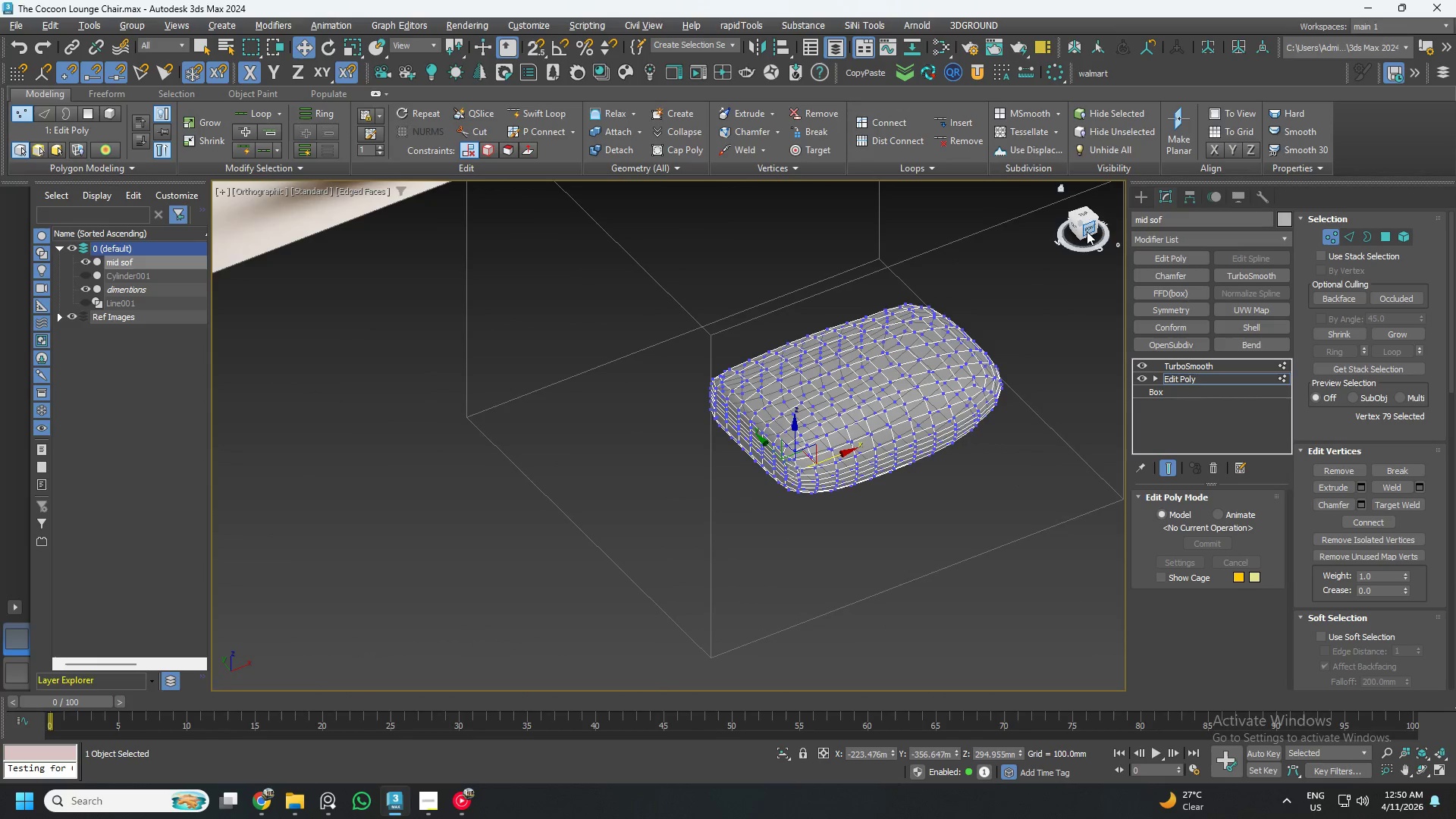 
left_click([1088, 230])
 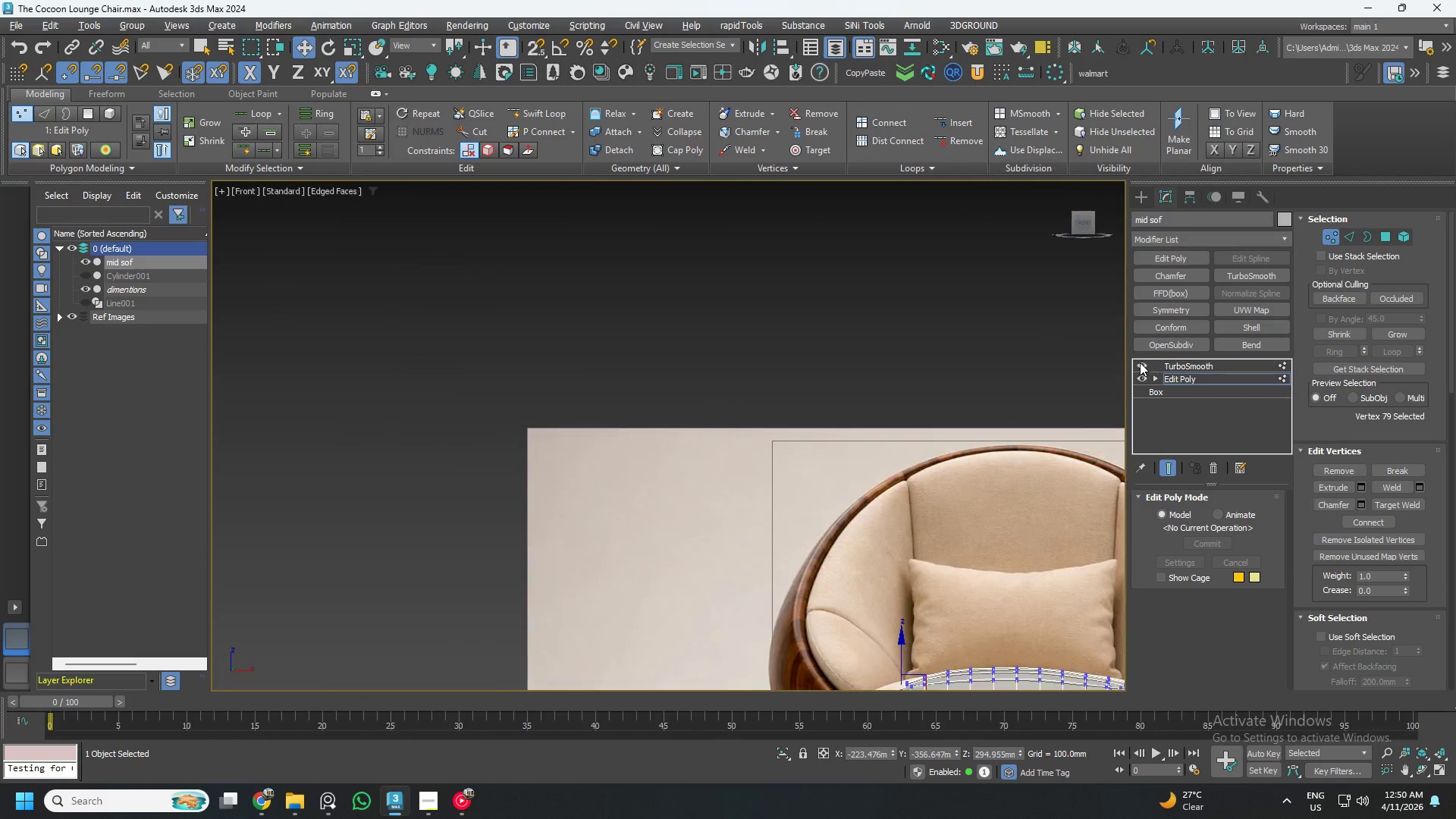 
left_click([1139, 363])
 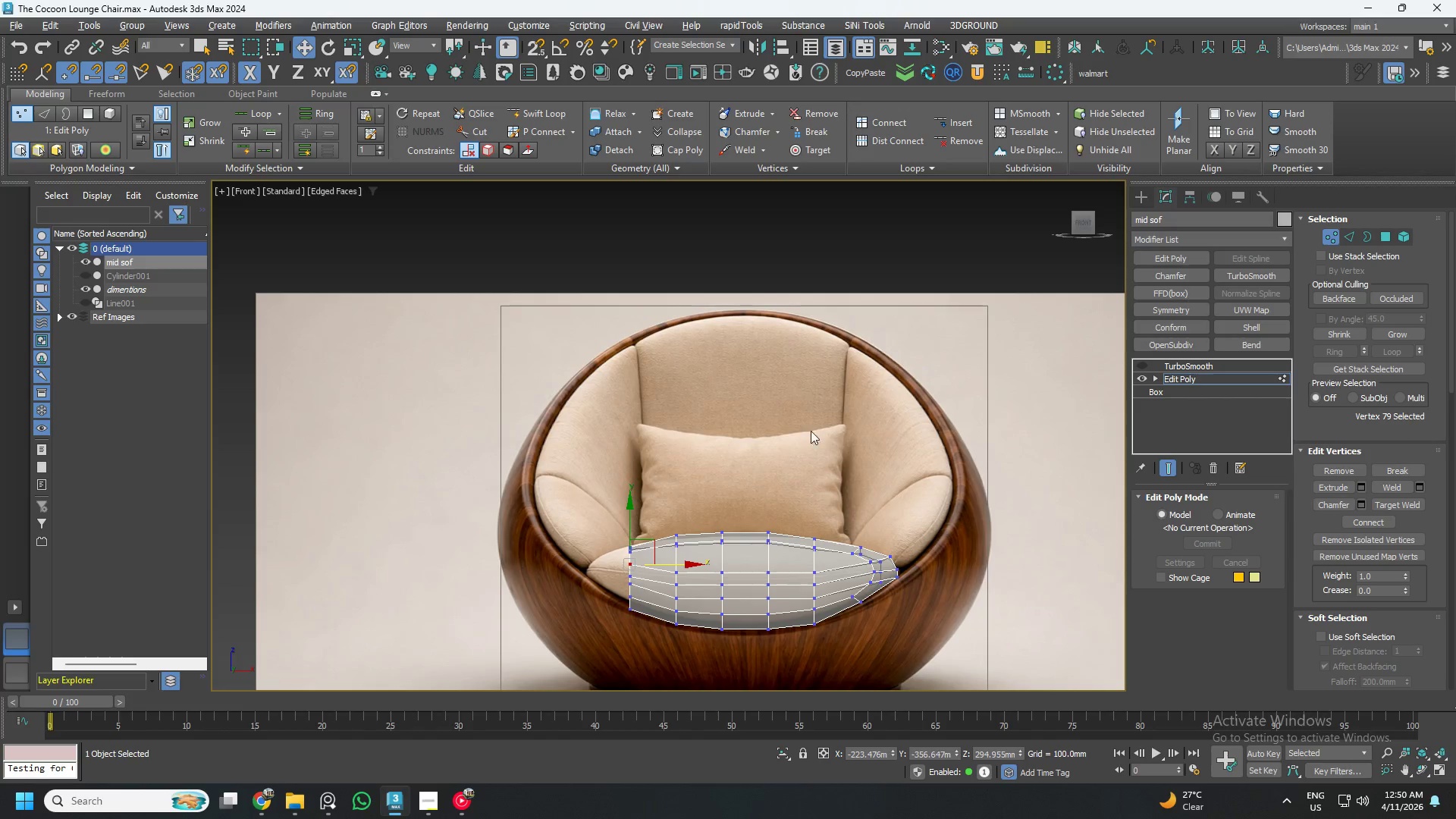 
hold_key(key=AltLeft, duration=0.83)
 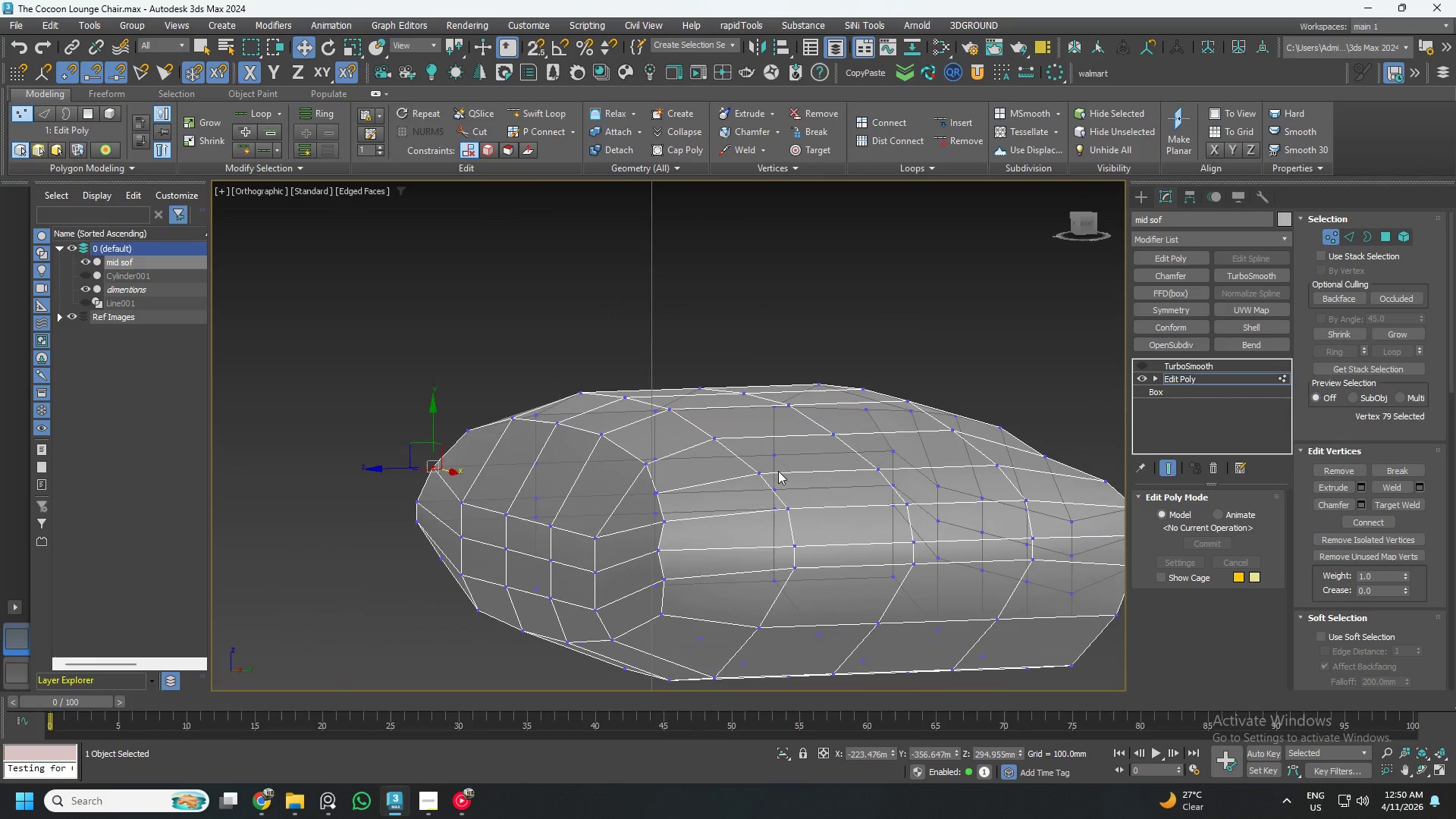 
scroll: coordinate [814, 551], scroll_direction: up, amount: 3.0
 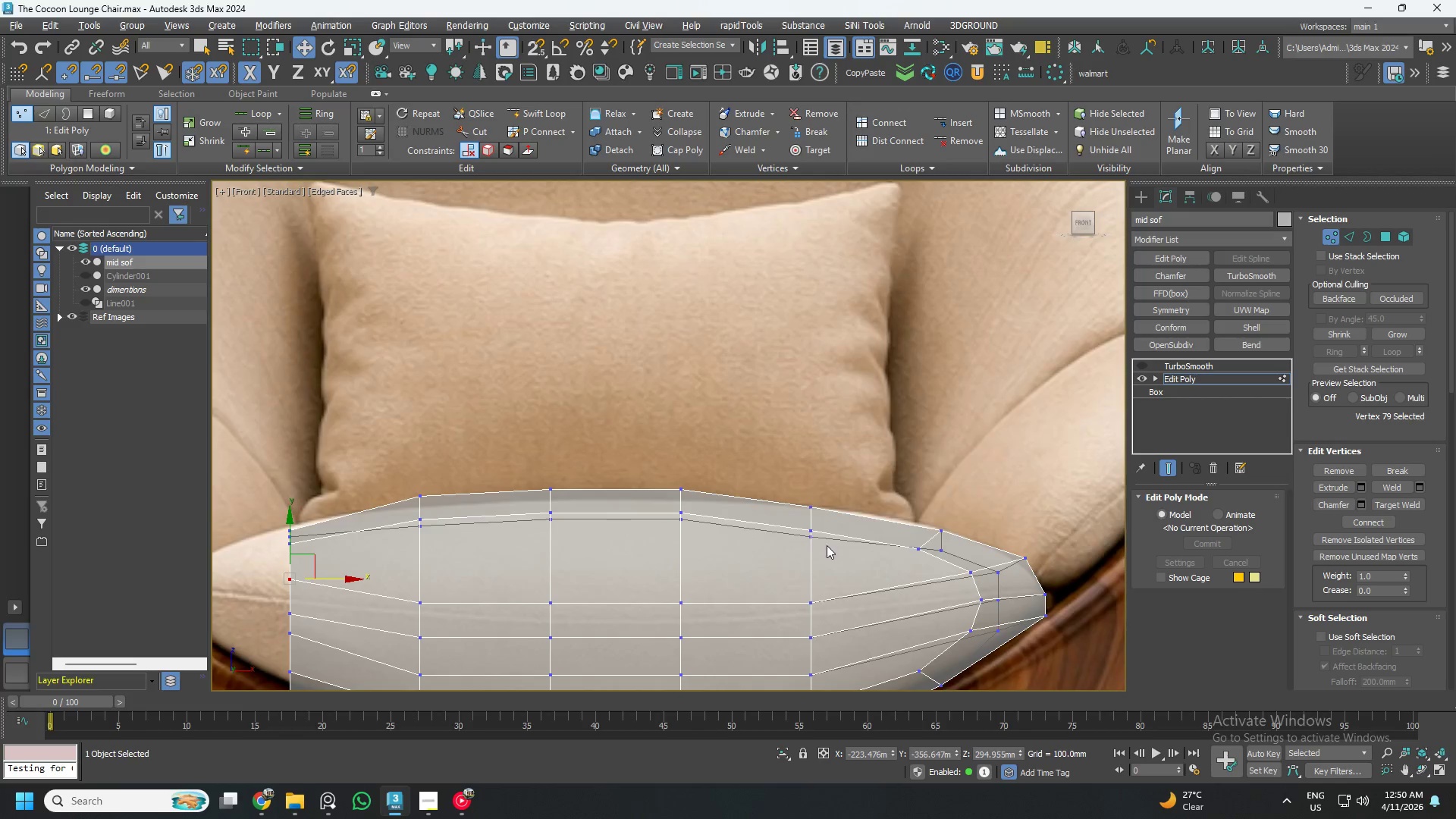 
hold_key(key=AltLeft, duration=0.52)
 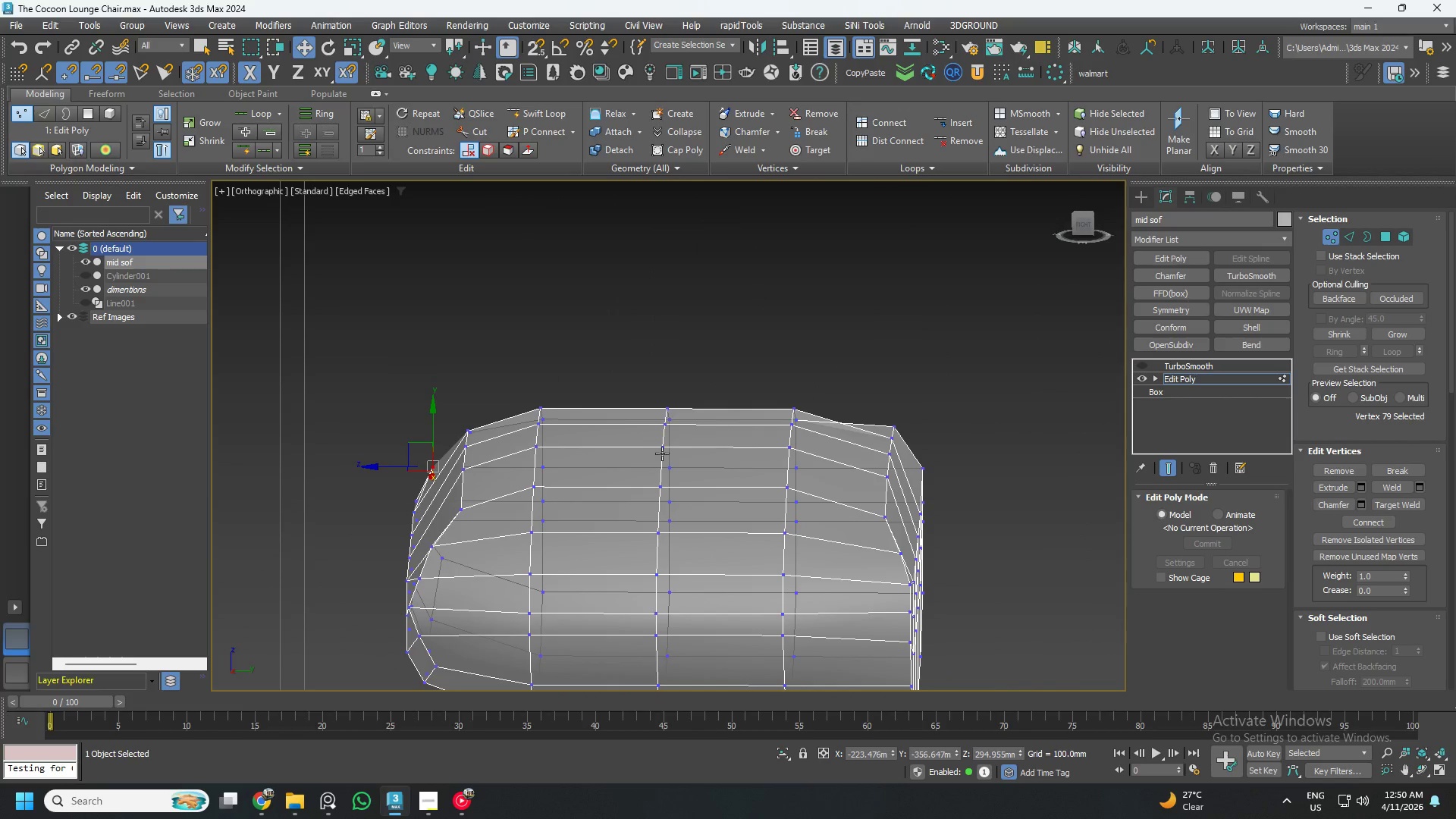 
hold_key(key=AltLeft, duration=1.03)
 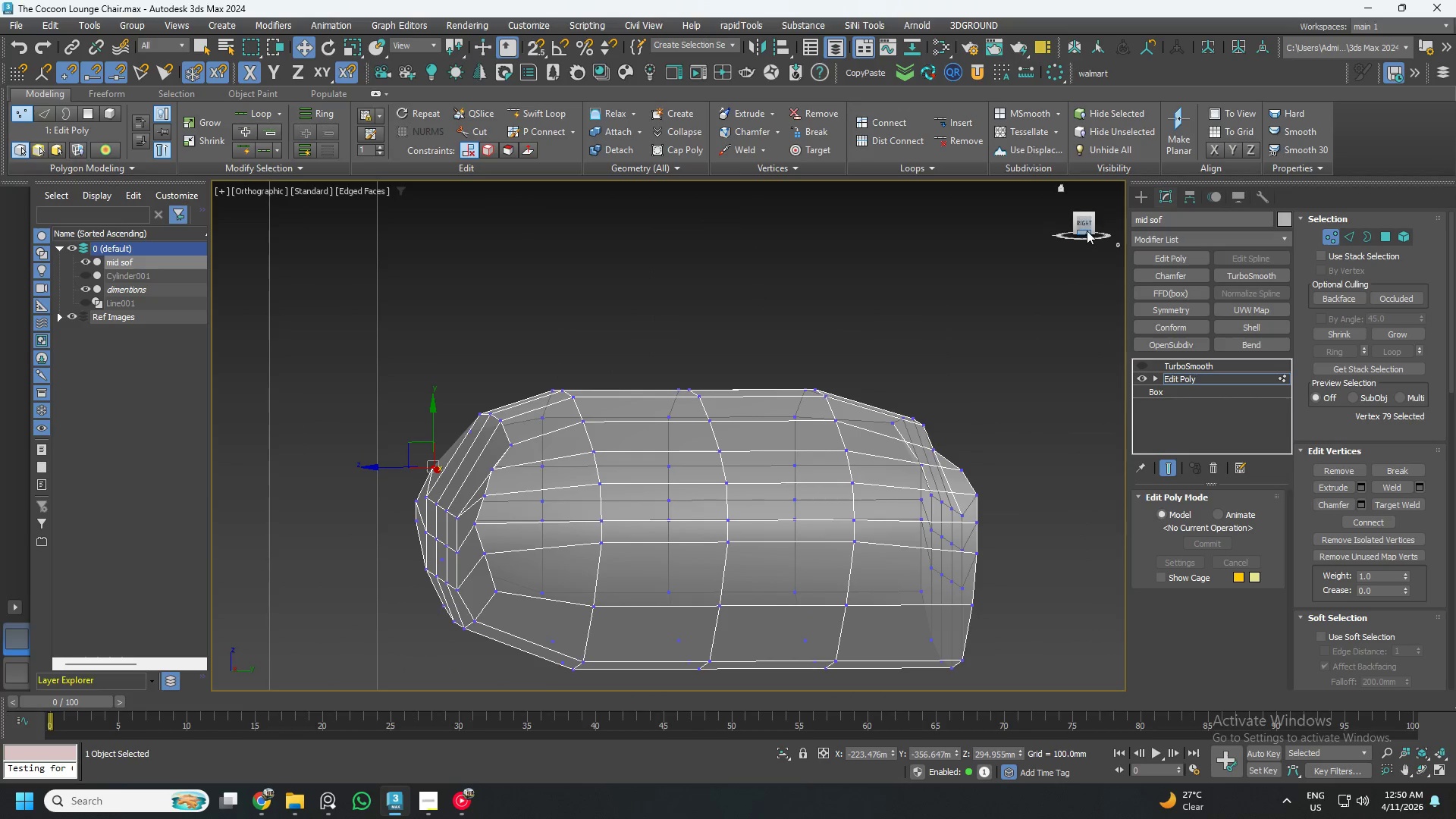 
left_click([1087, 228])
 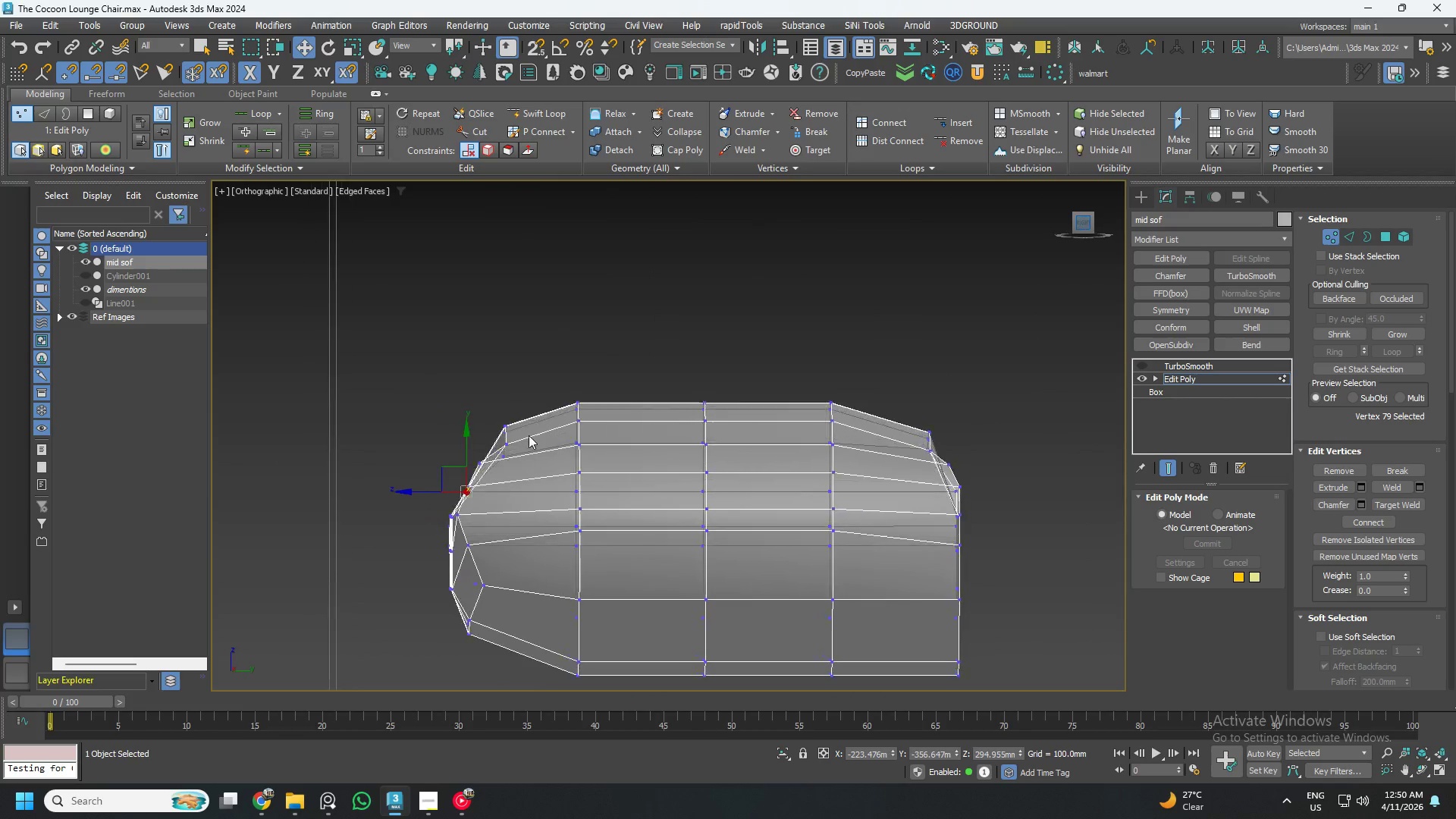 
scroll: coordinate [441, 428], scroll_direction: up, amount: 2.0
 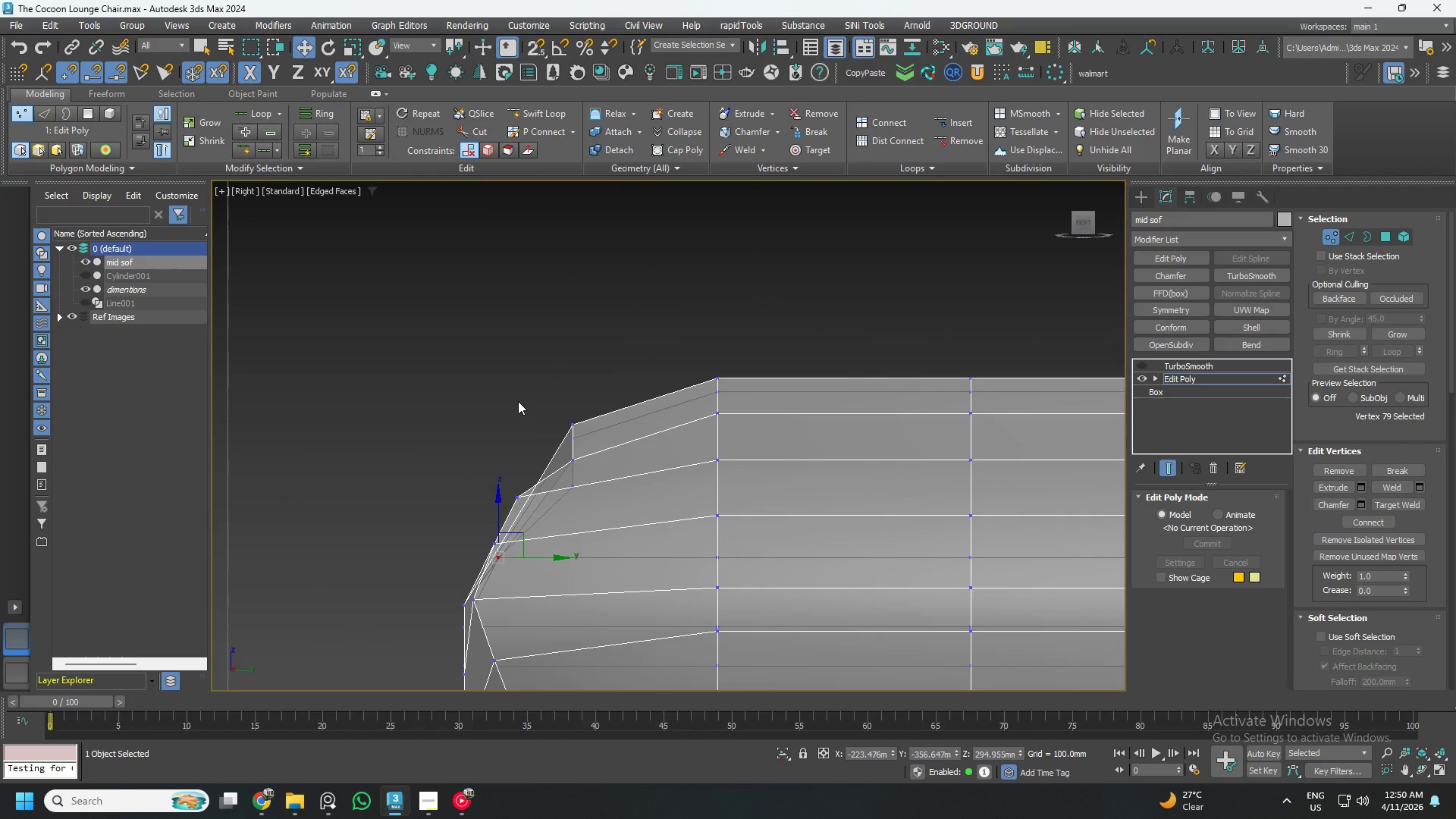 
left_click_drag(start_coordinate=[508, 387], to_coordinate=[592, 472])
 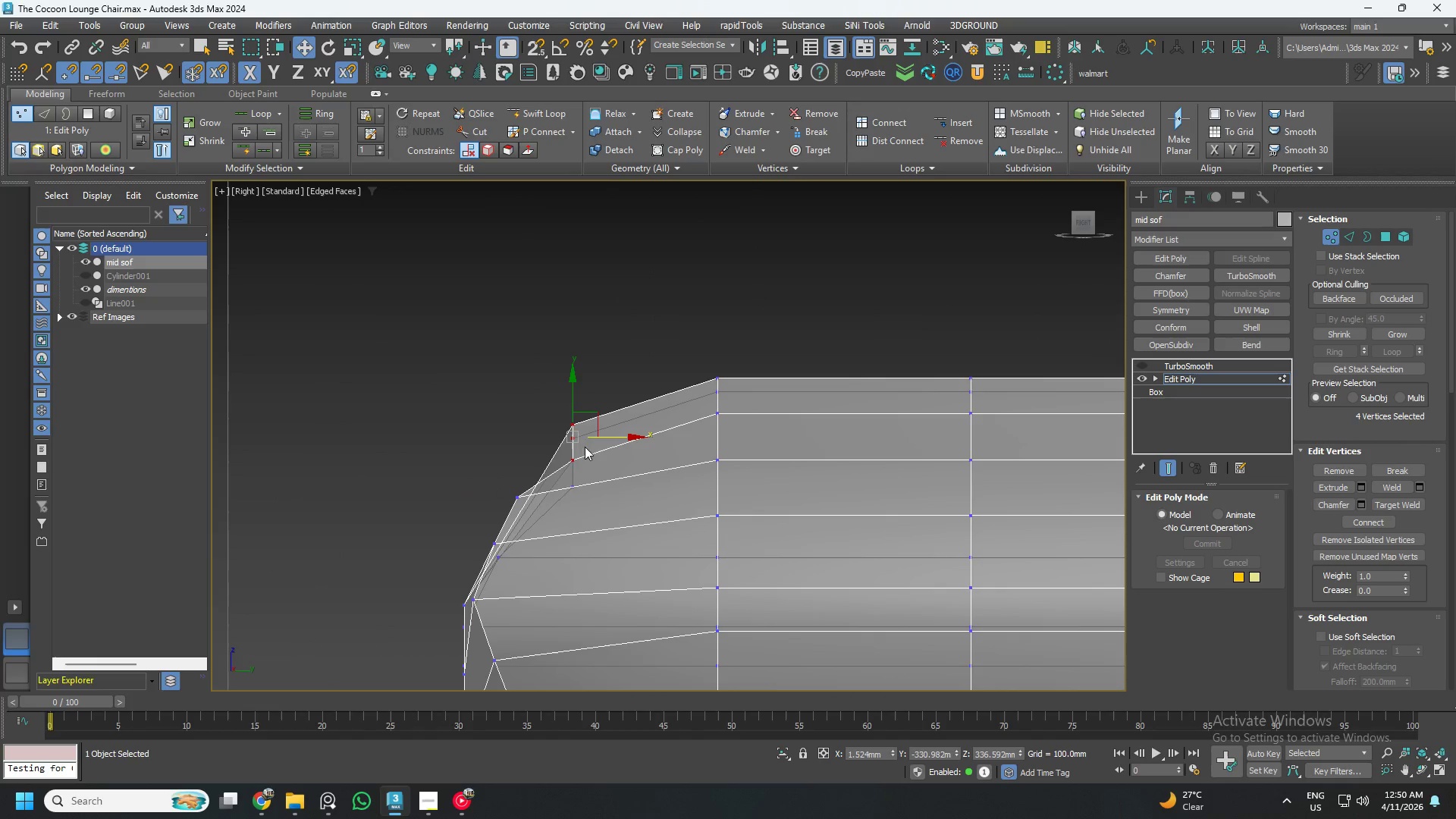 
key(E)
 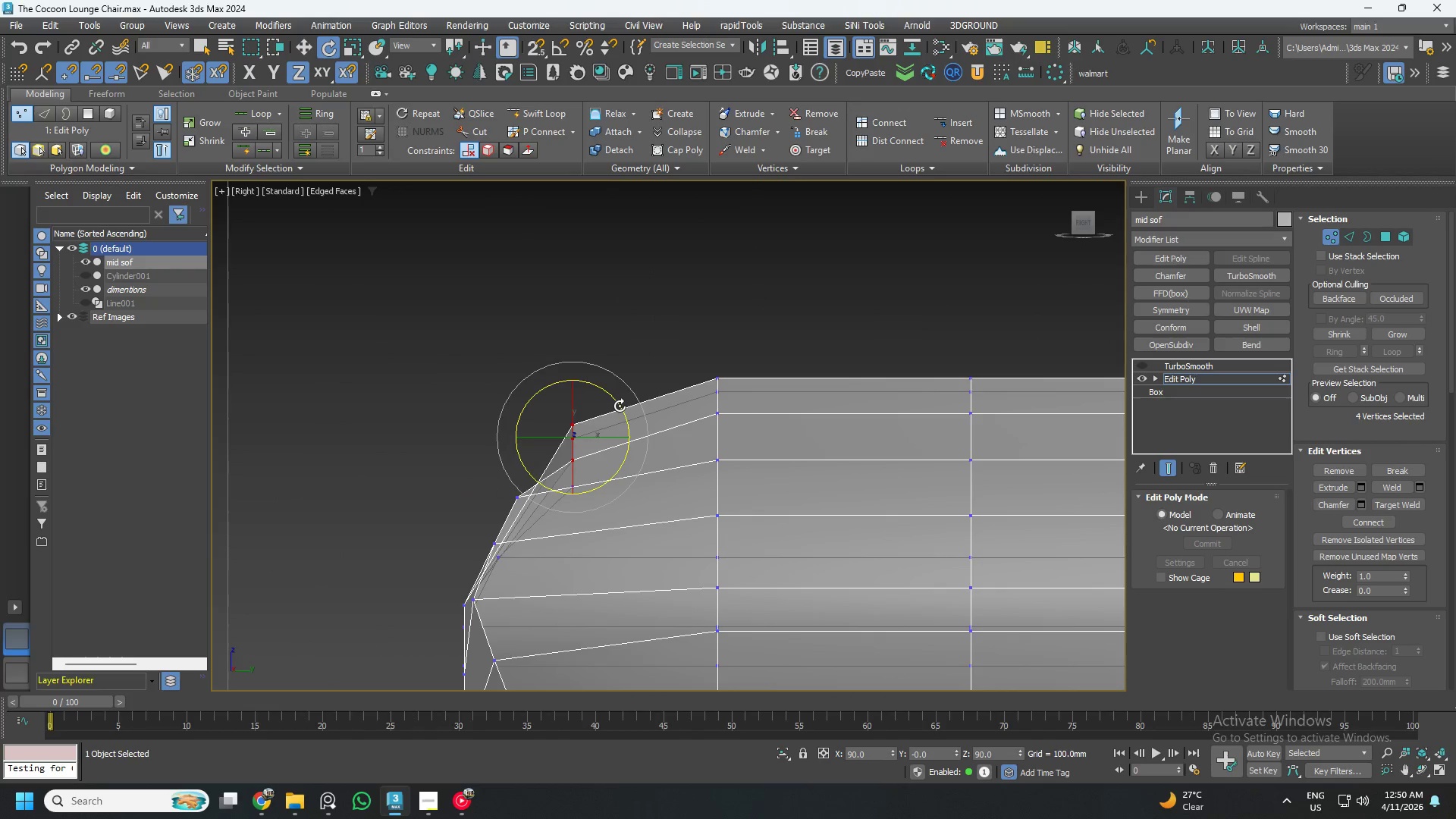 
left_click_drag(start_coordinate=[619, 406], to_coordinate=[646, 450])
 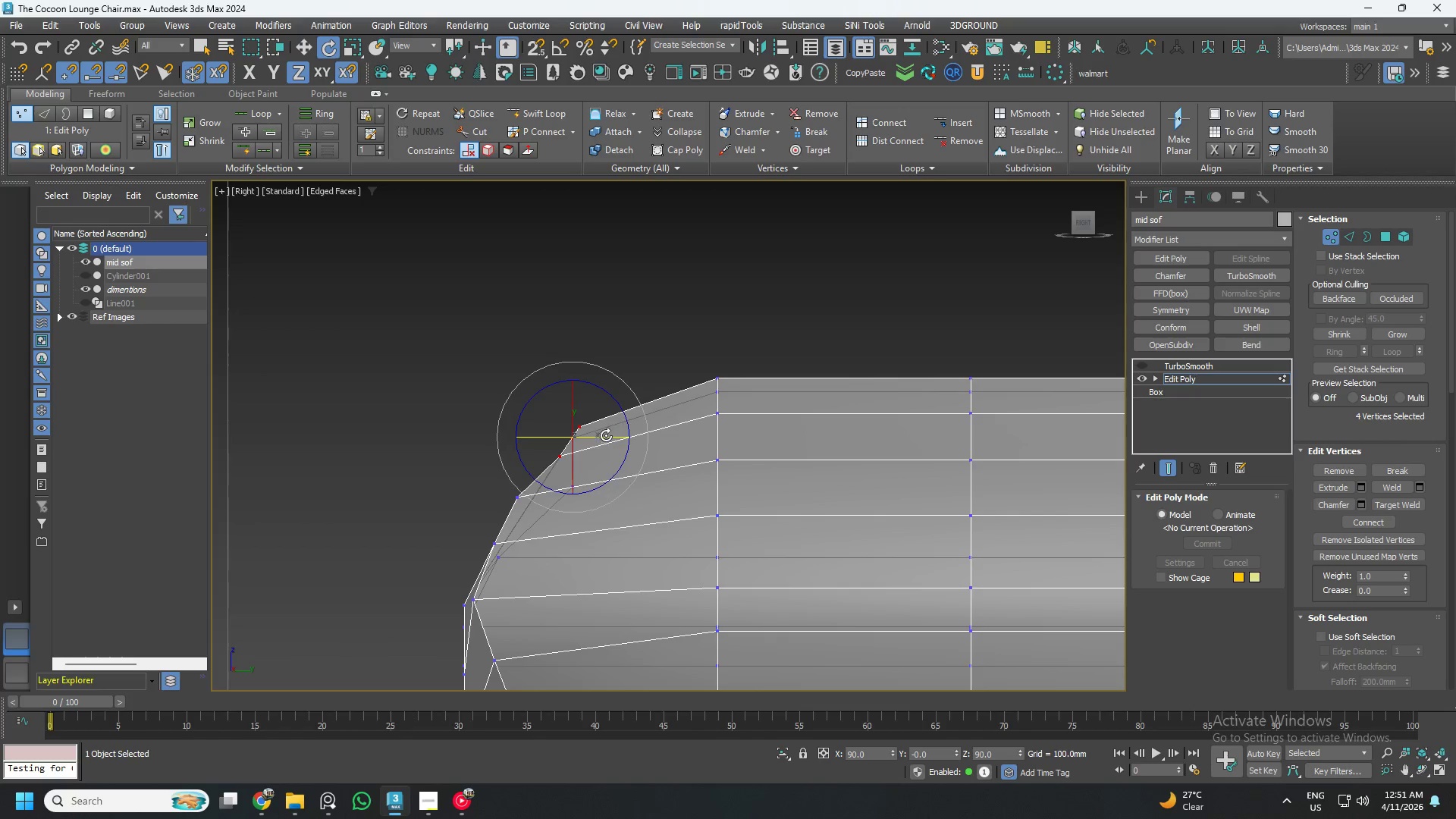 
key(W)
 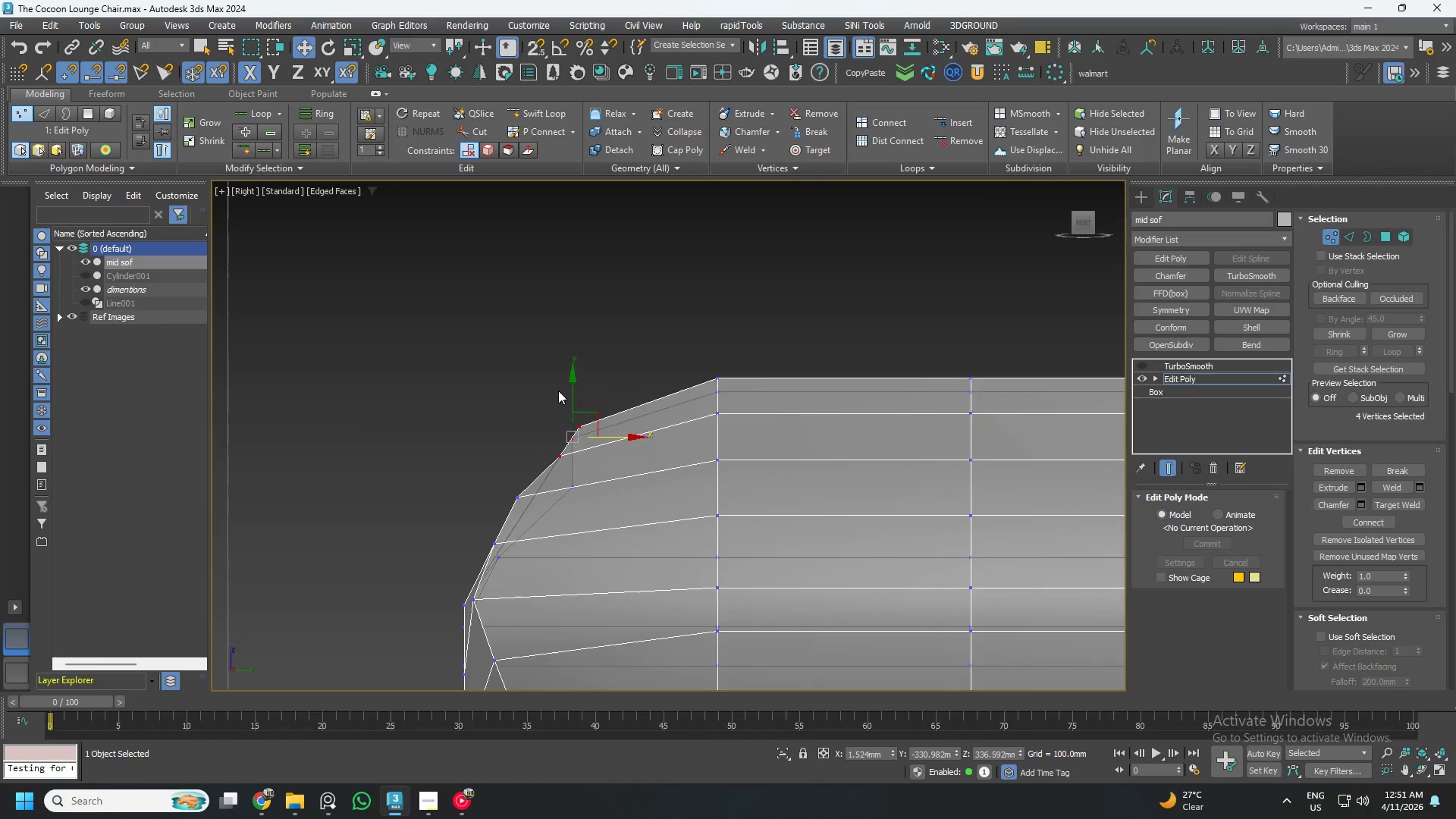 
scroll: coordinate [558, 391], scroll_direction: up, amount: 1.0
 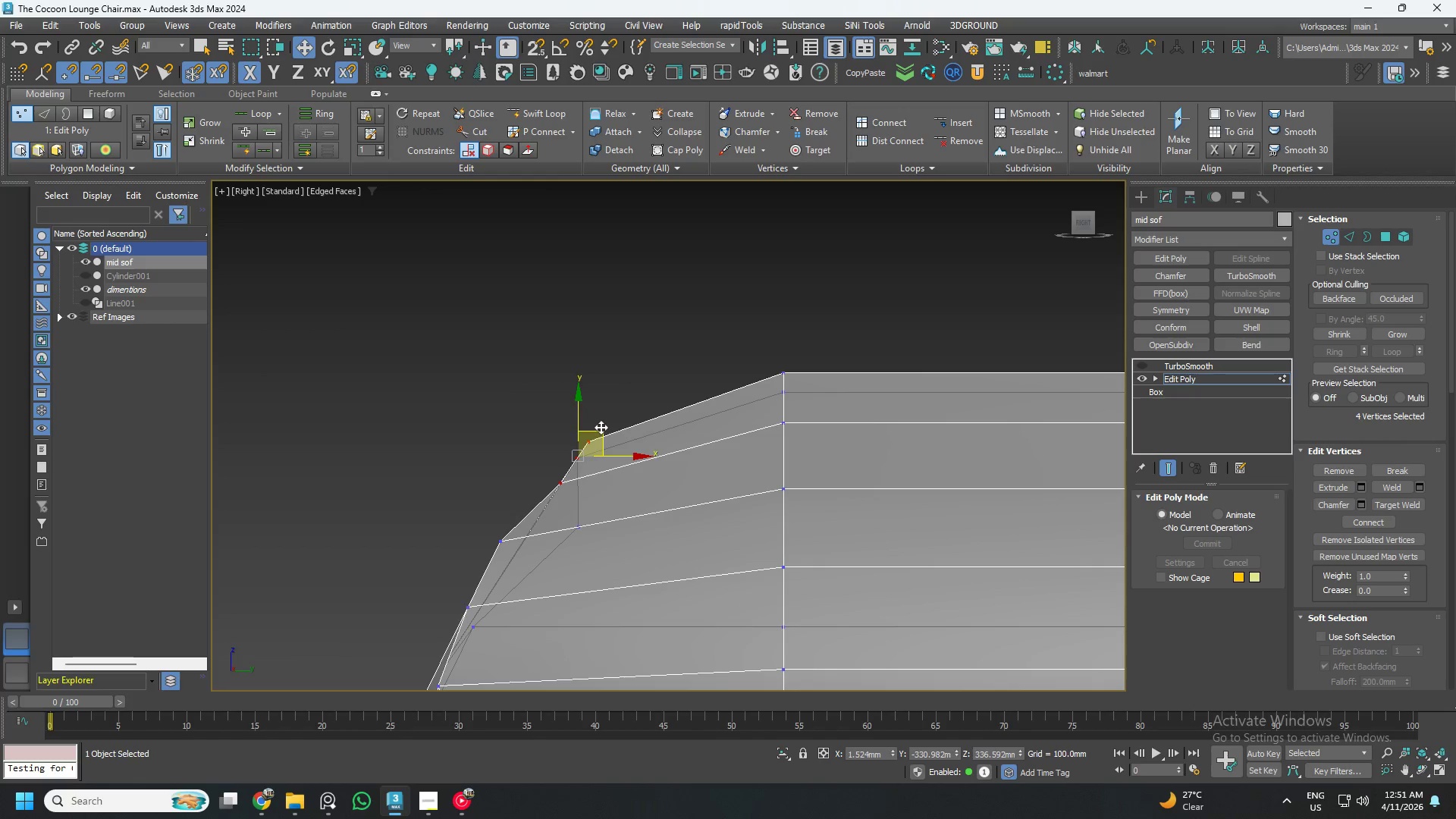 
key(E)
 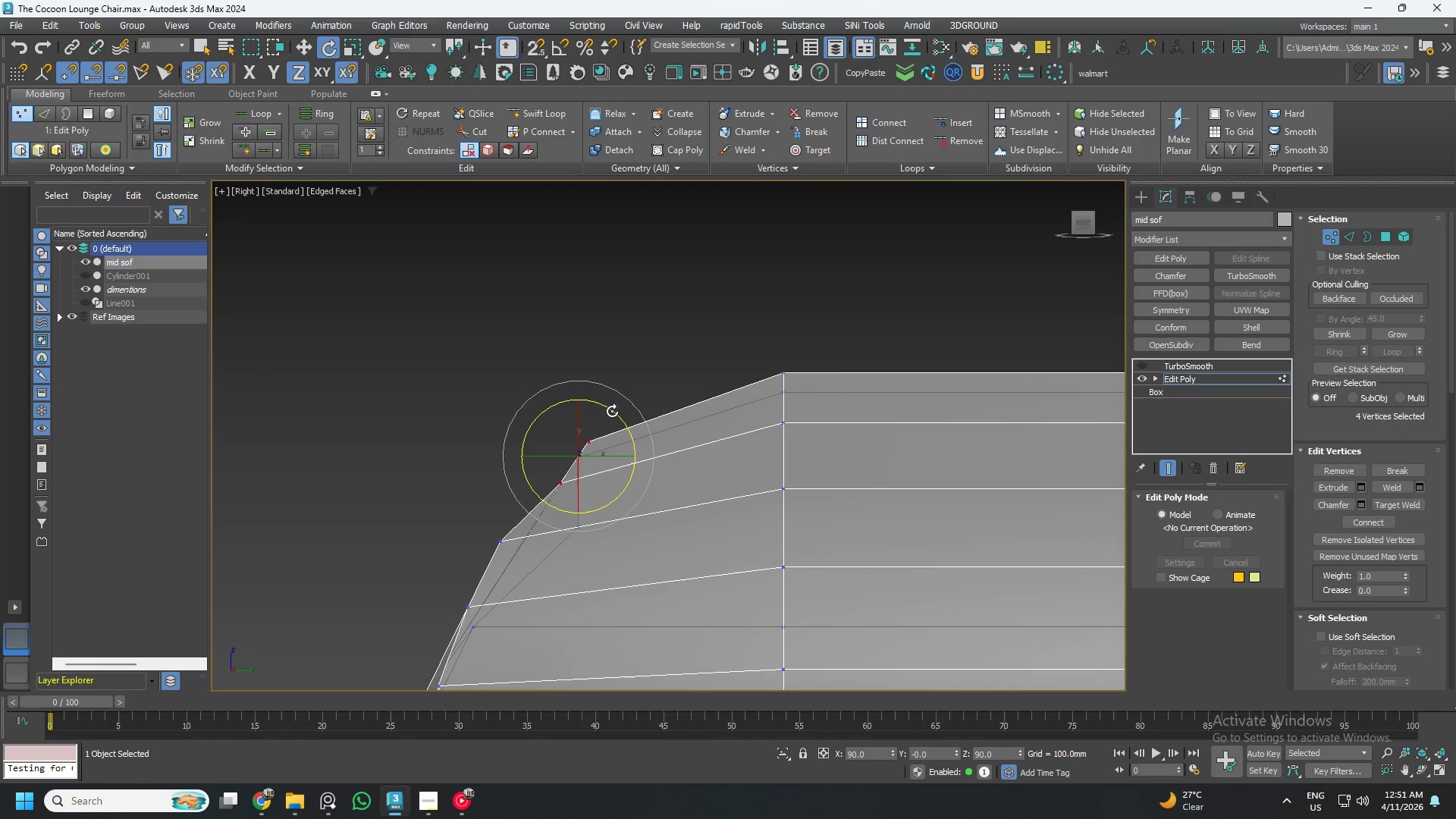 
left_click_drag(start_coordinate=[612, 410], to_coordinate=[622, 415])
 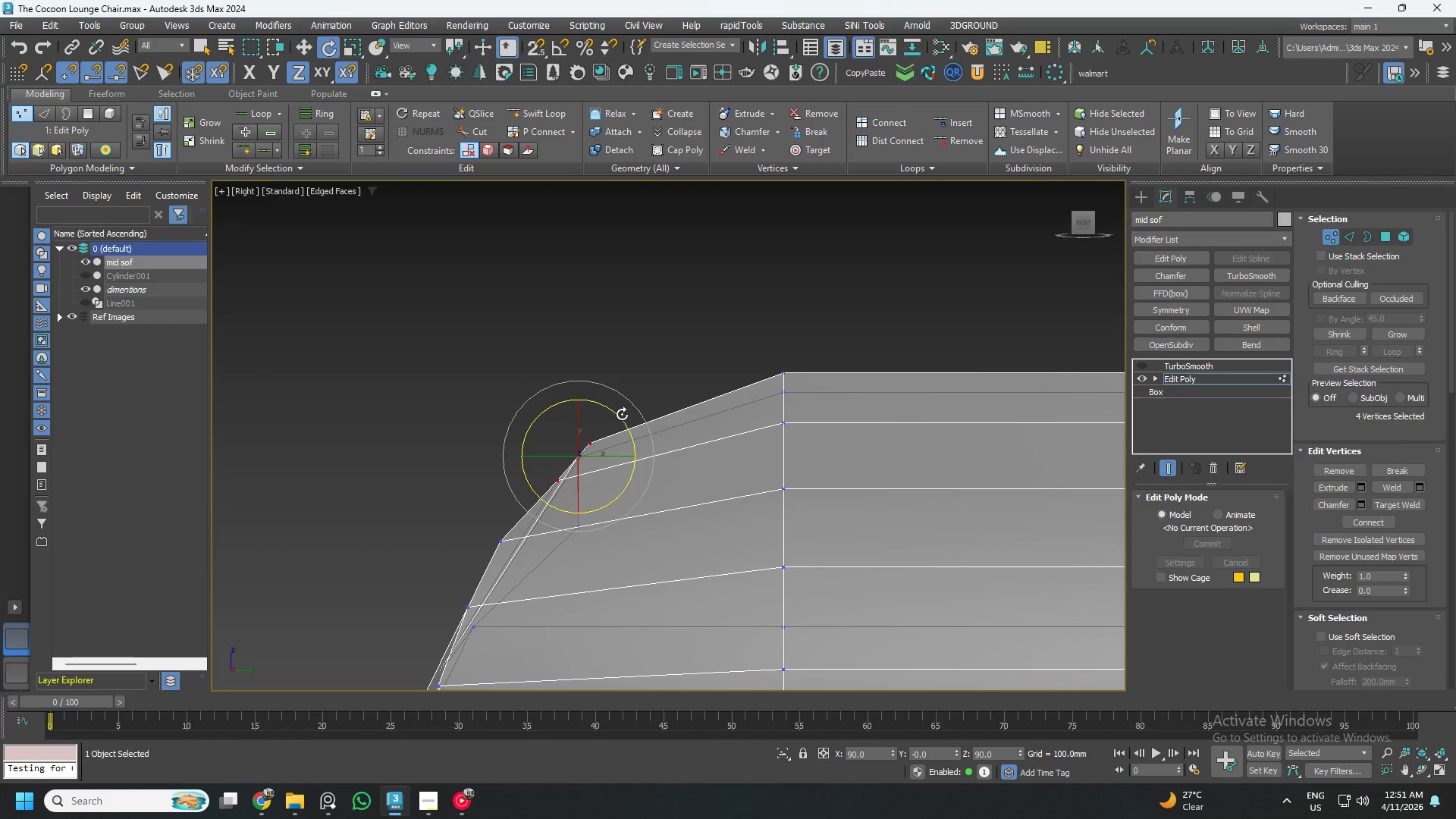 
key(E)
 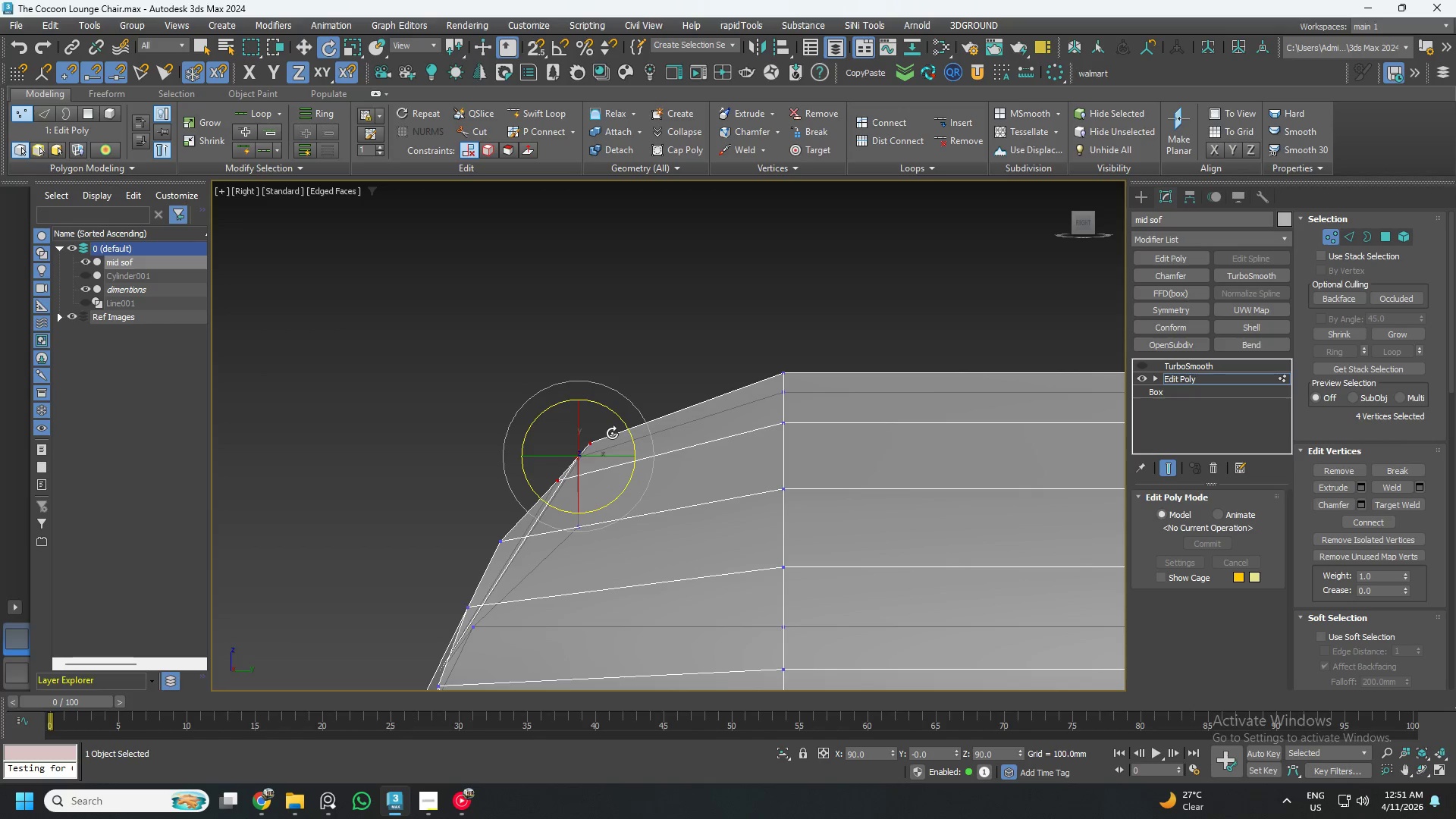 
key(W)
 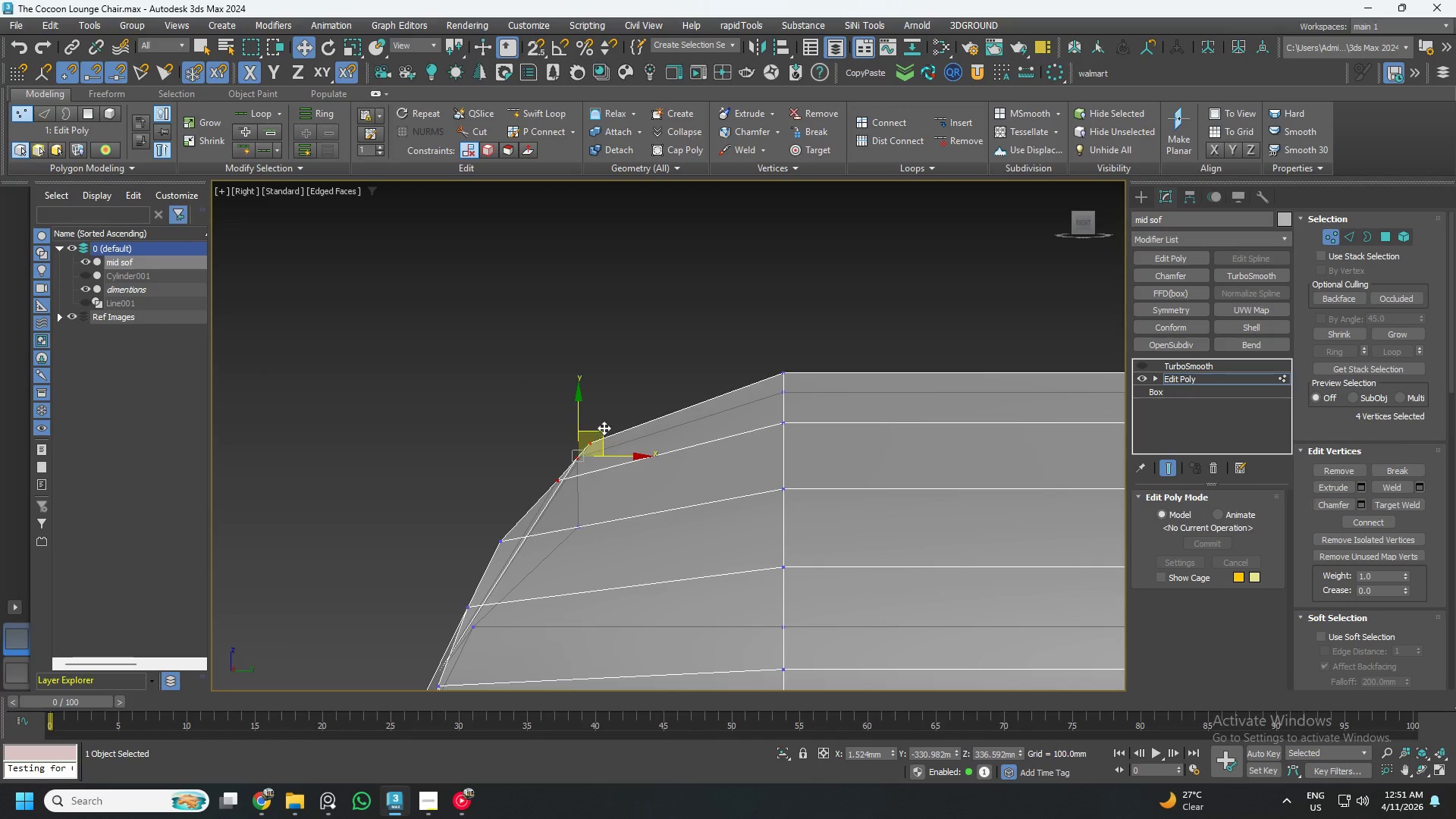 
left_click_drag(start_coordinate=[602, 428], to_coordinate=[566, 456])
 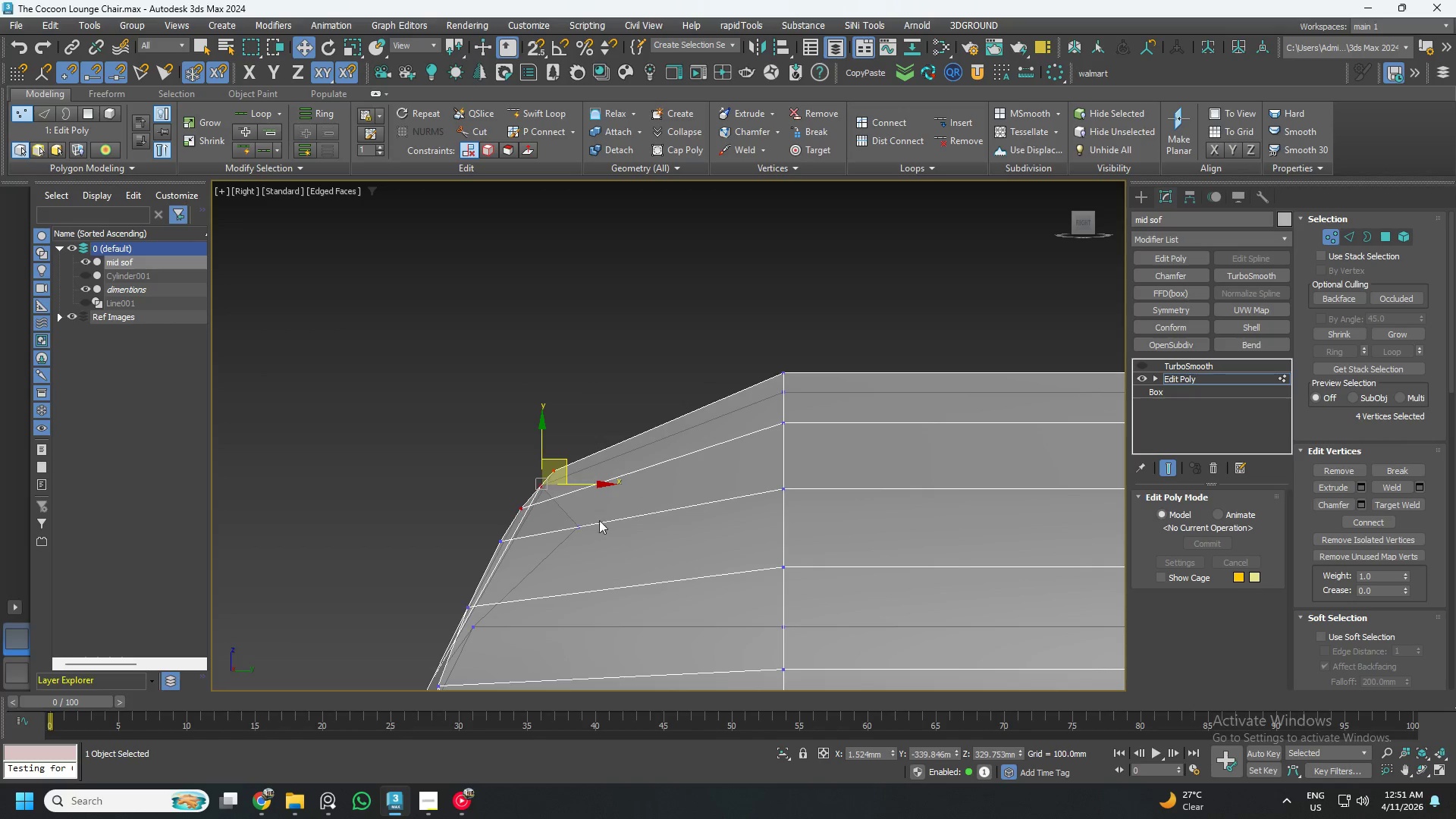 
left_click_drag(start_coordinate=[611, 546], to_coordinate=[548, 506])
 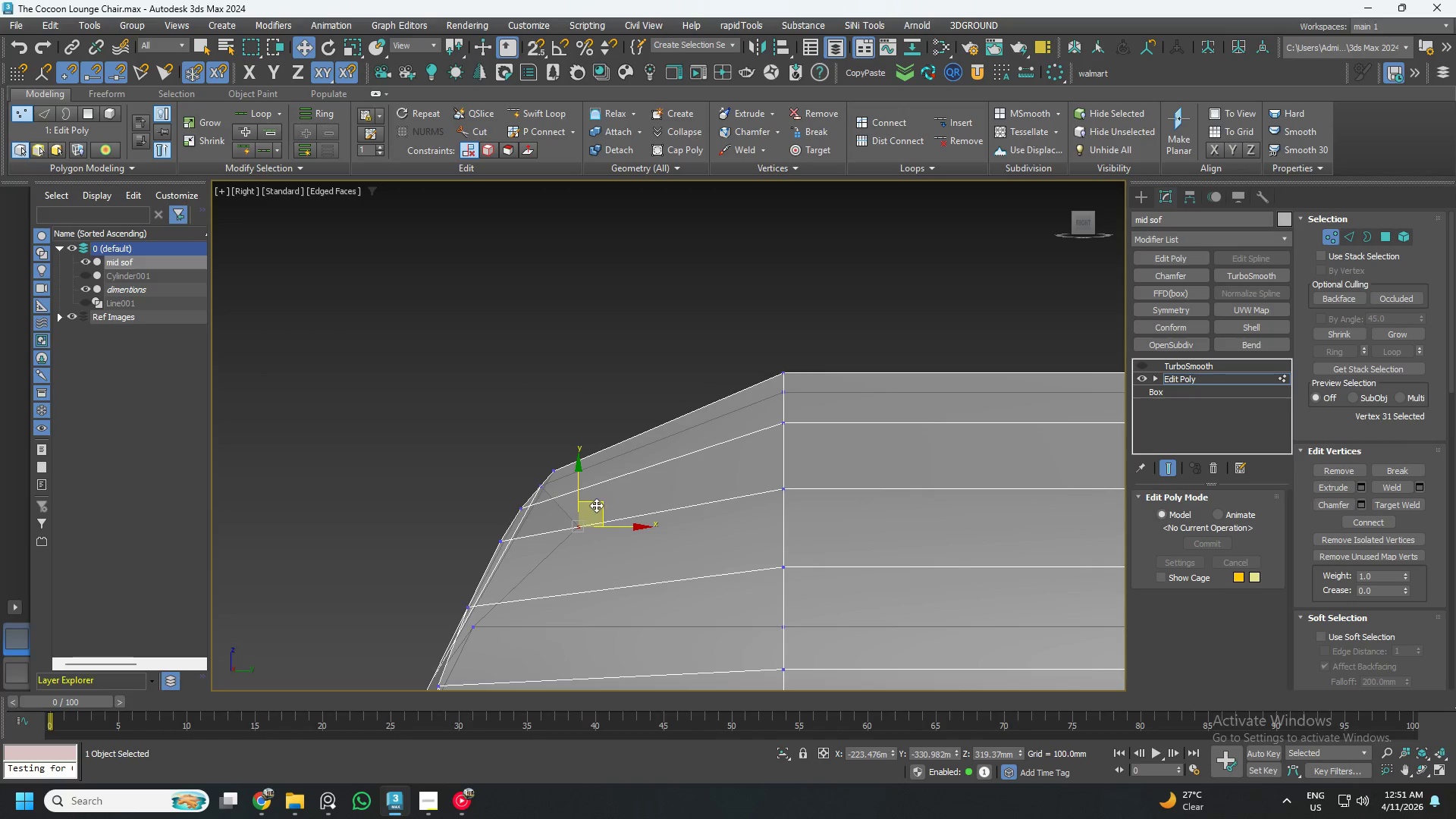 
left_click_drag(start_coordinate=[601, 505], to_coordinate=[535, 520])
 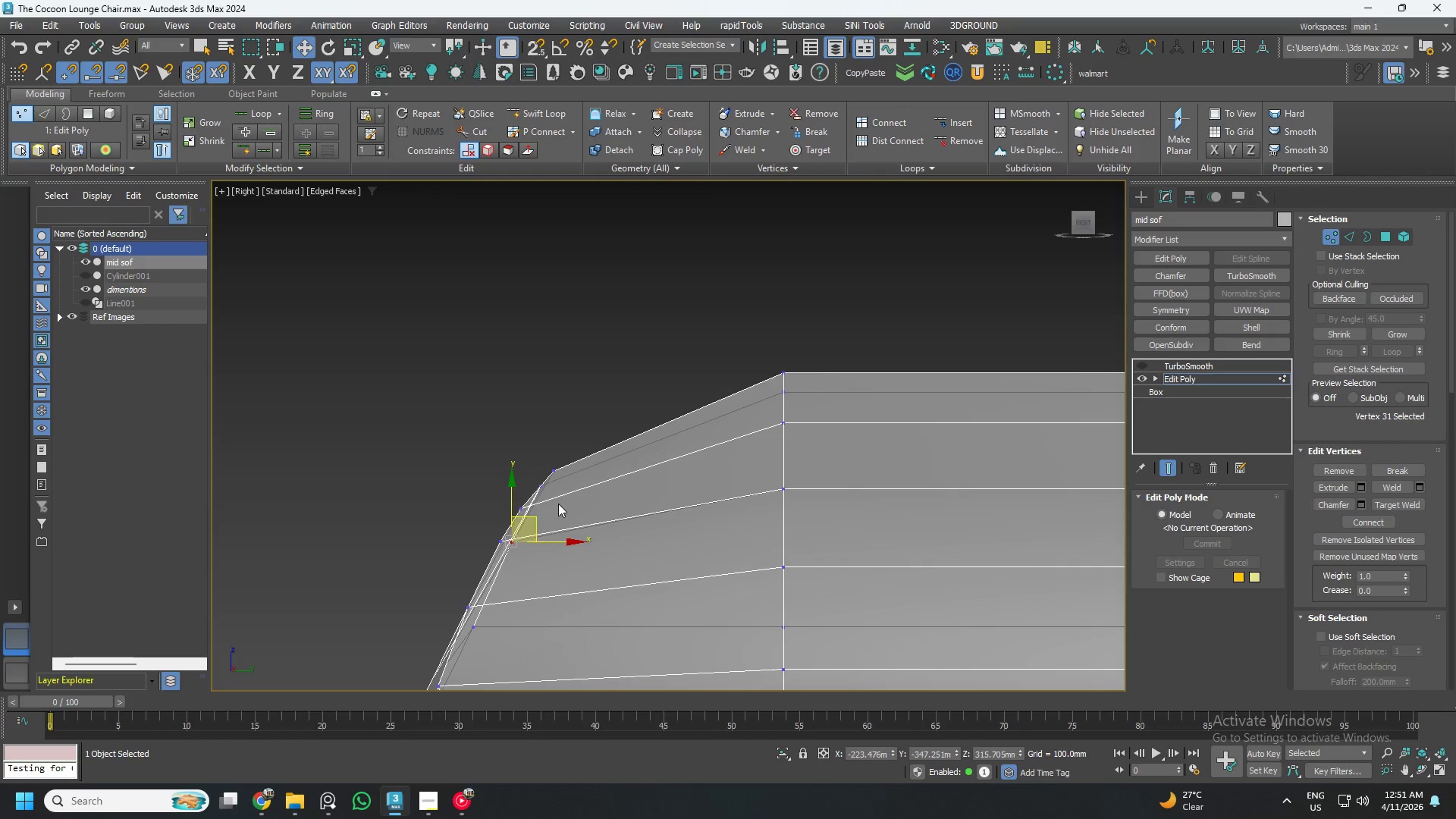 
scroll: coordinate [525, 555], scroll_direction: up, amount: 1.0
 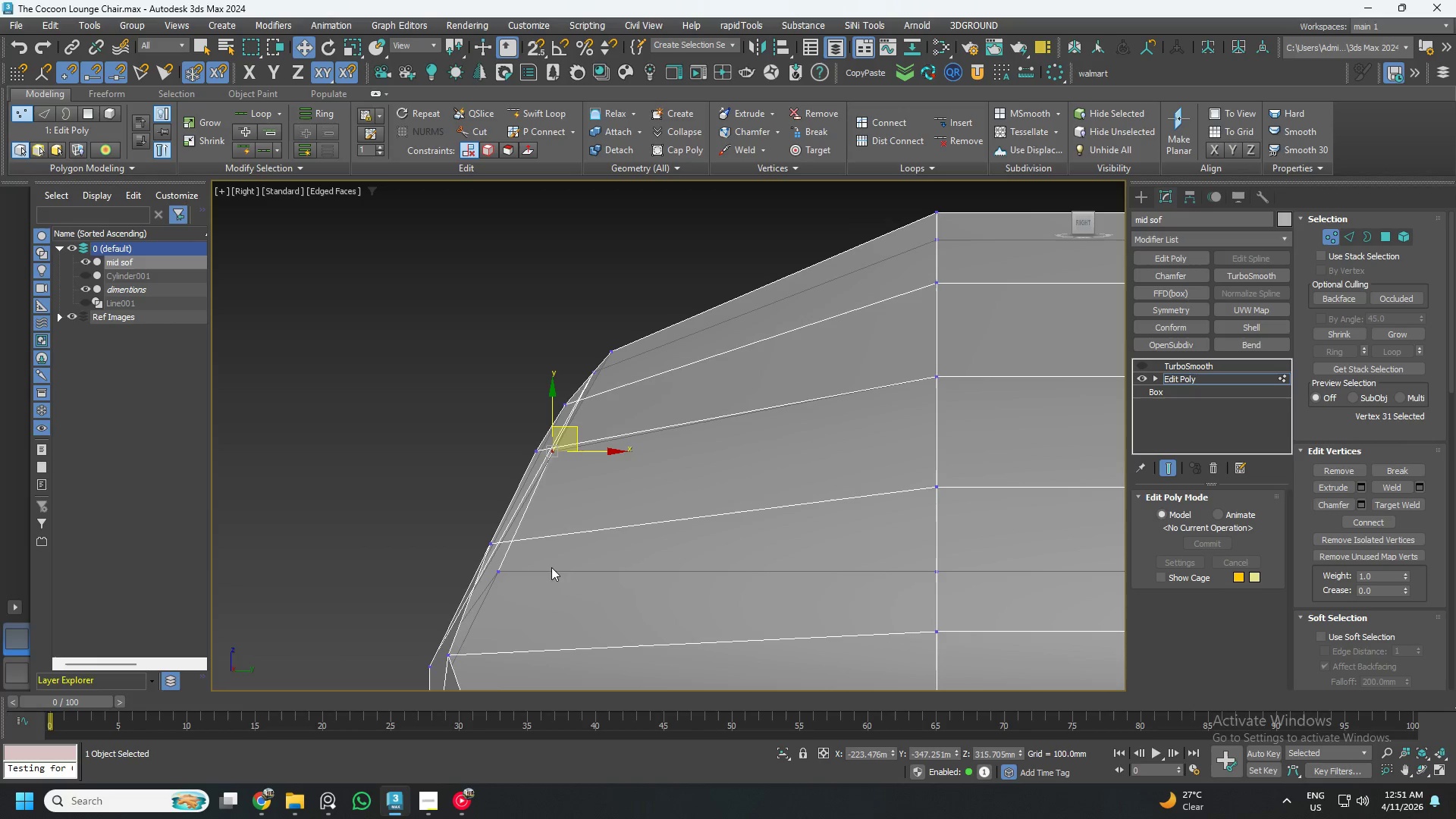 
left_click_drag(start_coordinate=[543, 575], to_coordinate=[487, 544])
 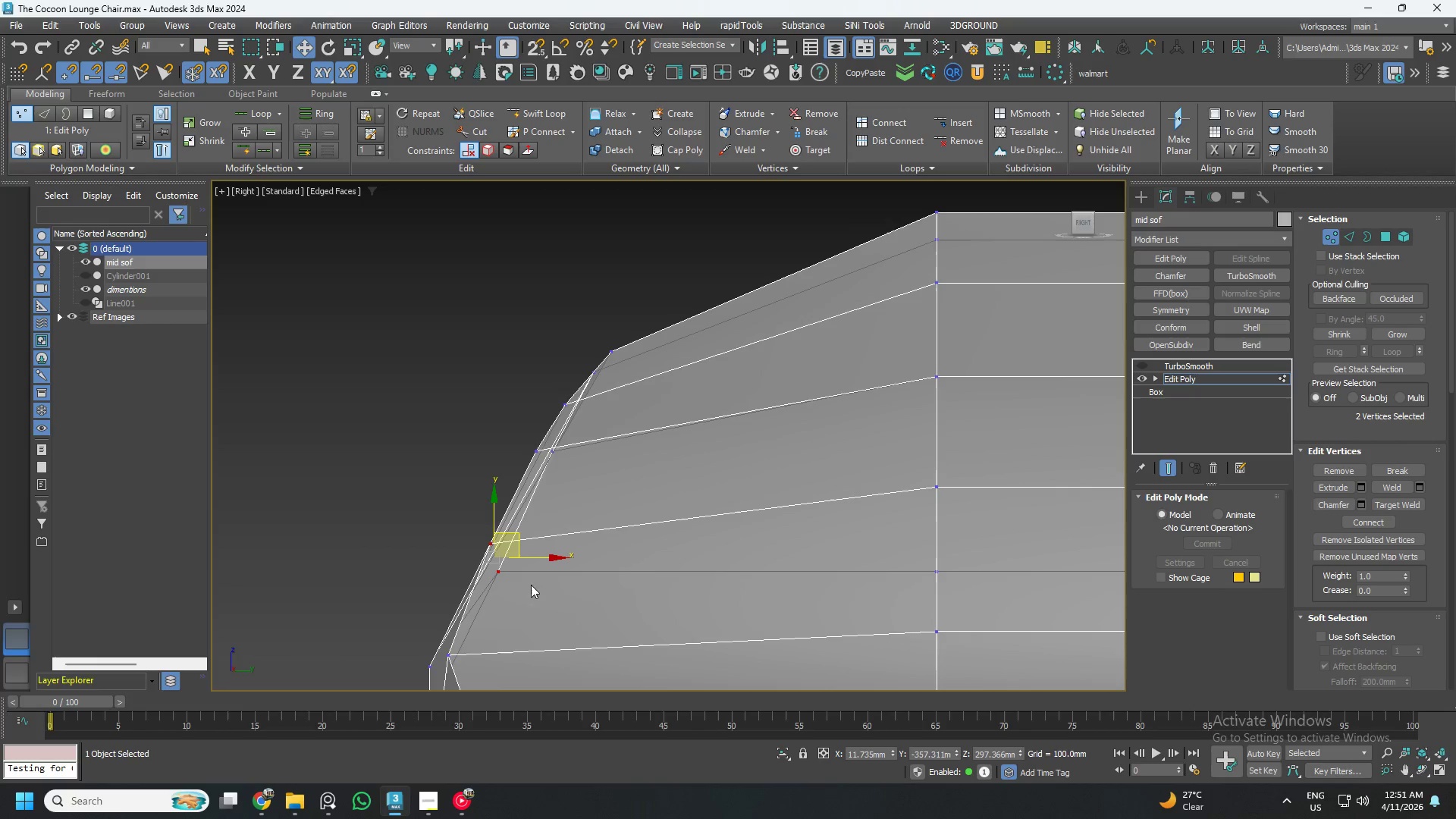 
left_click_drag(start_coordinate=[530, 595], to_coordinate=[483, 557])
 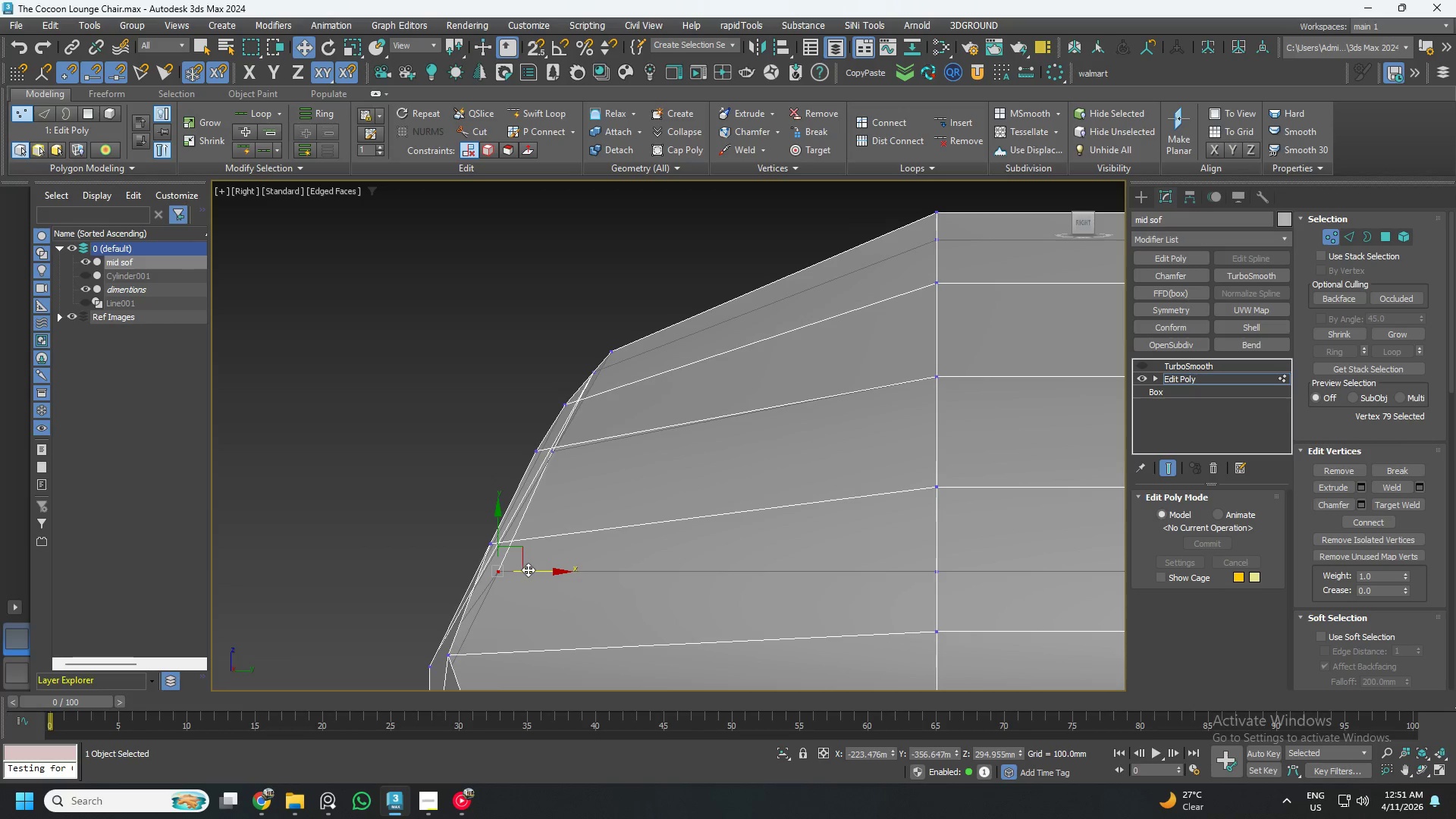 
left_click_drag(start_coordinate=[528, 570], to_coordinate=[514, 570])
 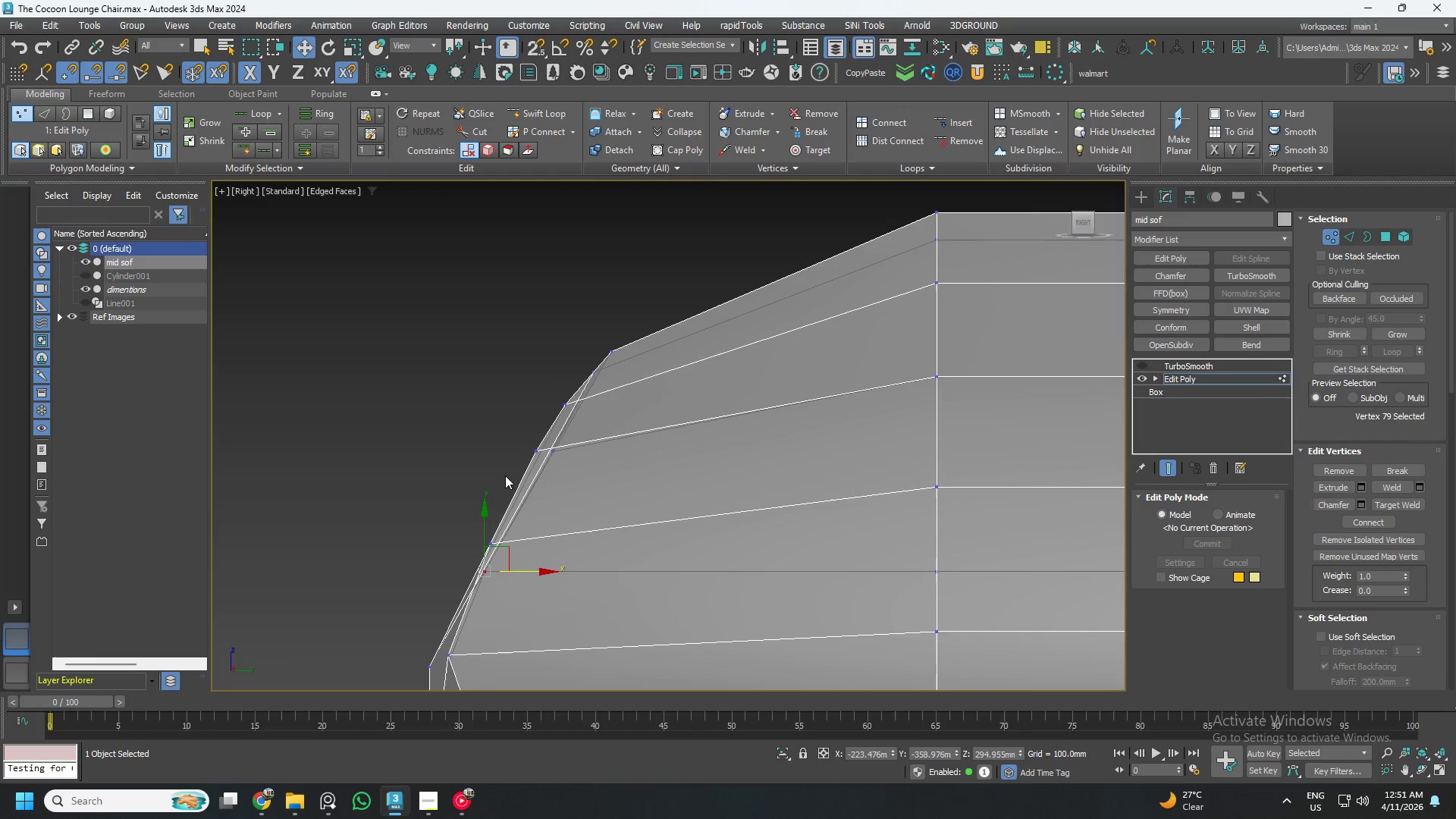 
scroll: coordinate [502, 472], scroll_direction: down, amount: 1.0
 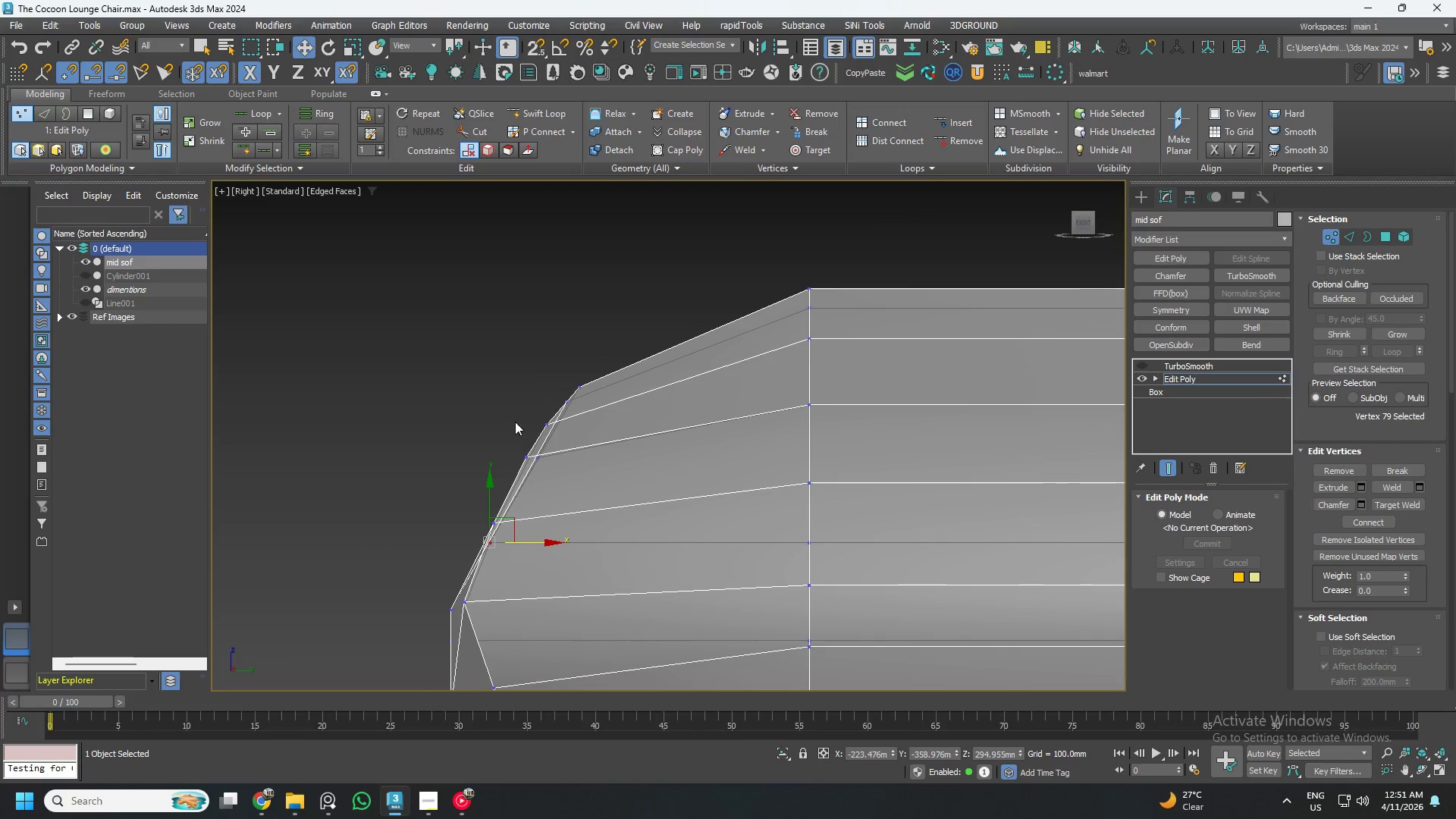 
hold_key(key=AltLeft, duration=0.55)
 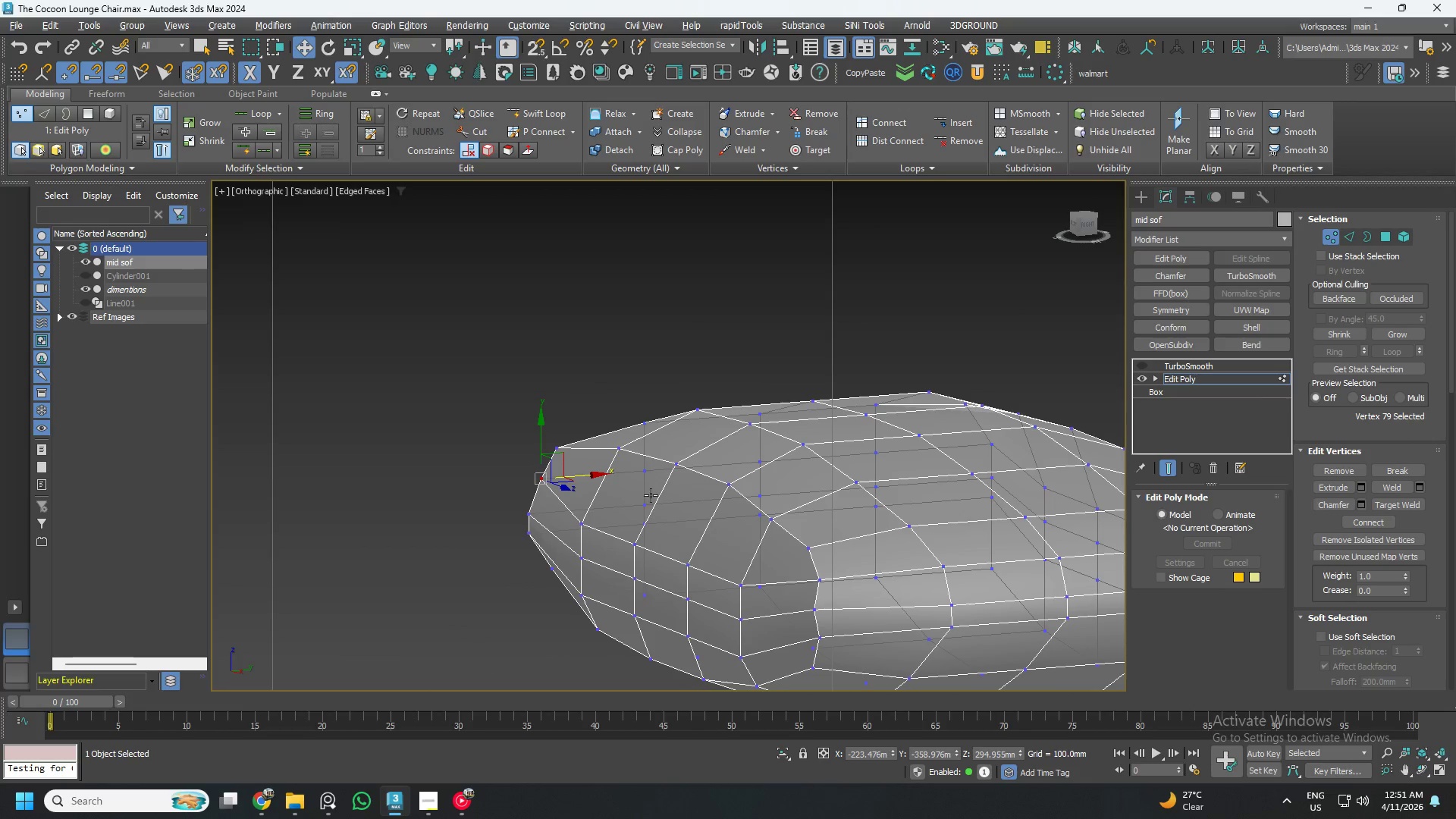 
hold_key(key=AltLeft, duration=1.5)
scroll: coordinate [569, 444], scroll_direction: down, amount: 3.0
 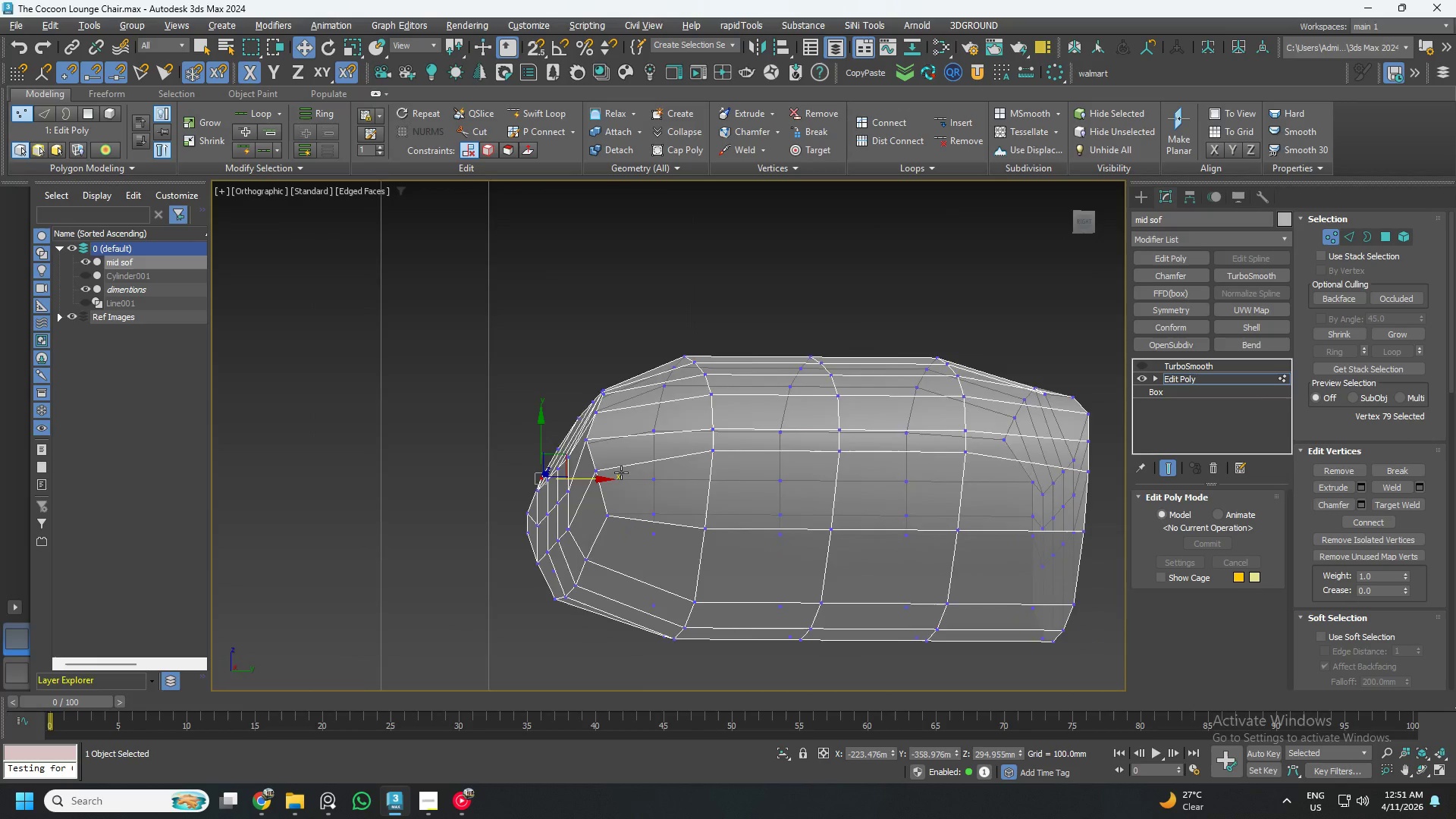 
hold_key(key=AltLeft, duration=0.45)
 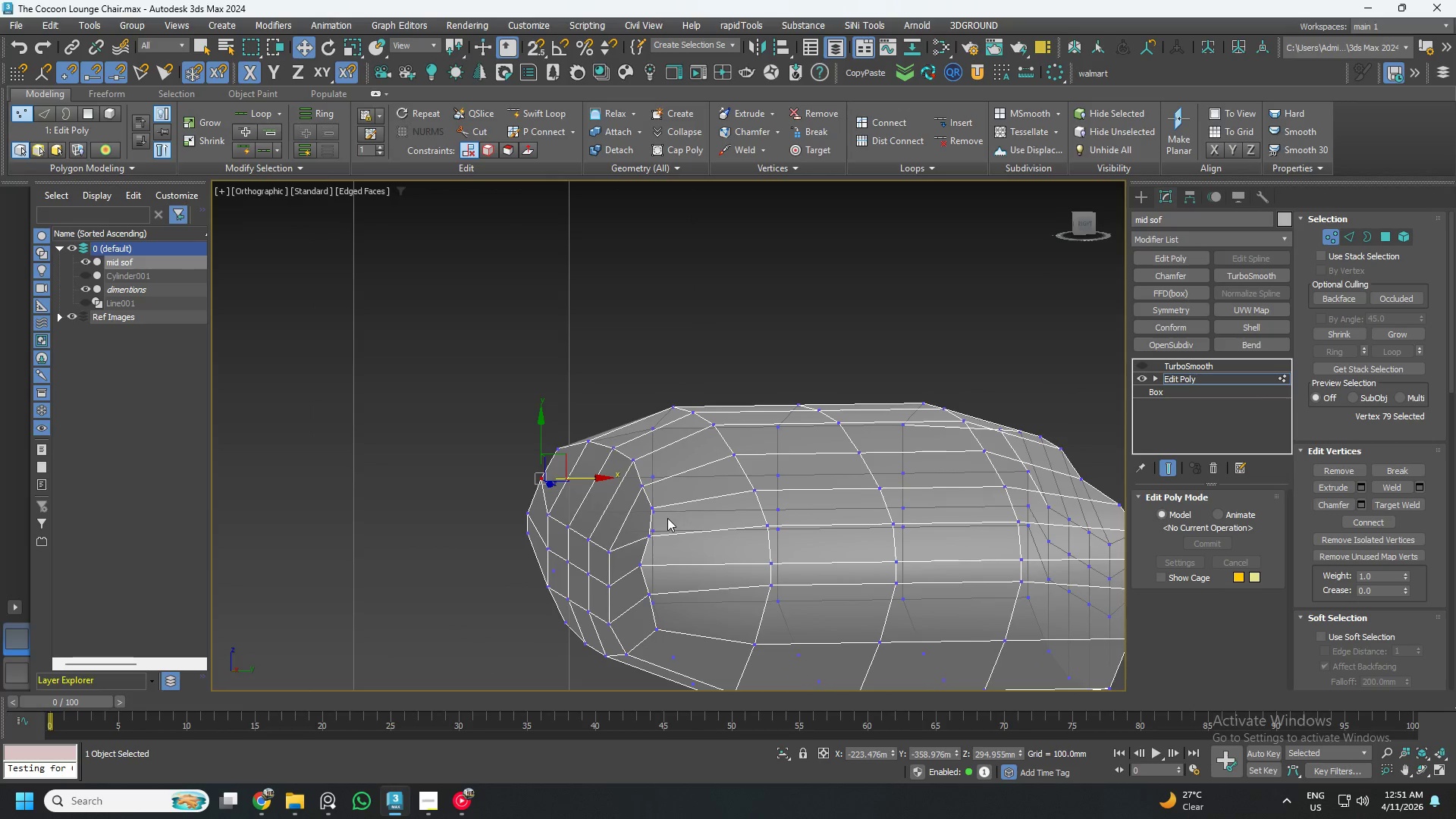 
hold_key(key=AltLeft, duration=0.66)
 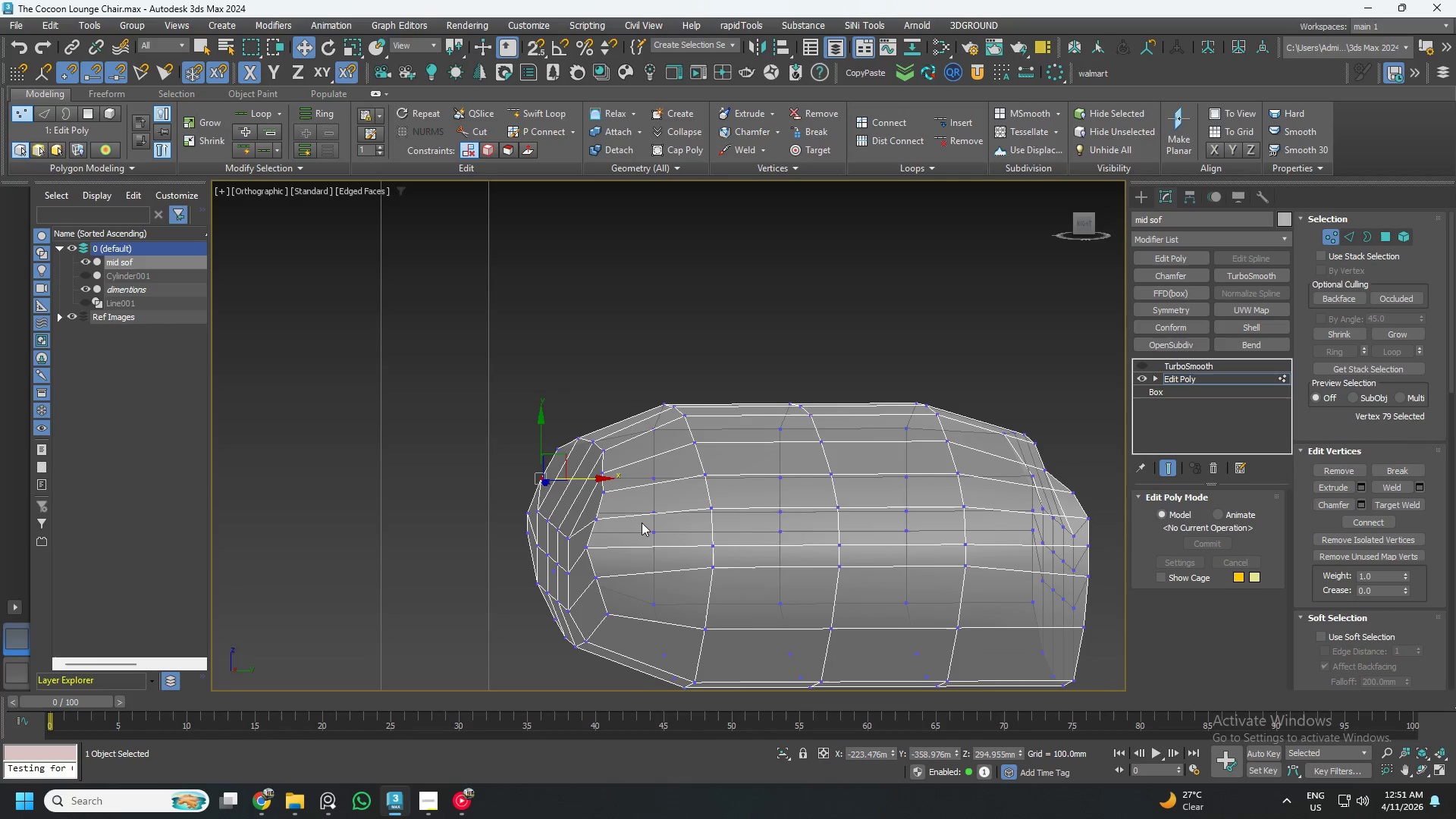 
hold_key(key=AltLeft, duration=0.75)
 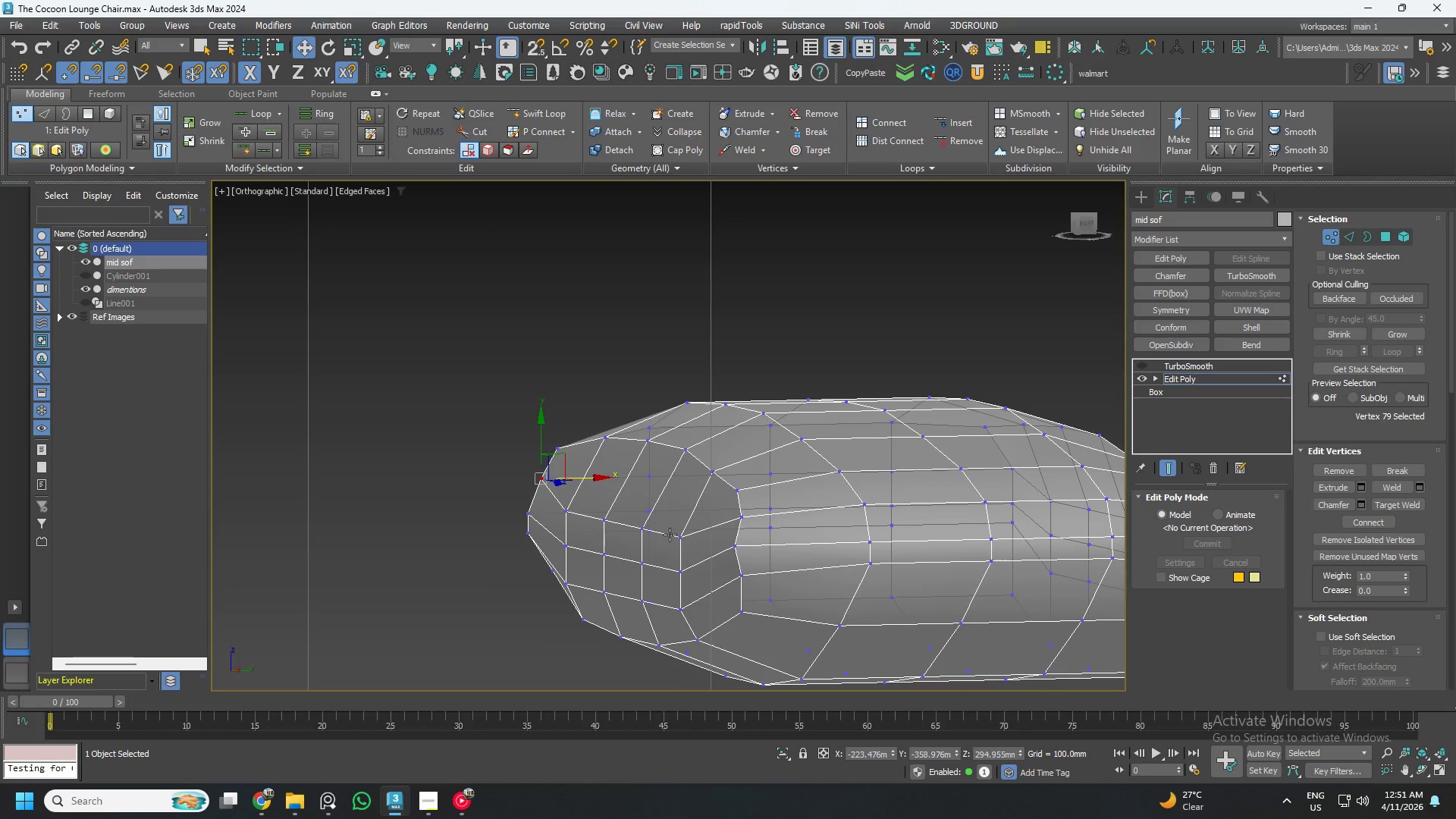 
hold_key(key=AltLeft, duration=0.38)
 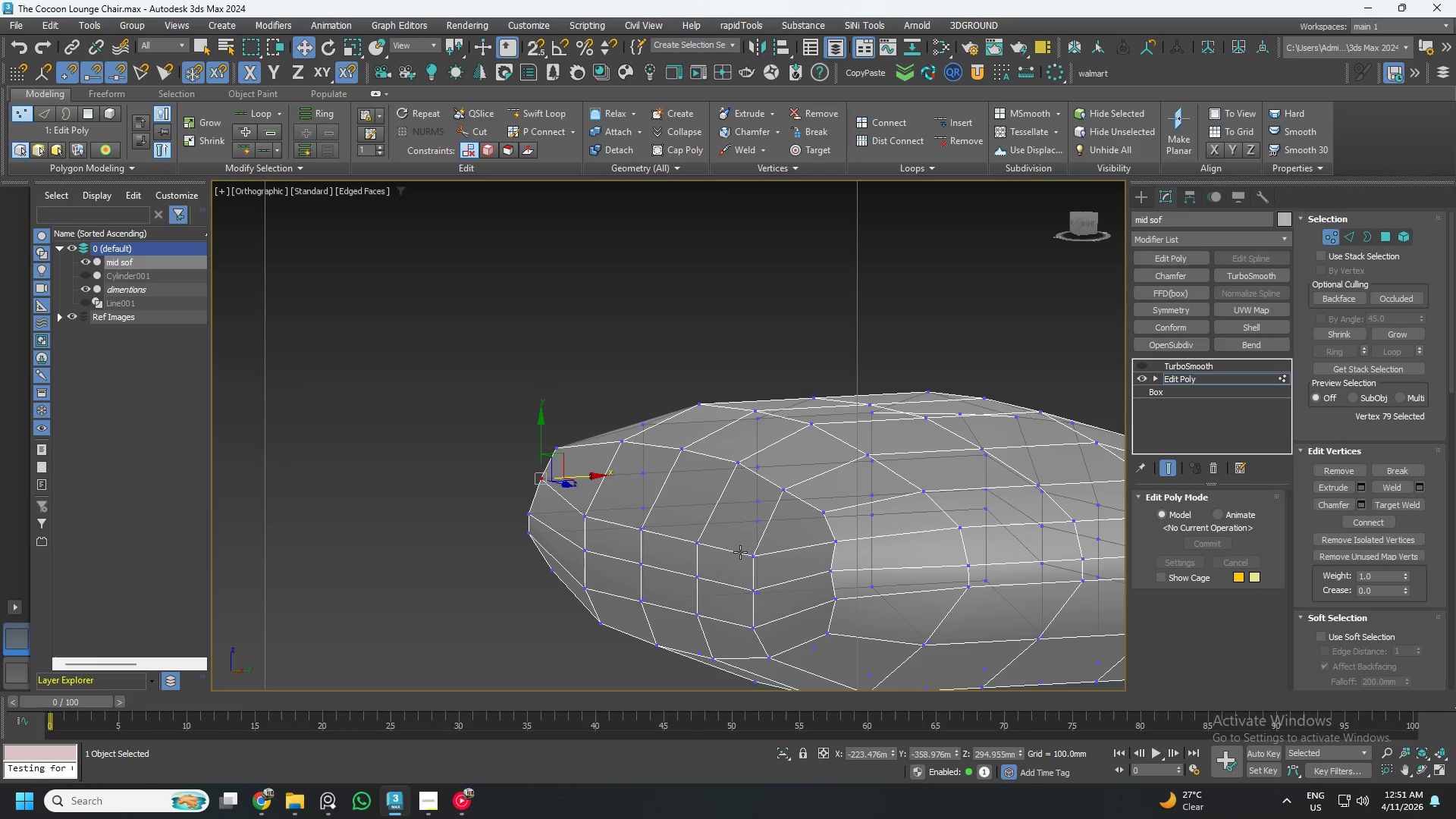 
left_click([740, 552])
 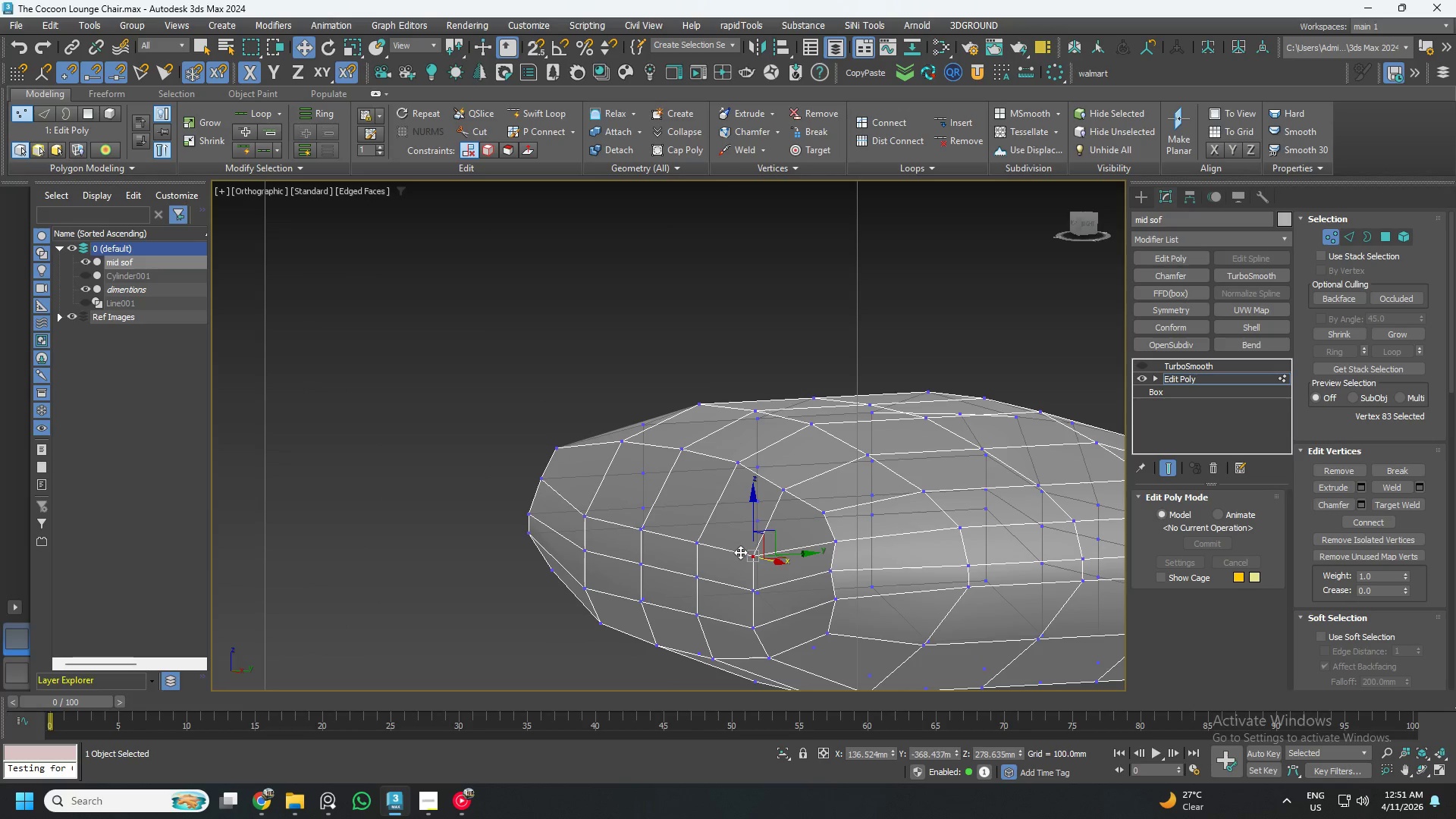 
hold_key(key=ControlLeft, duration=1.5)
left_click([698, 542])
 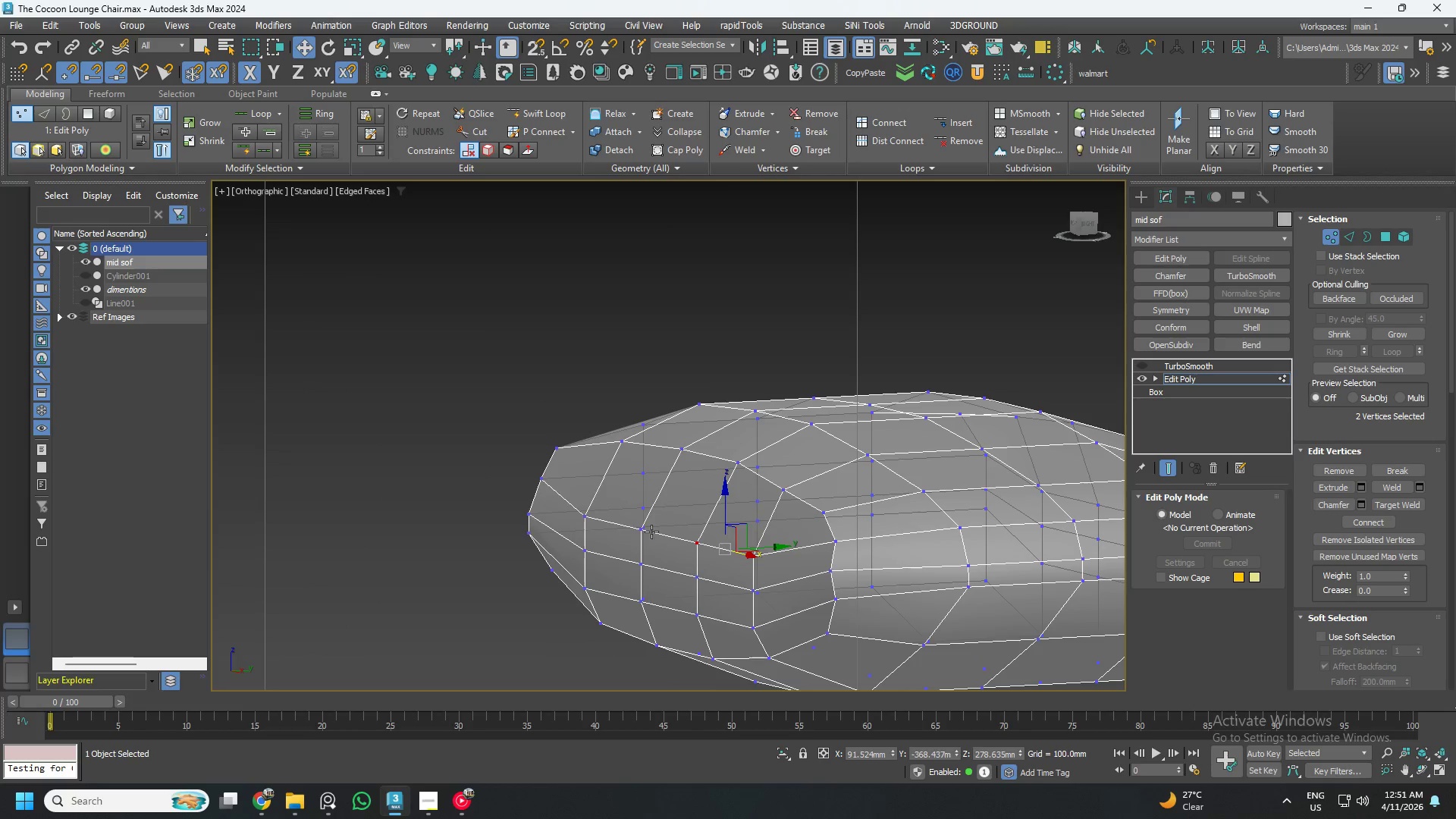 
left_click([635, 529])
 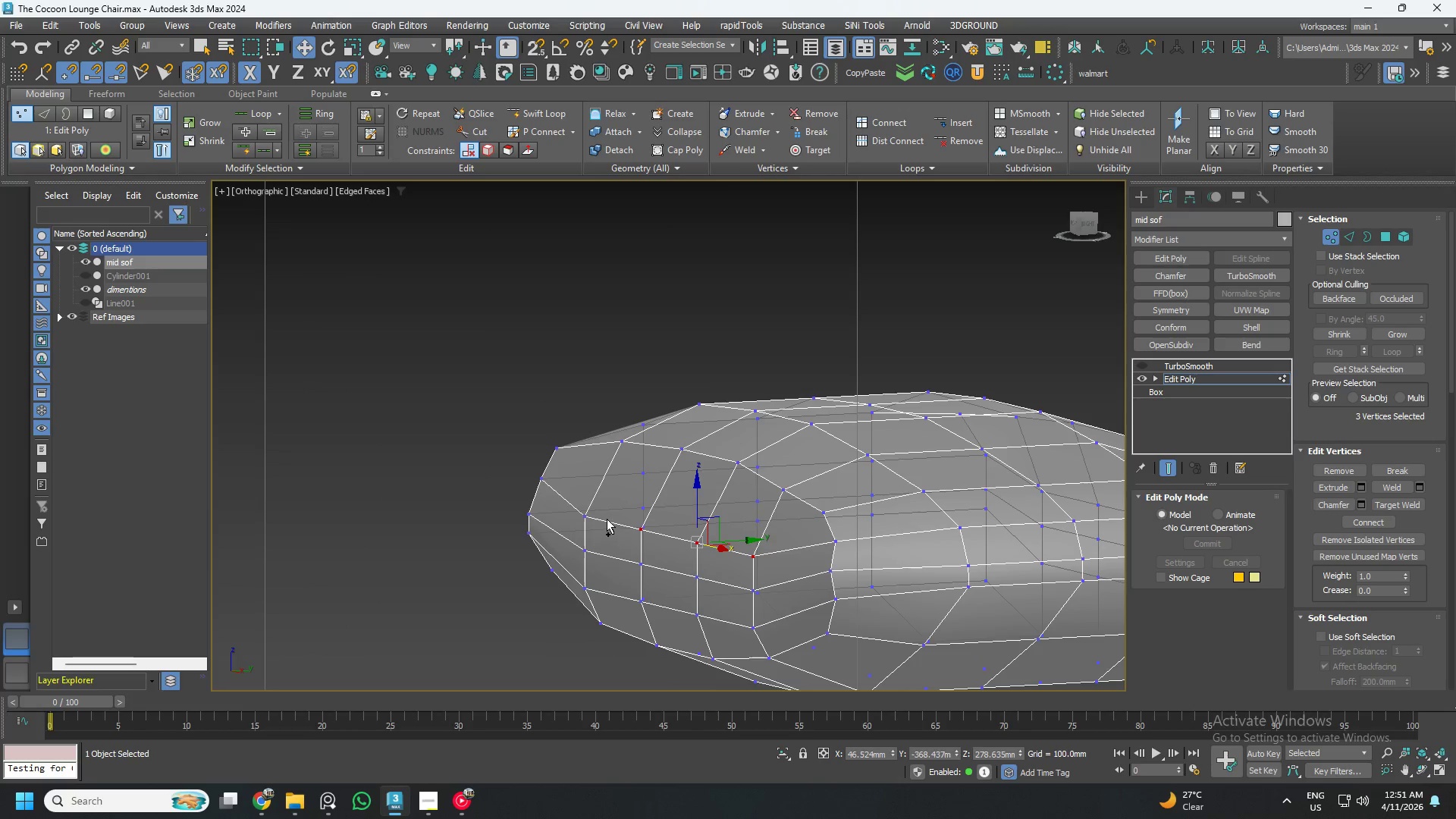 
key(Control+ControlLeft)
 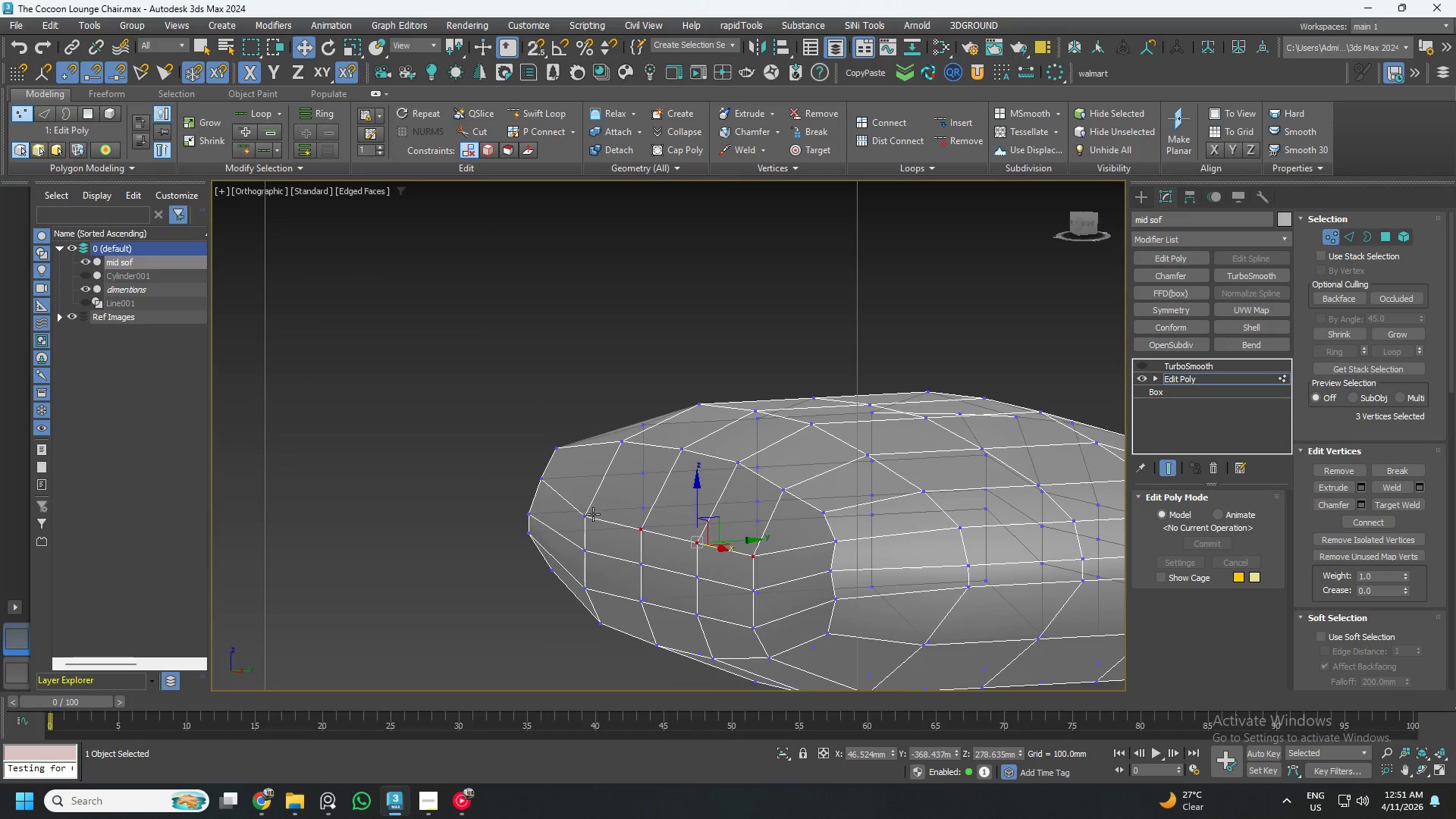 
key(Control+ControlLeft)
 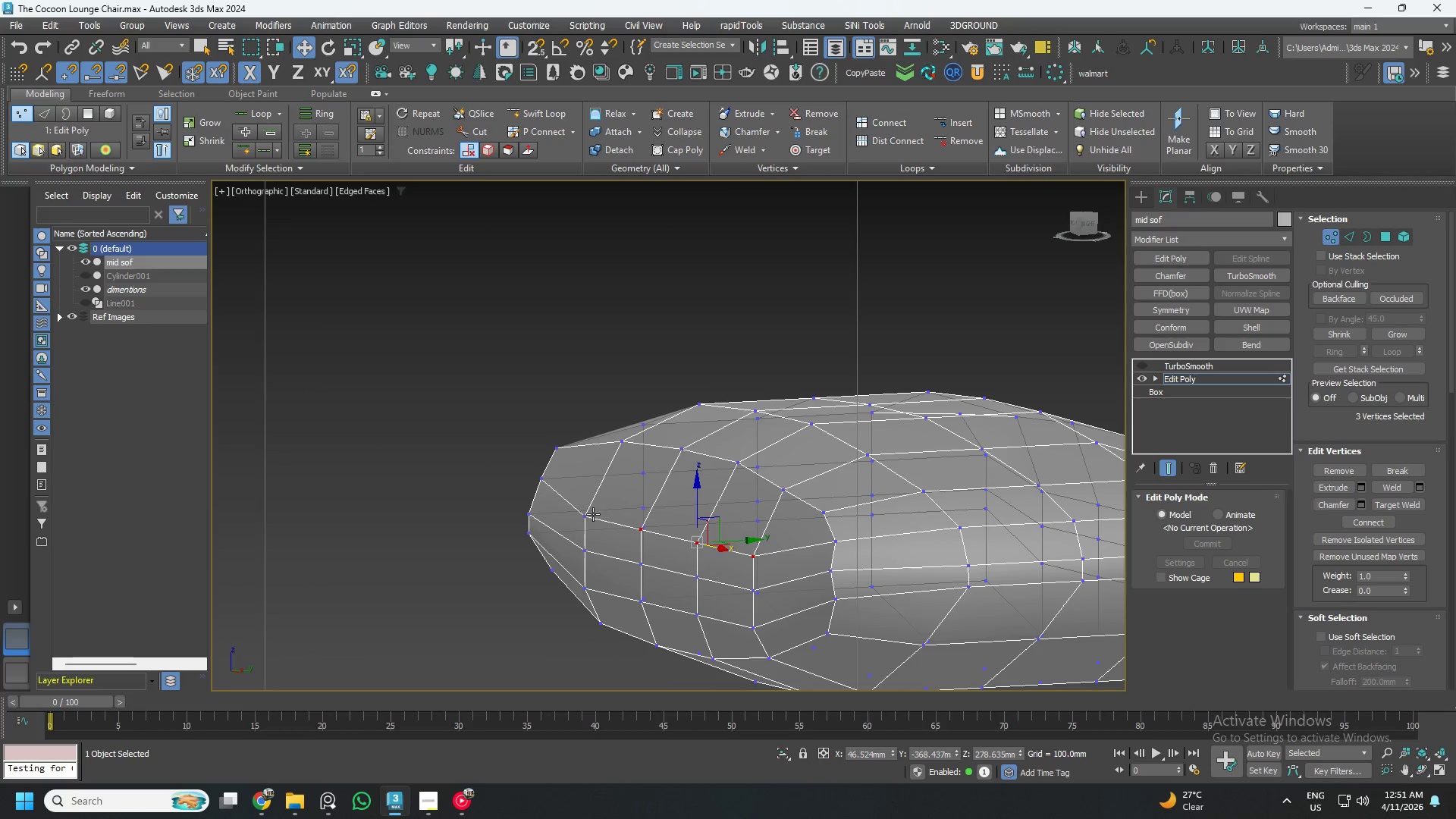 
left_click([593, 514])
 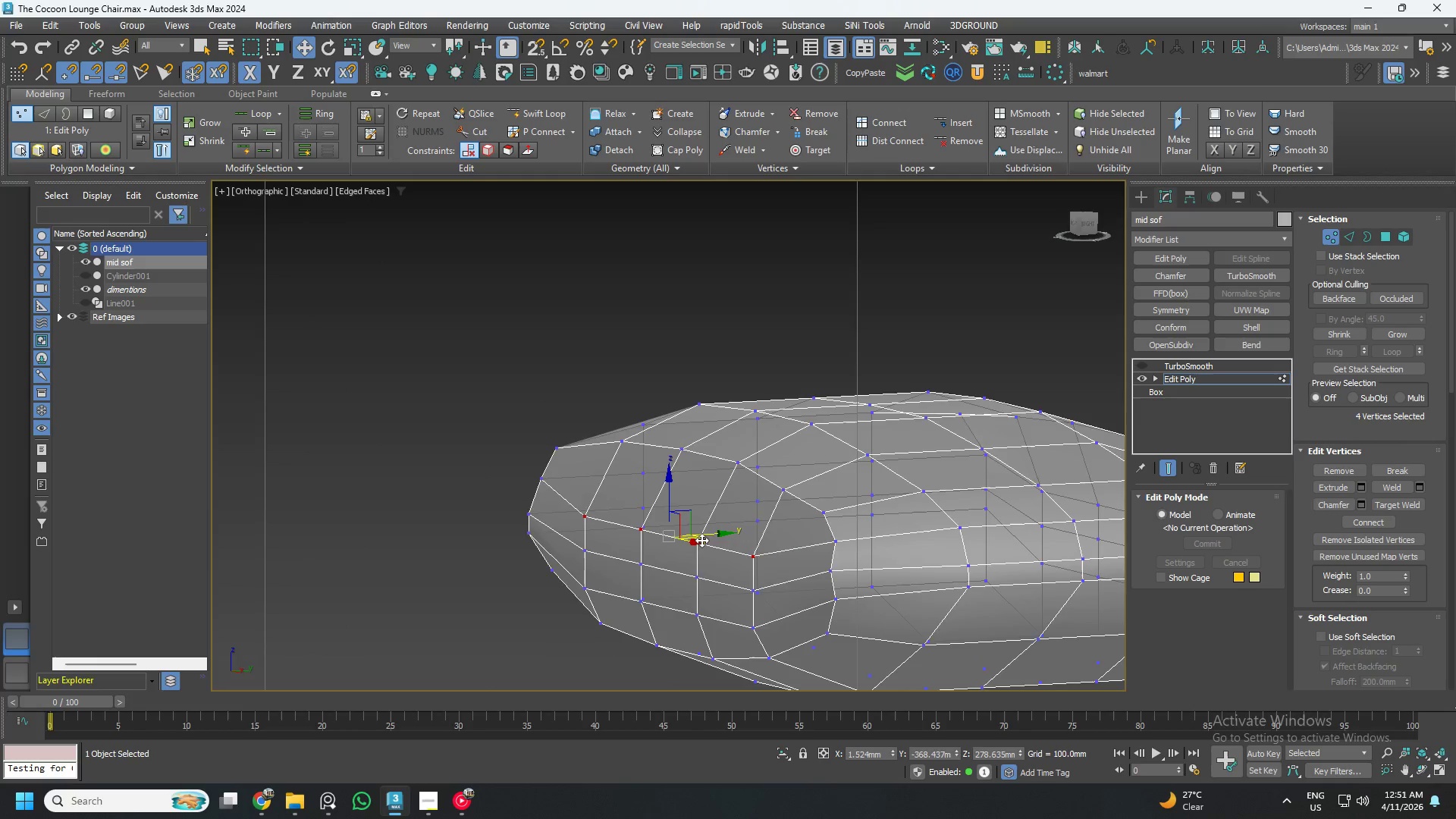 
key(Control+ControlLeft)
 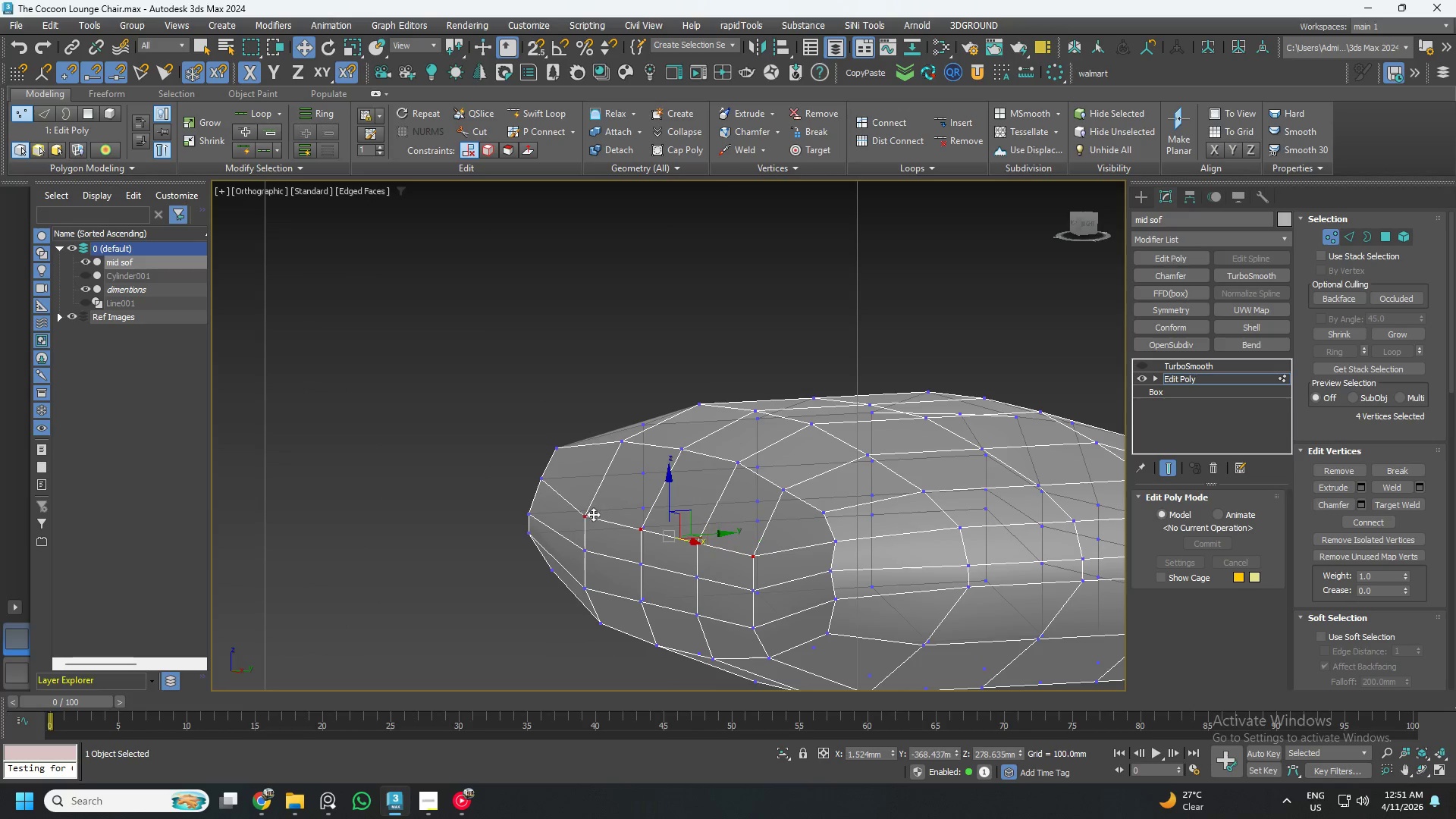 
key(Control+ControlLeft)
 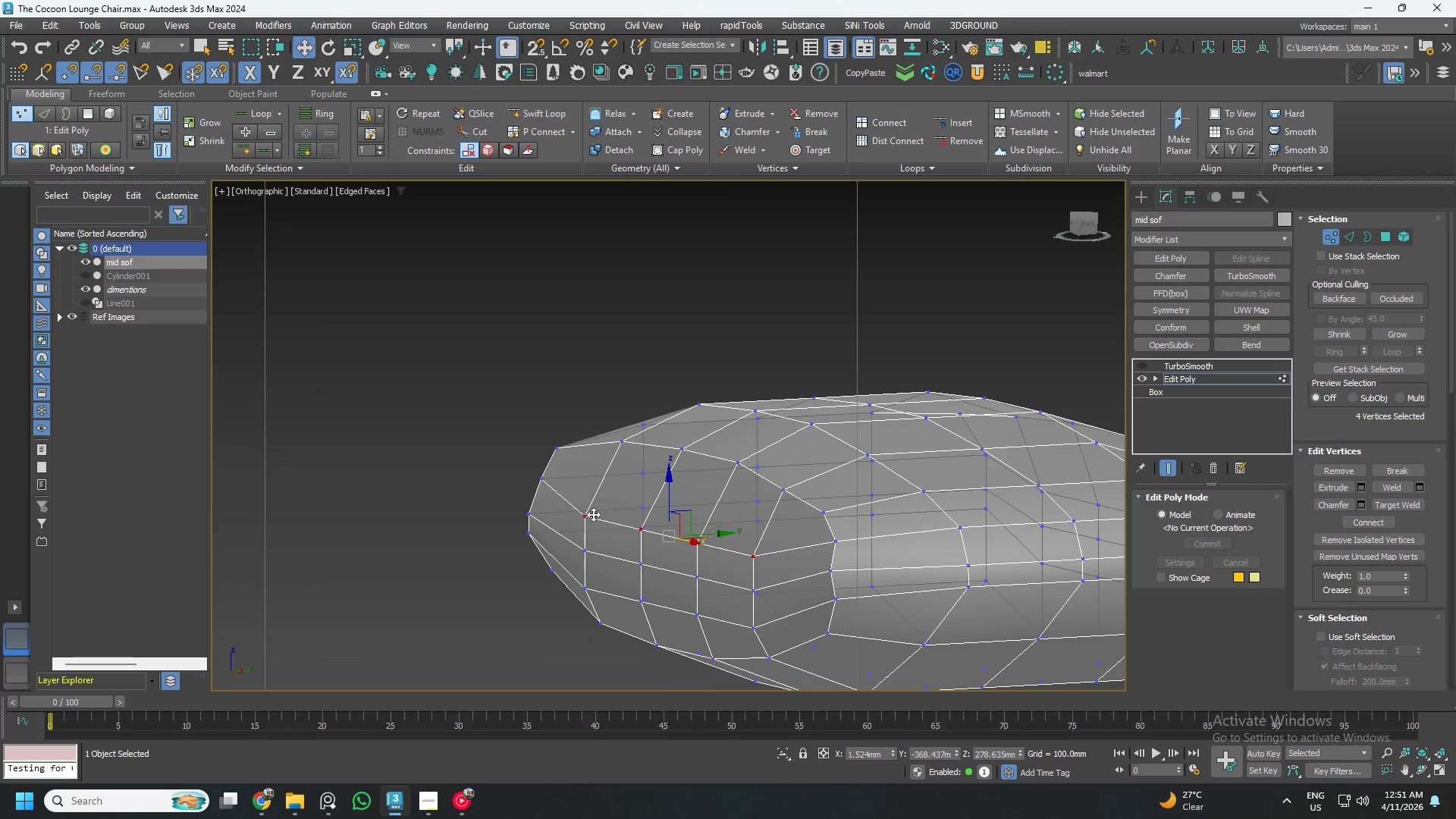 
key(Control+ControlLeft)
 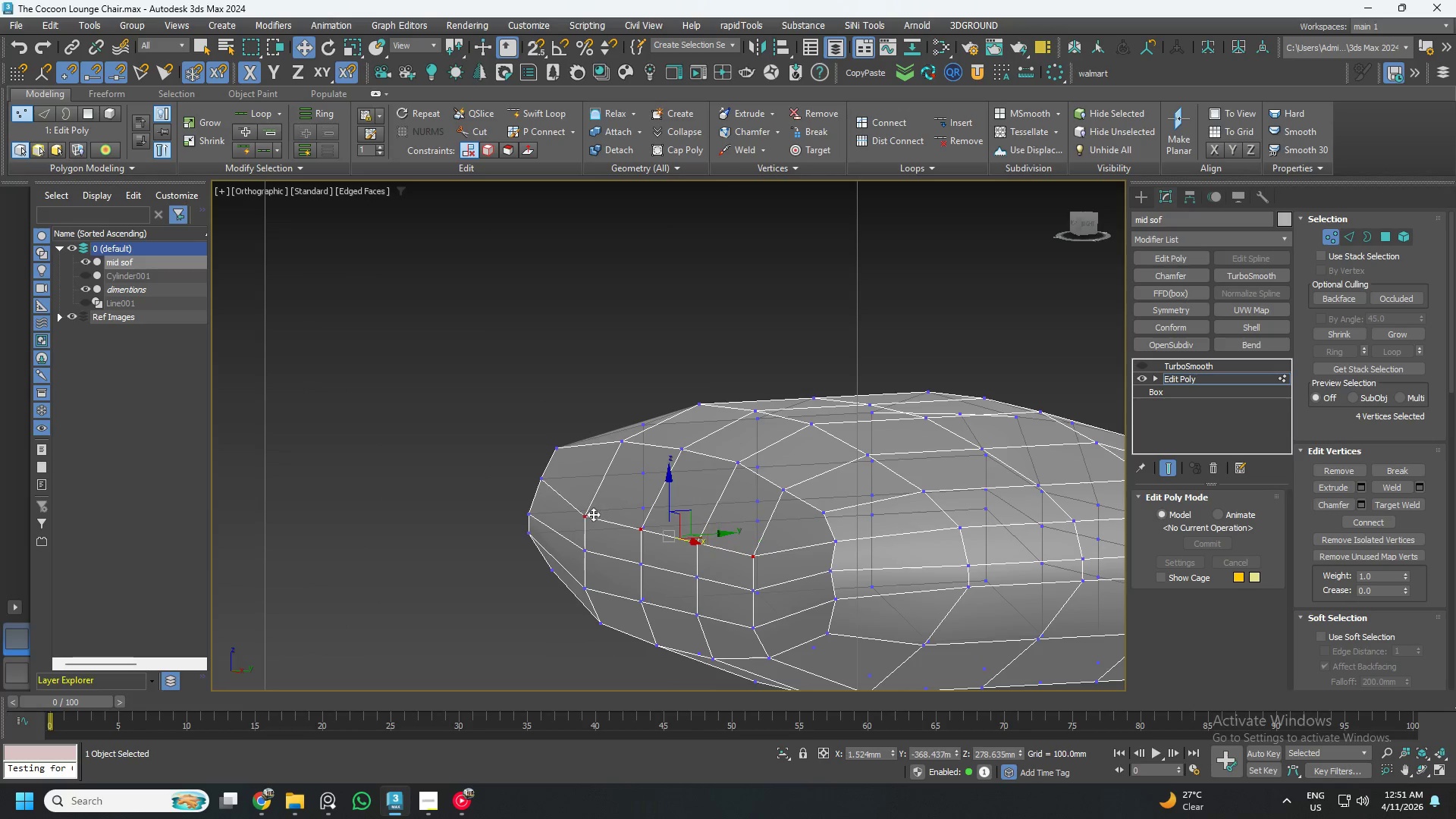 
key(Control+ControlLeft)
 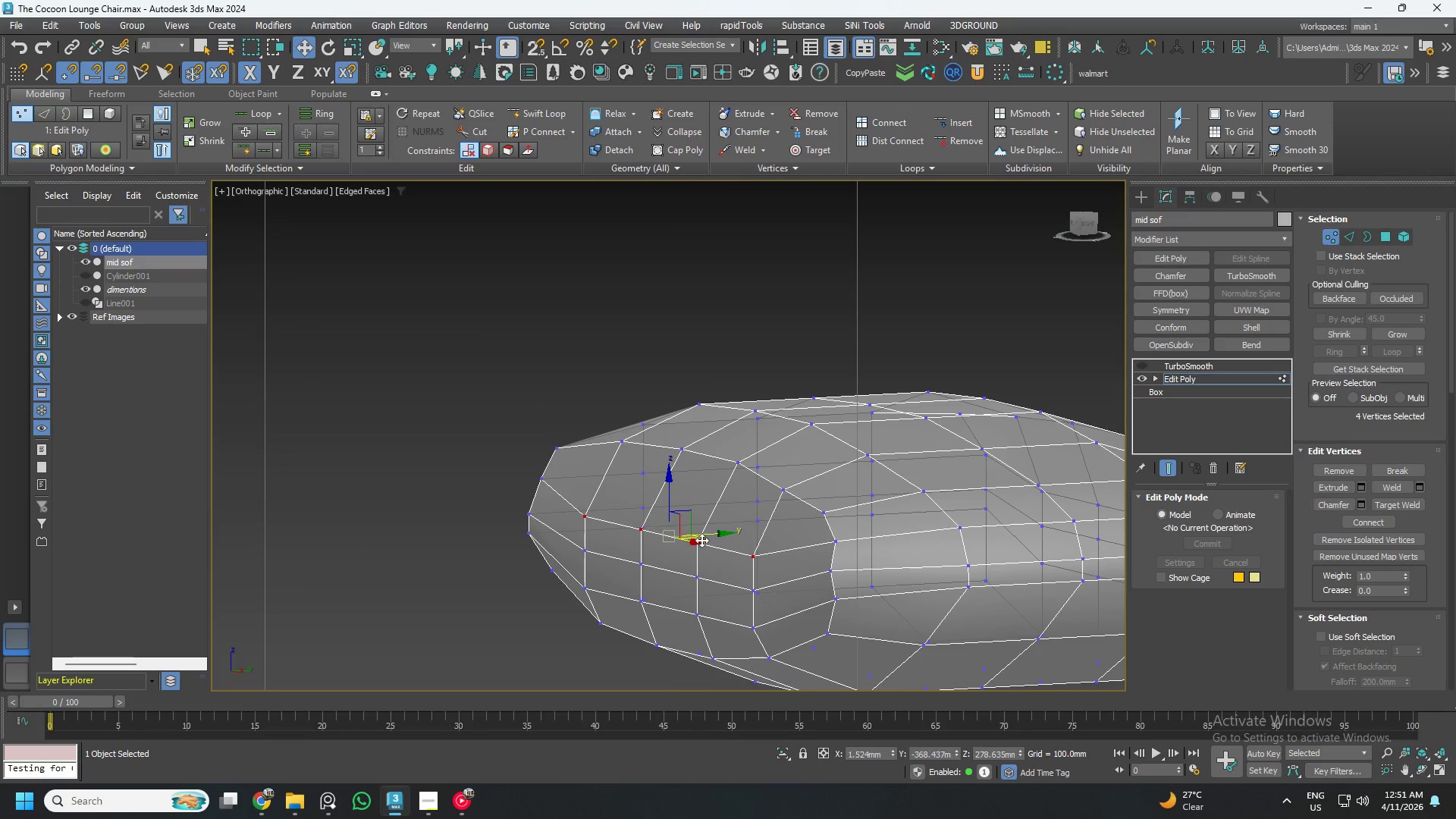 
hold_key(key=AltLeft, duration=0.64)
 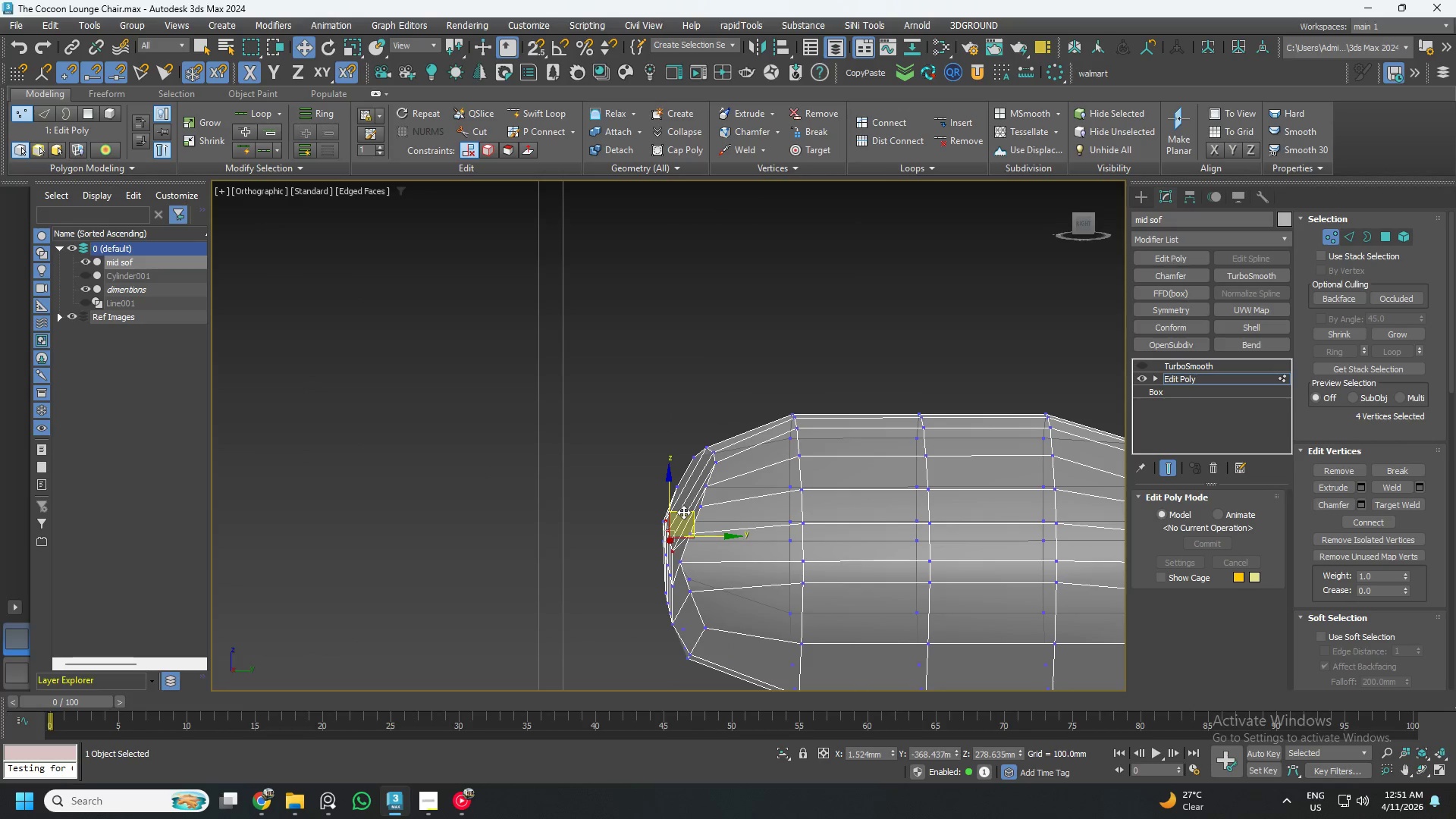 
left_click_drag(start_coordinate=[683, 512], to_coordinate=[700, 480])
 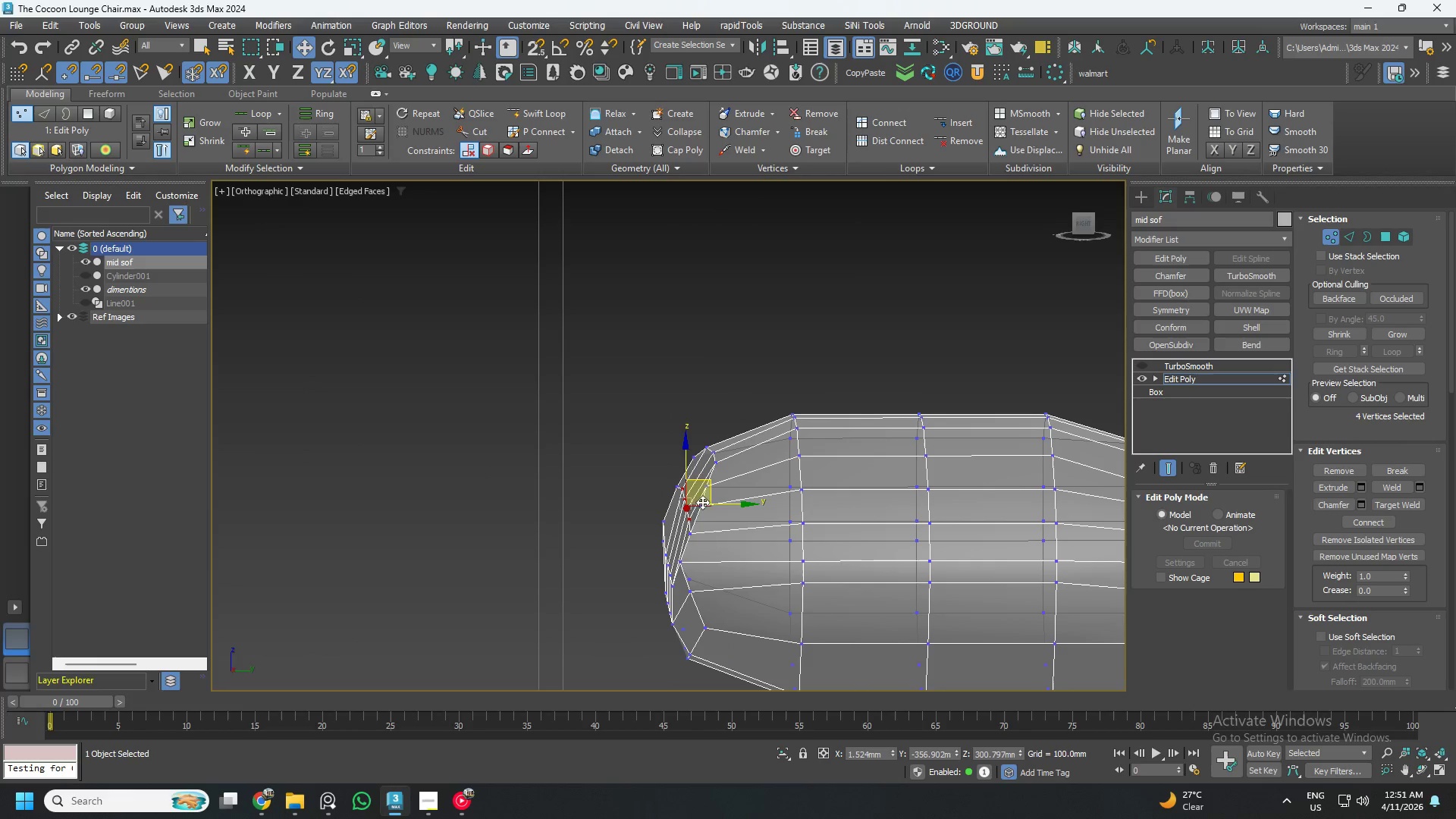 
hold_key(key=AltLeft, duration=1.5)
 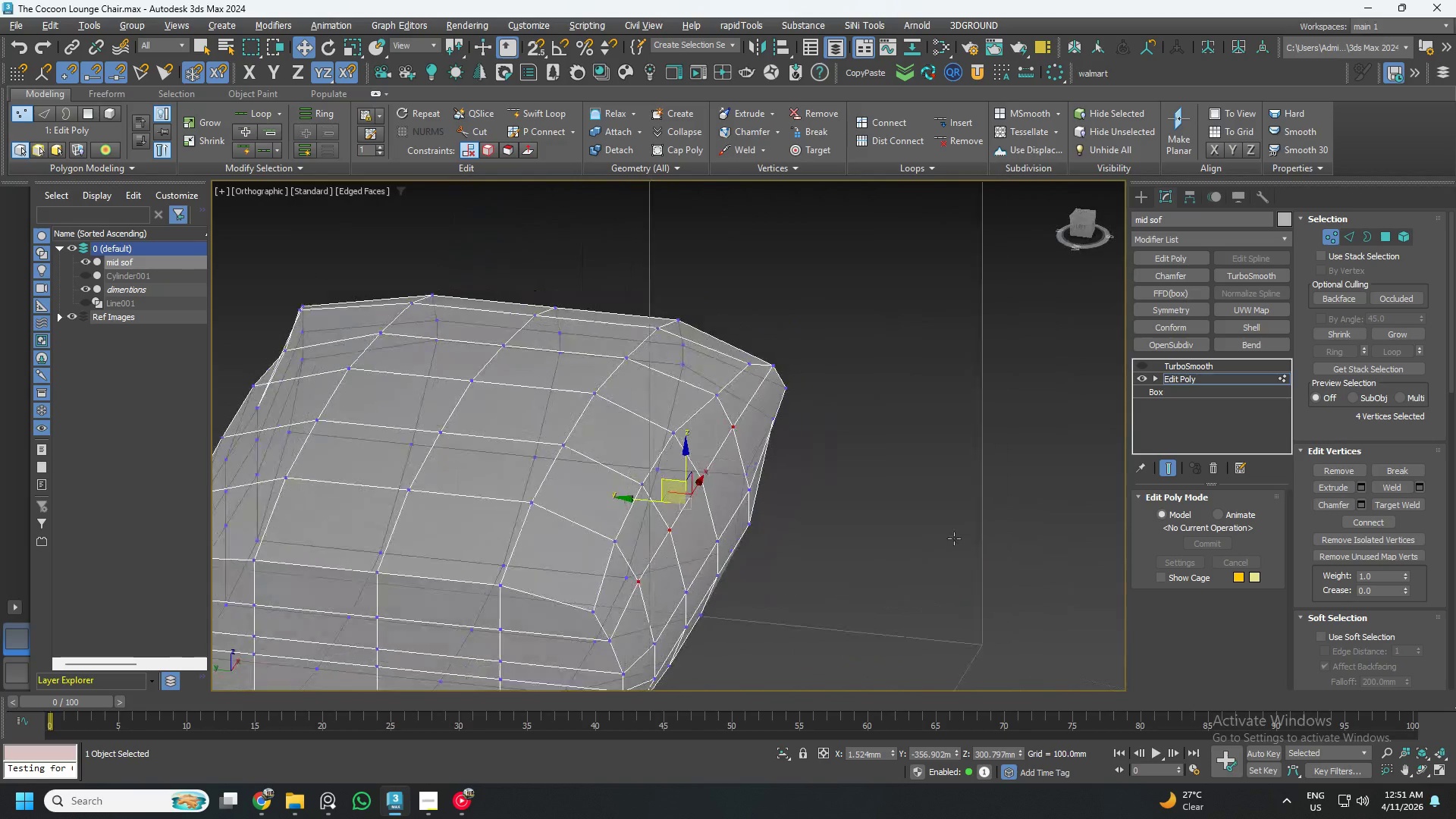 
hold_key(key=AltLeft, duration=1.25)
 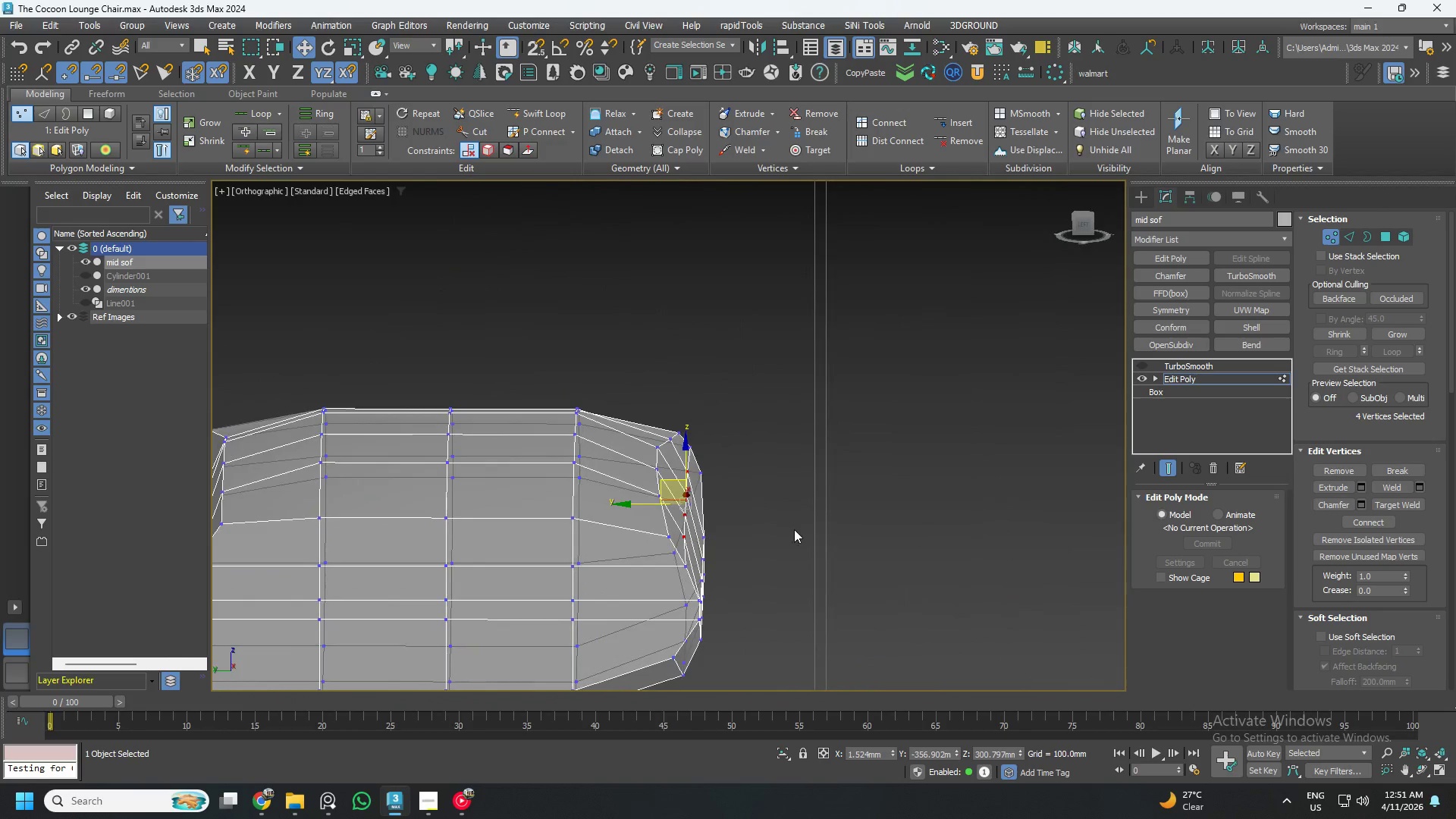 
hold_key(key=AltLeft, duration=0.42)
 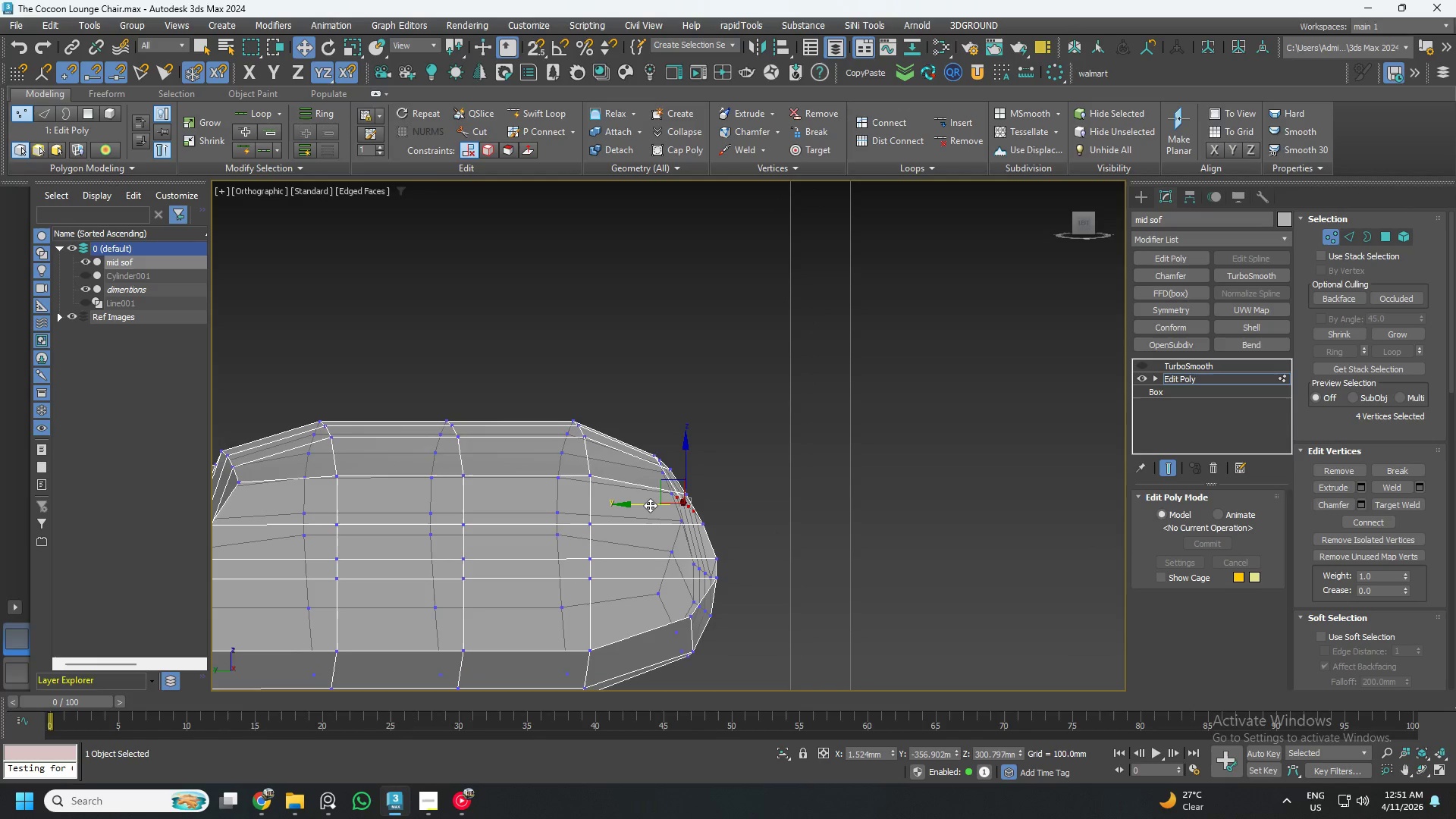 
left_click_drag(start_coordinate=[650, 505], to_coordinate=[657, 507])
 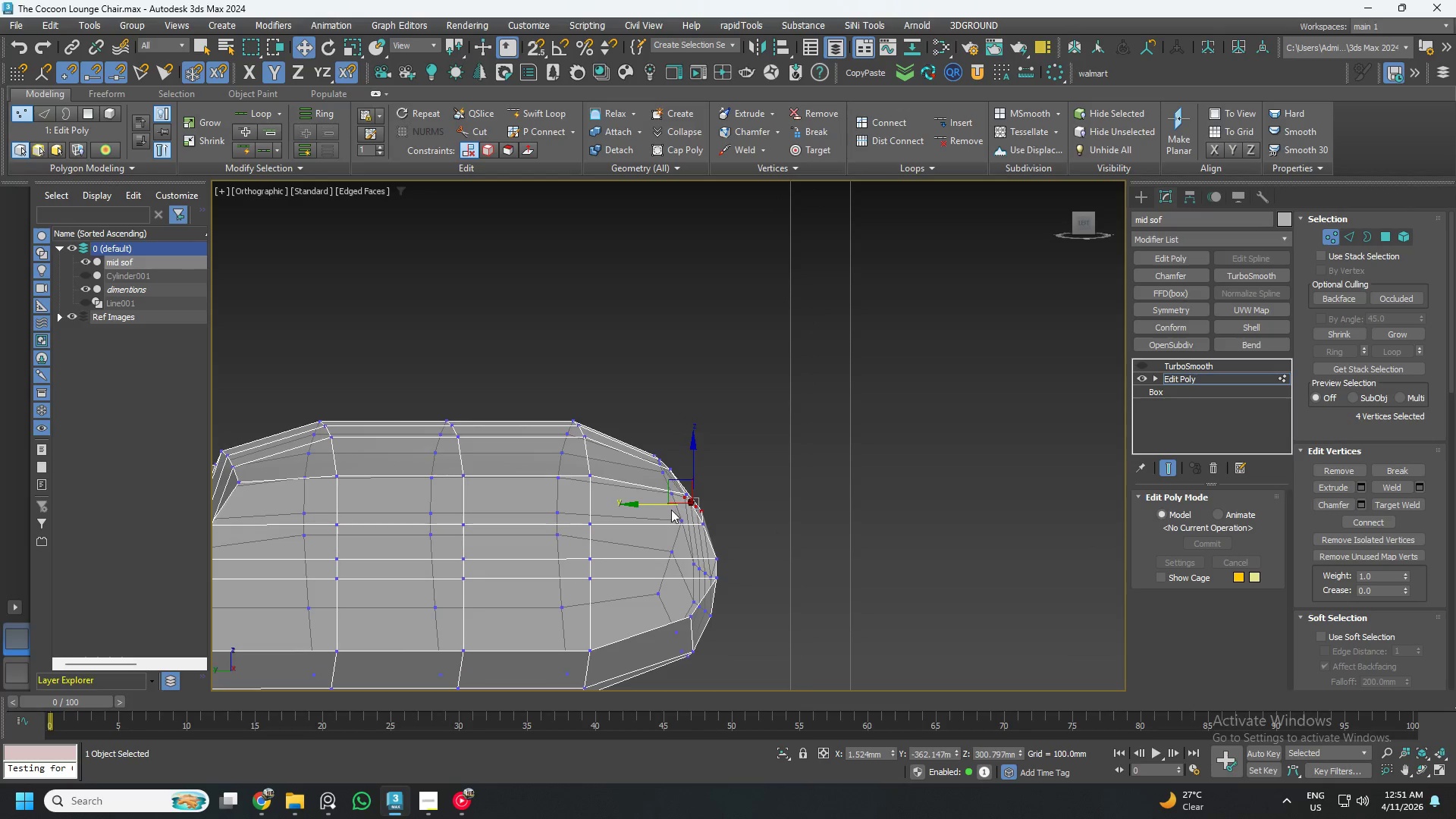 
hold_key(key=AltLeft, duration=0.52)
 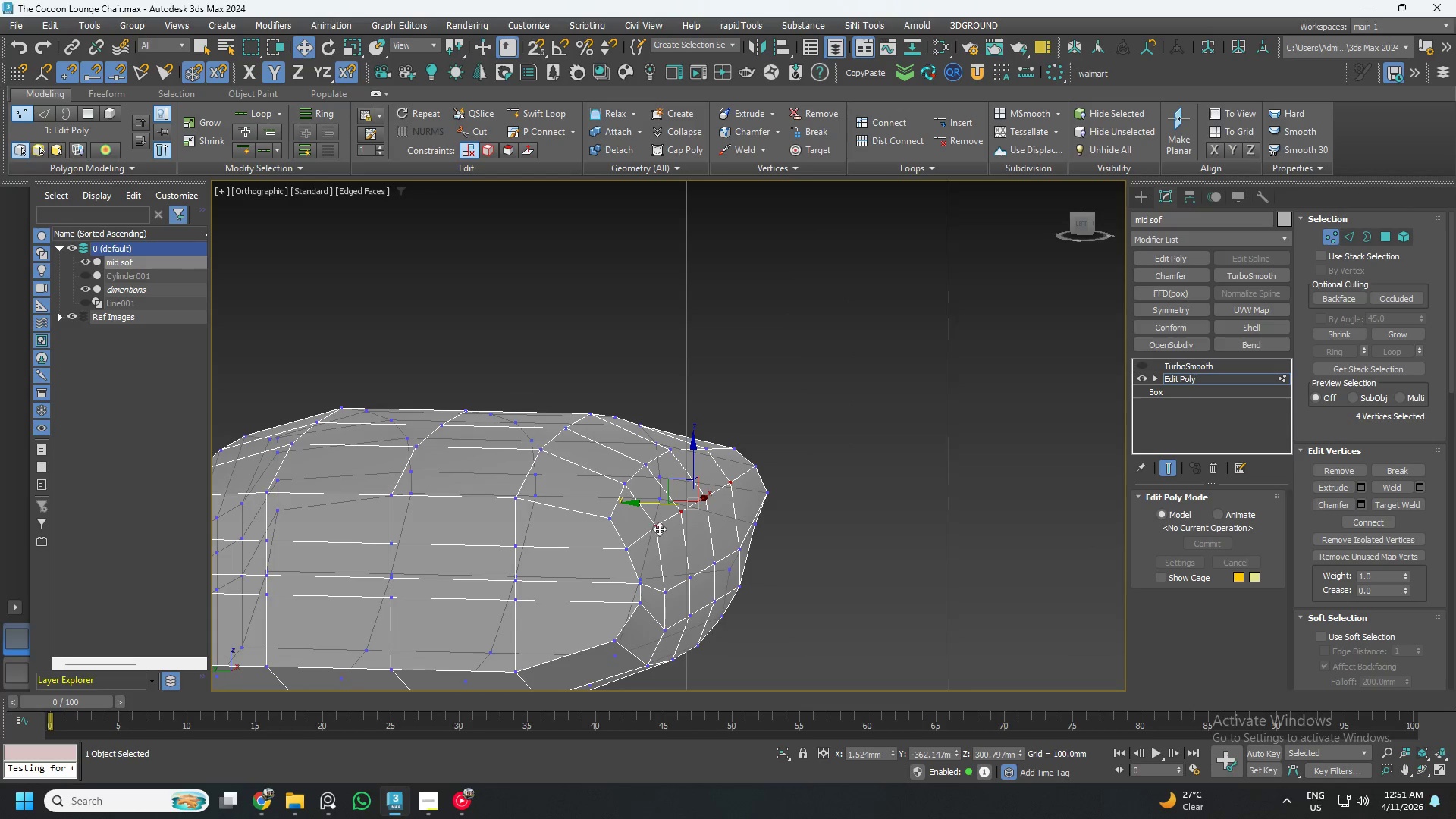 
hold_key(key=ControlLeft, duration=0.62)
left_click([658, 526])
 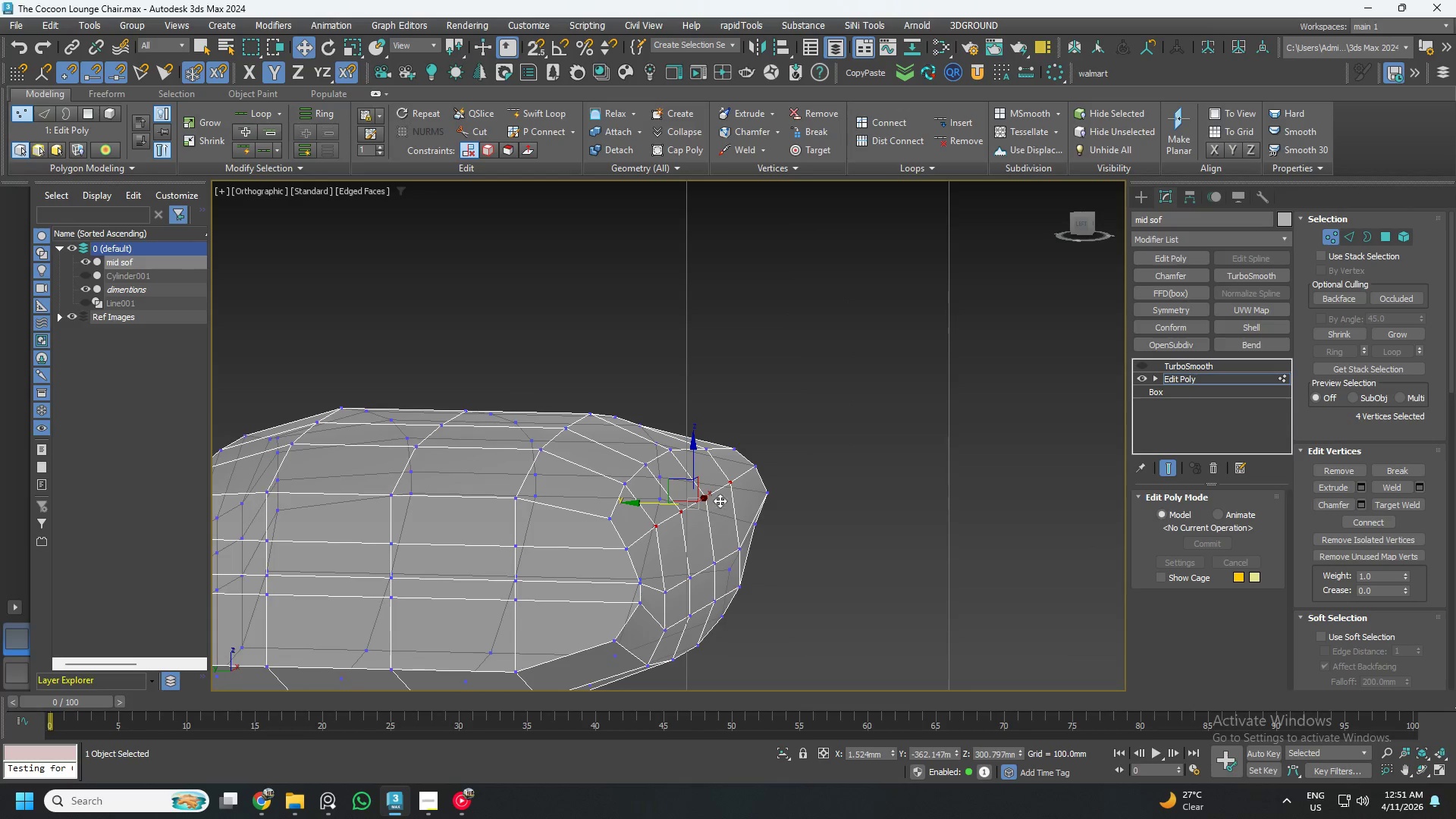 
key(Alt+Control+ControlLeft)
 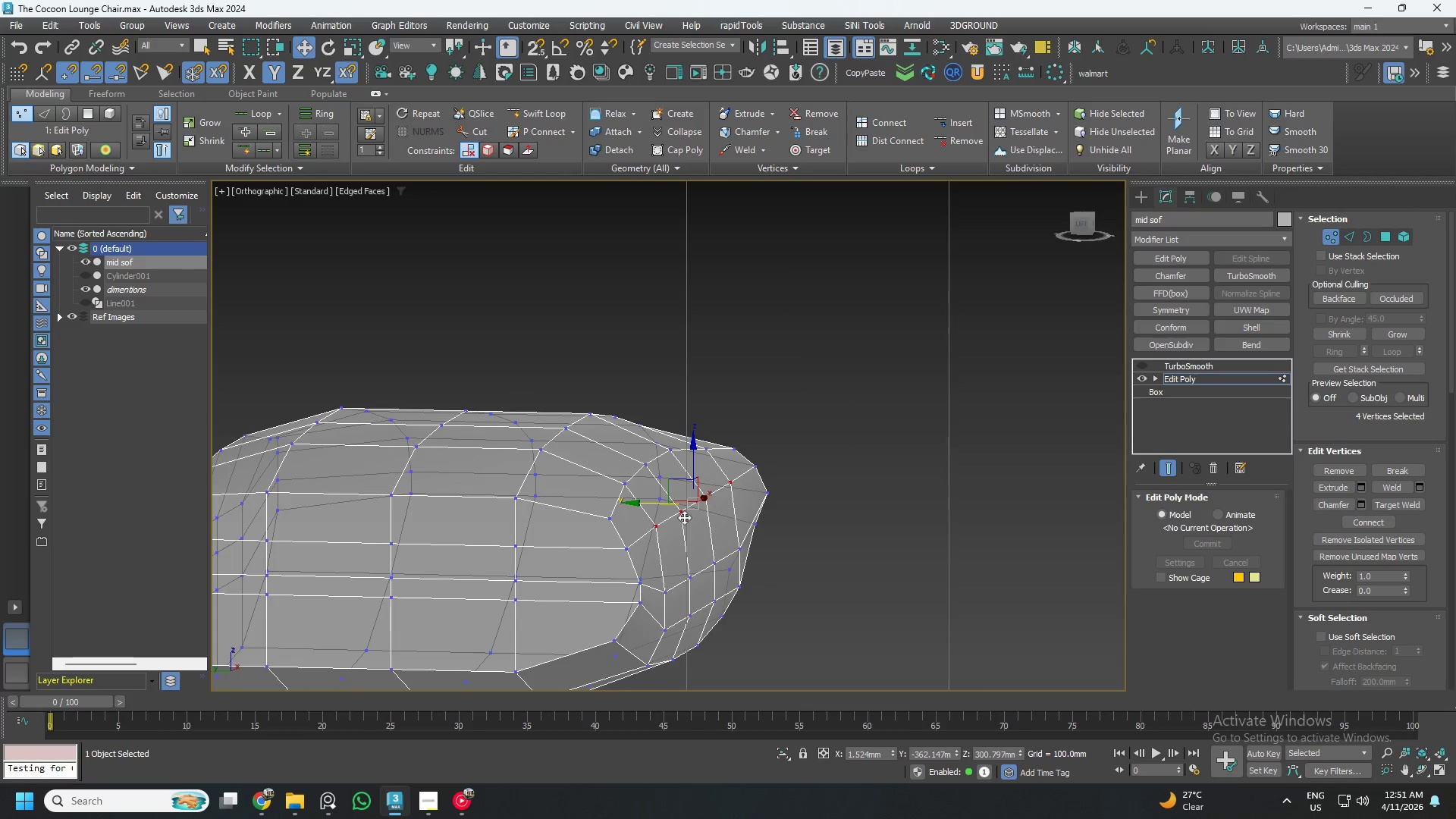 
hold_key(key=ControlLeft, duration=0.95)
left_click([657, 531])
 